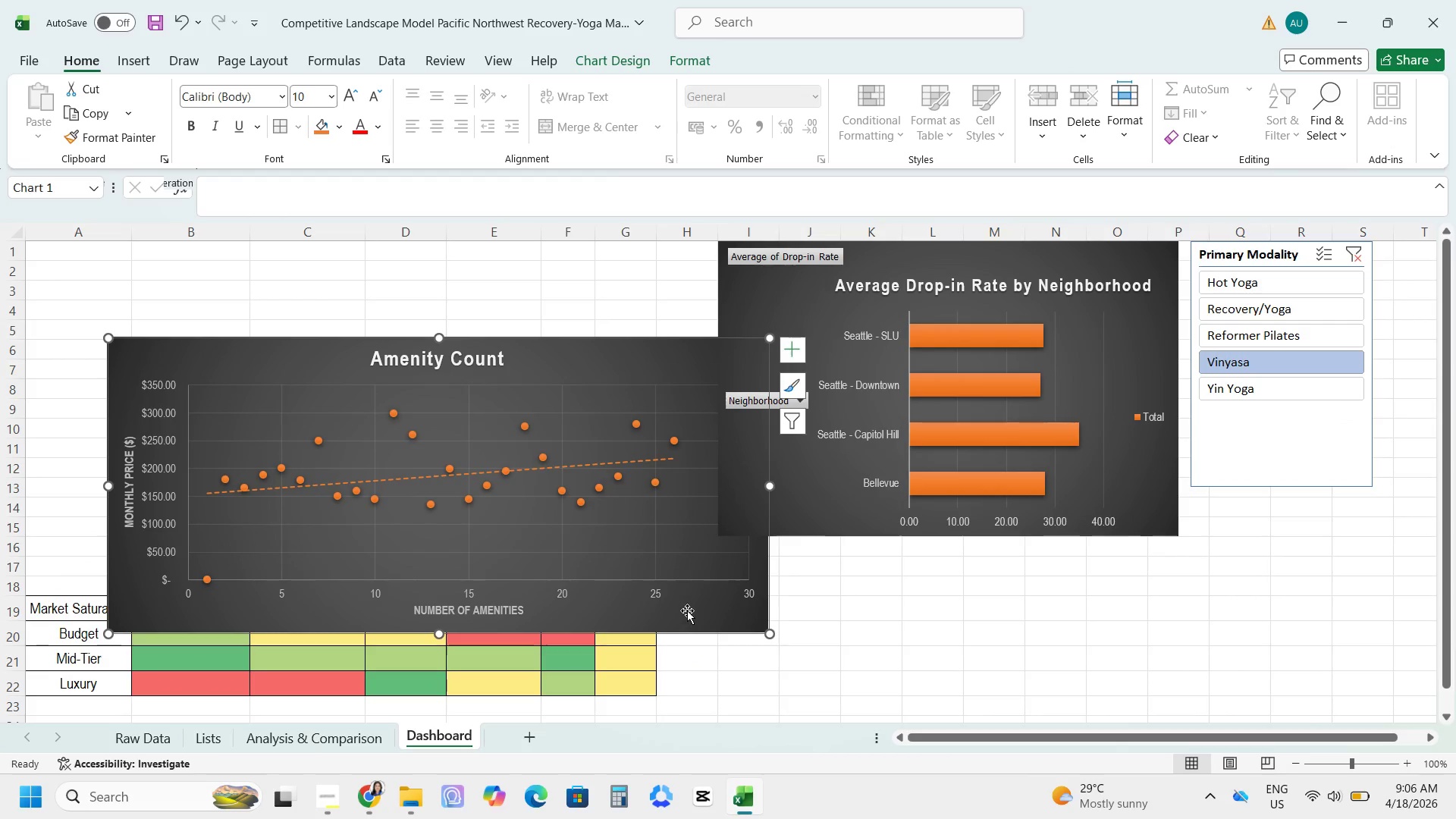 
left_click_drag(start_coordinate=[687, 610], to_coordinate=[606, 513])
 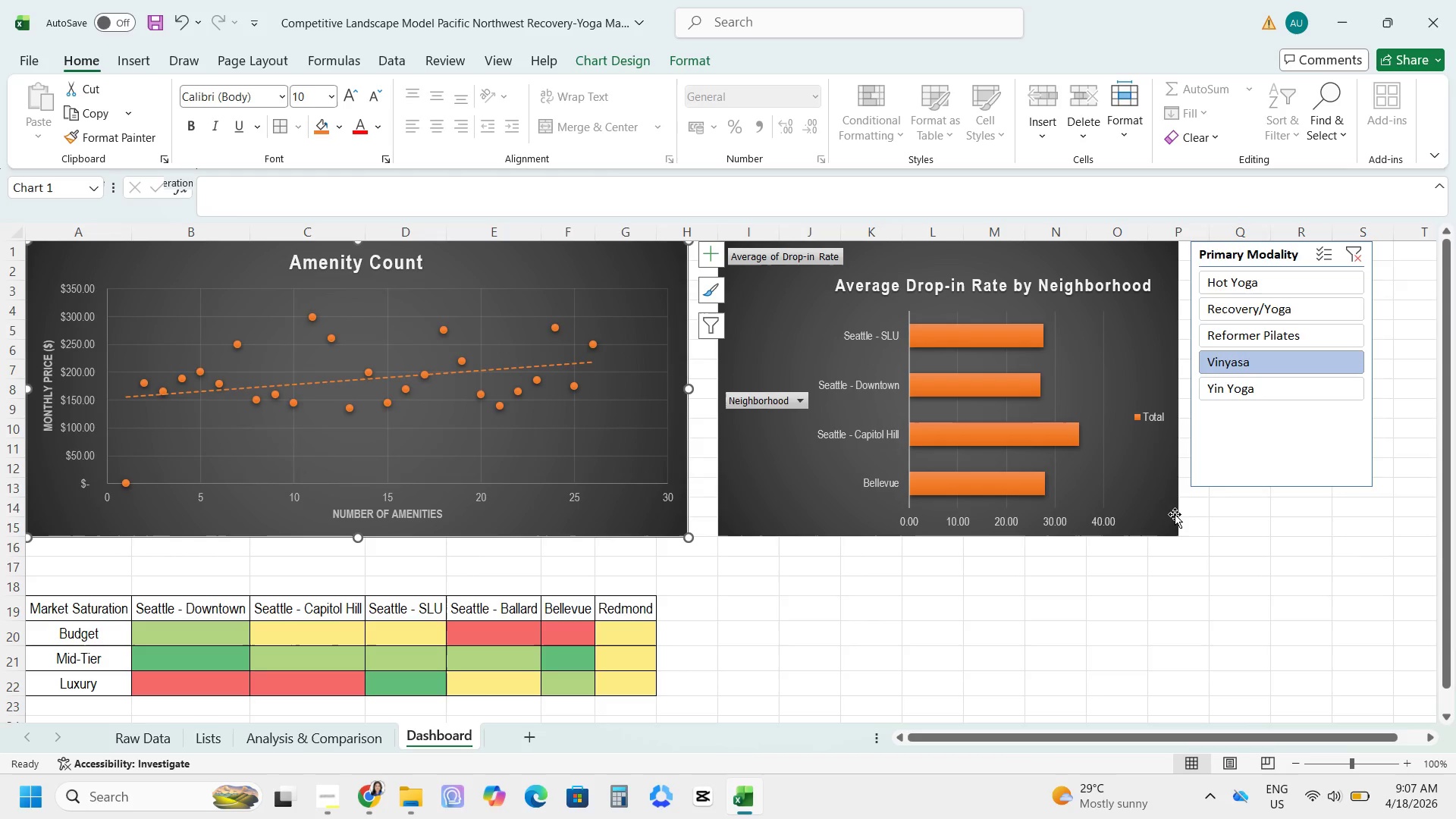 
left_click([1175, 514])
 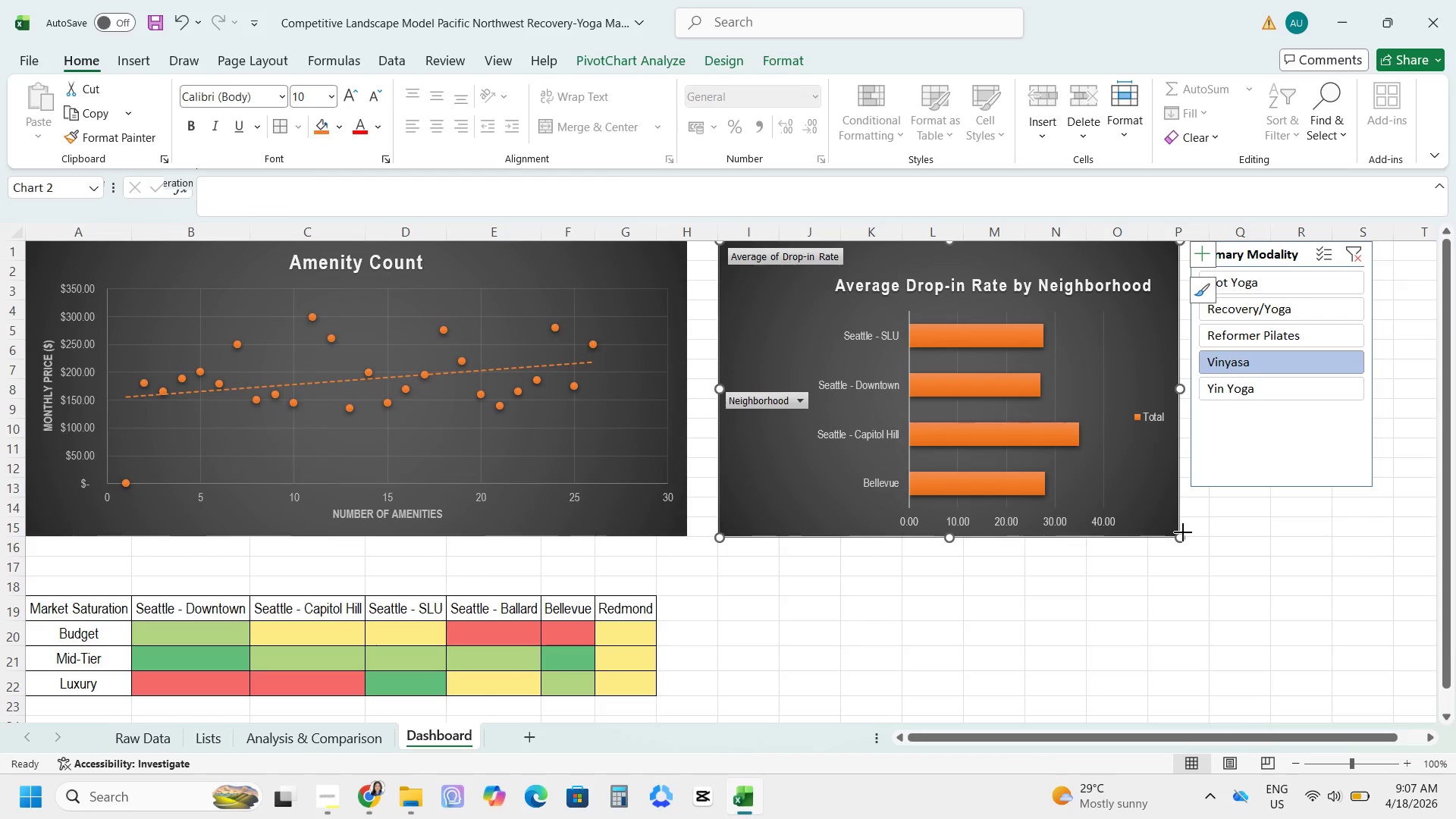 
left_click([1183, 532])
 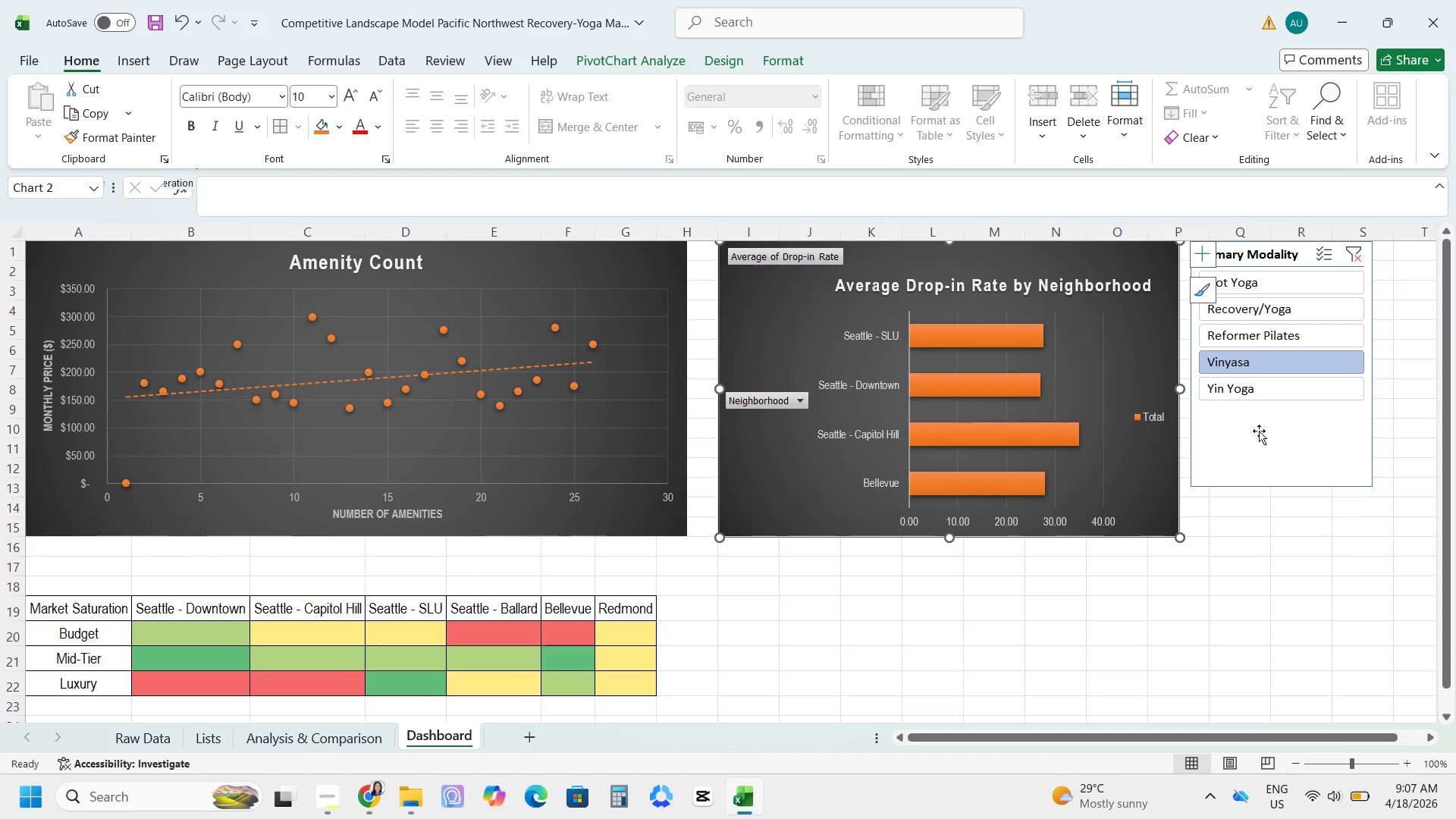 
left_click_drag(start_coordinate=[1261, 433], to_coordinate=[814, 675])
 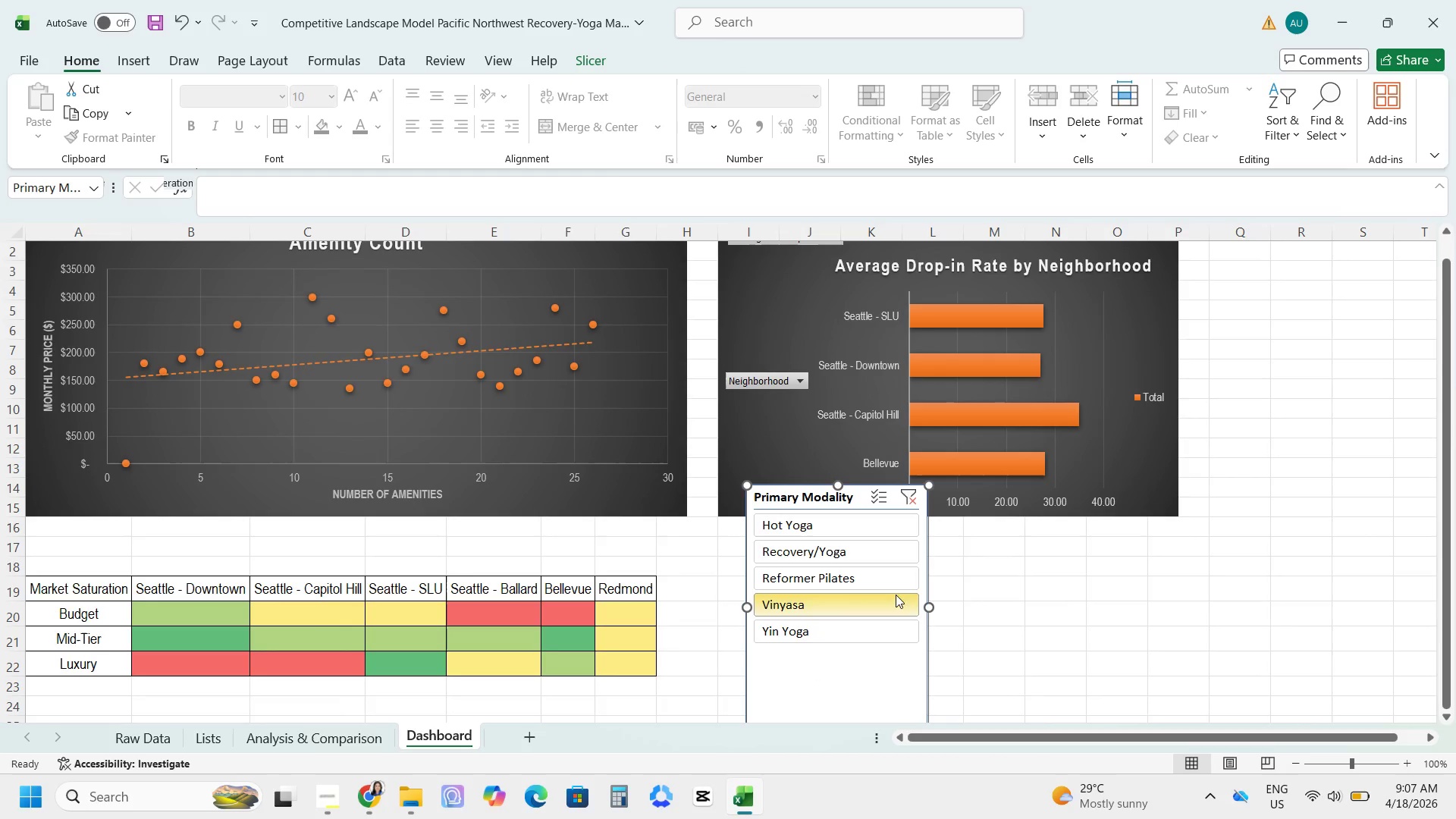 
scroll: coordinate [938, 585], scroll_direction: down, amount: 2.0
 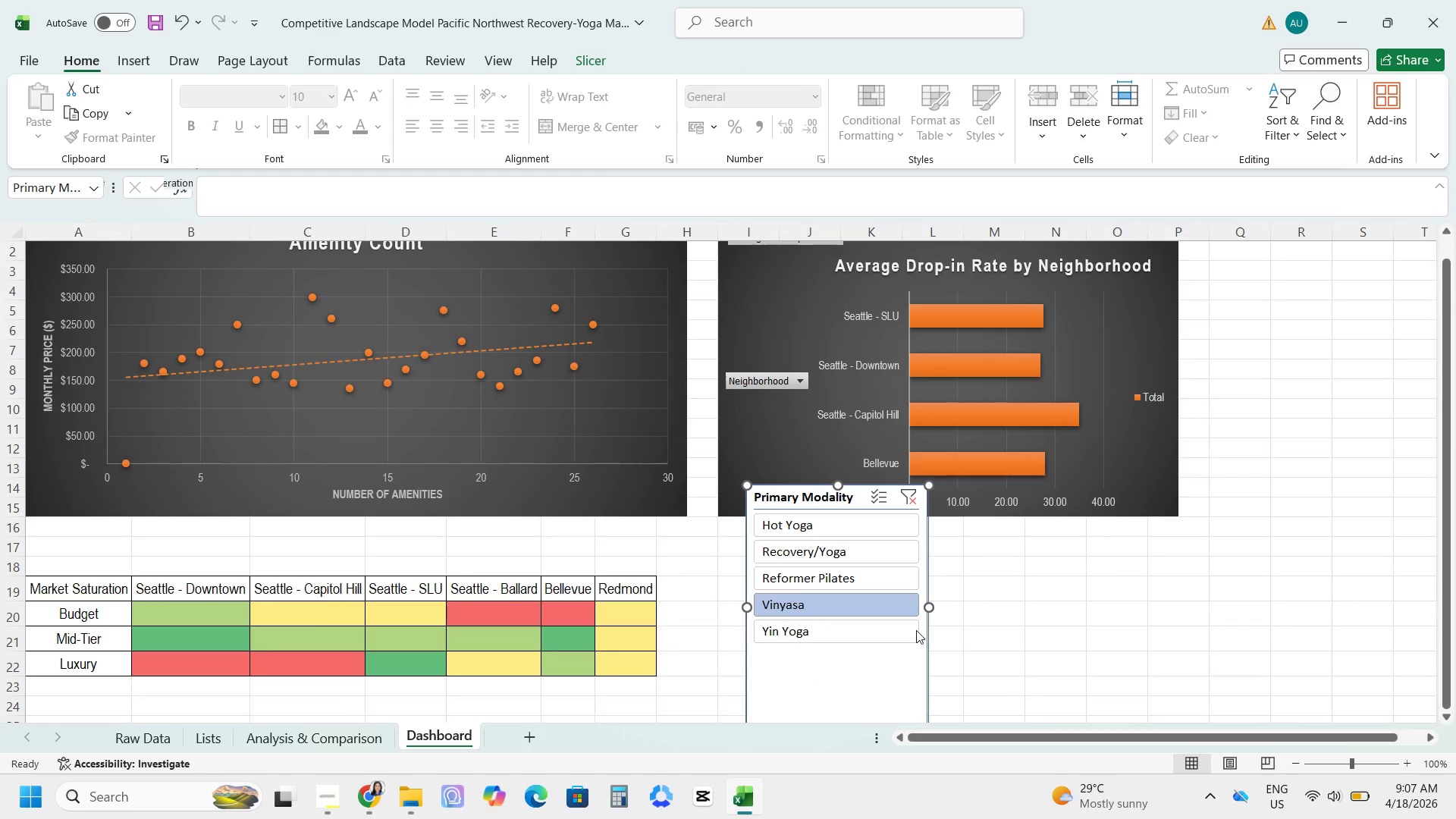 
left_click_drag(start_coordinate=[1119, 582], to_coordinate=[1123, 584])
 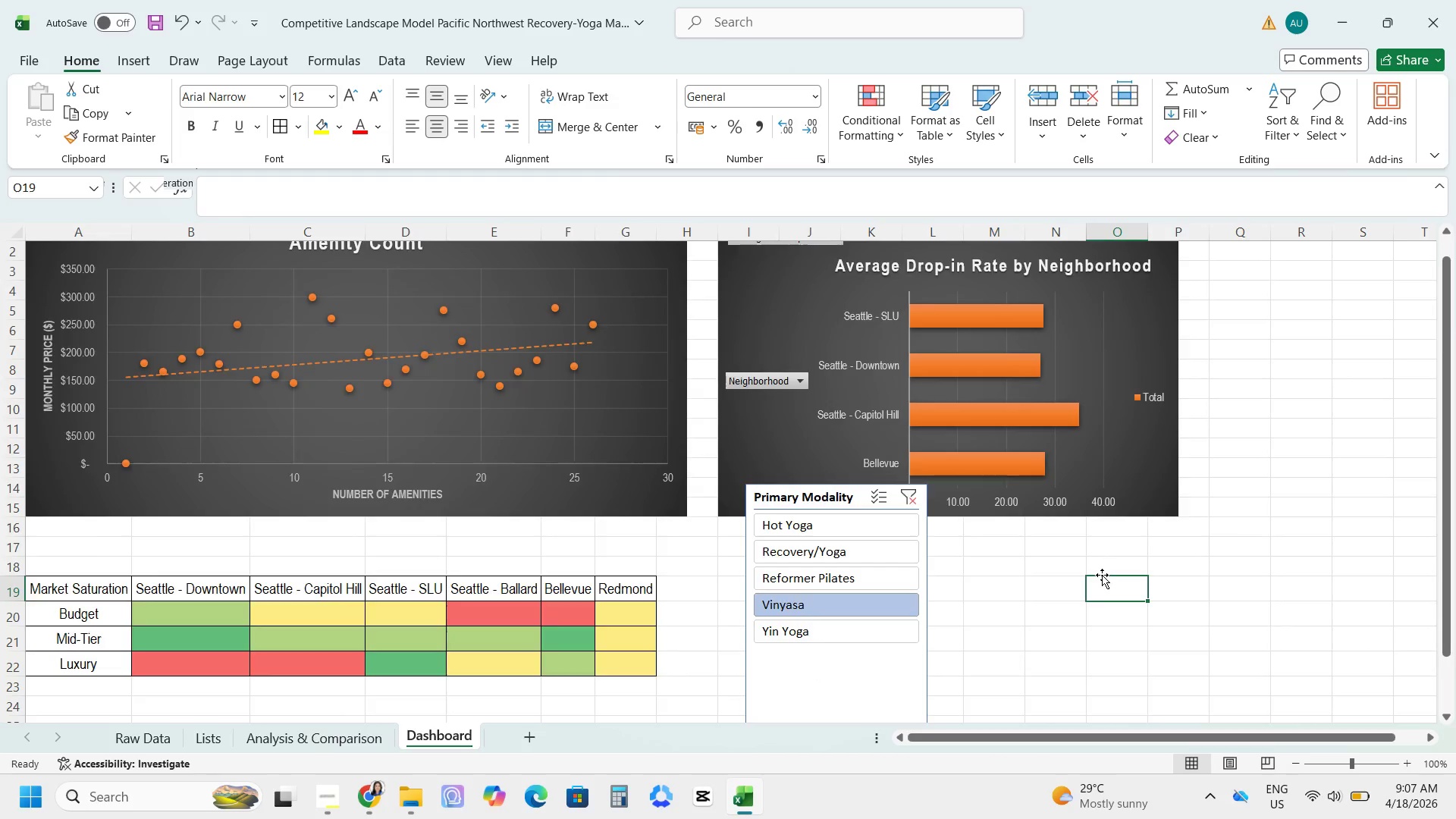 
scroll: coordinate [1102, 575], scroll_direction: down, amount: 8.0
 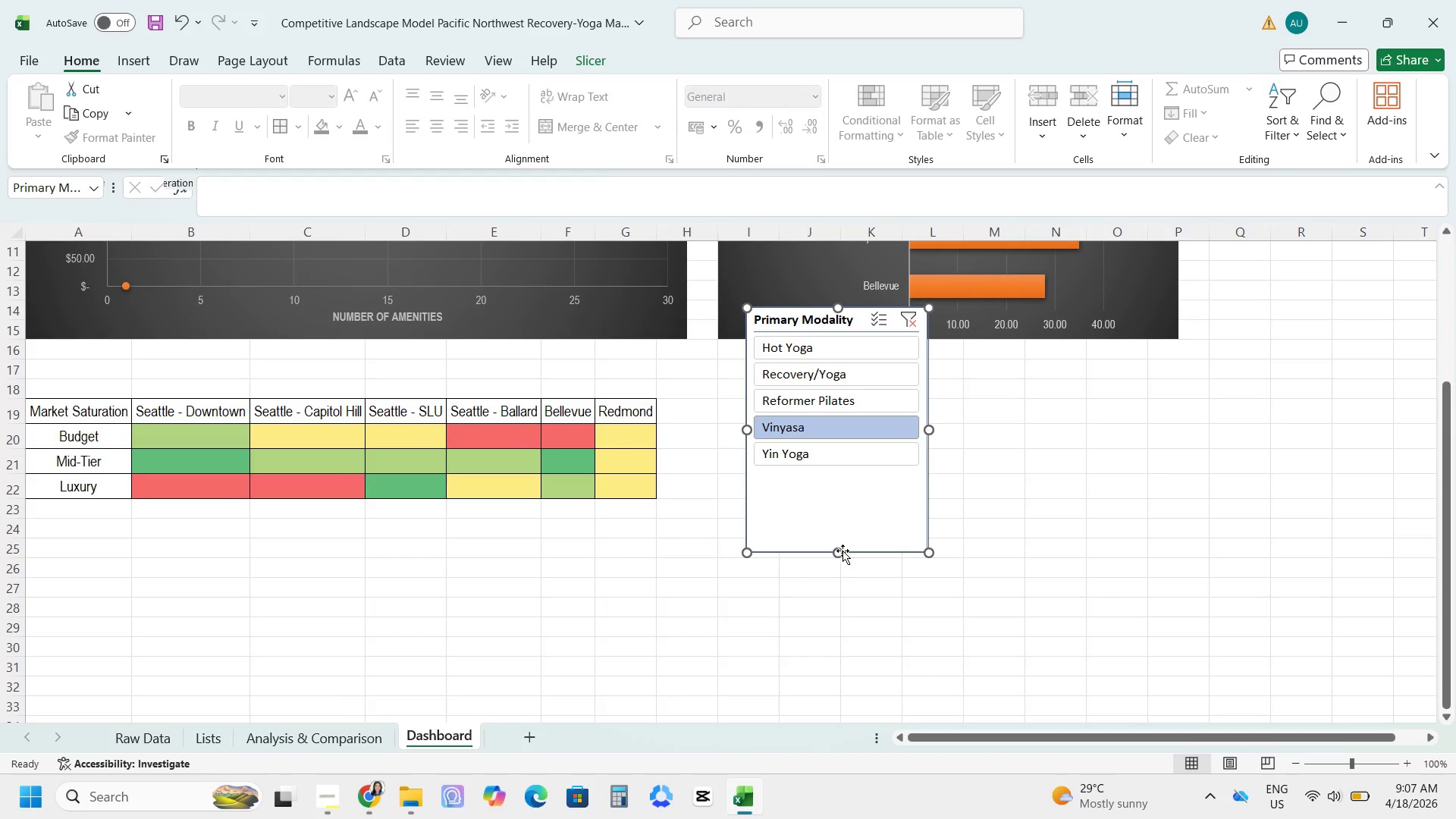 
left_click_drag(start_coordinate=[838, 551], to_coordinate=[828, 479])
 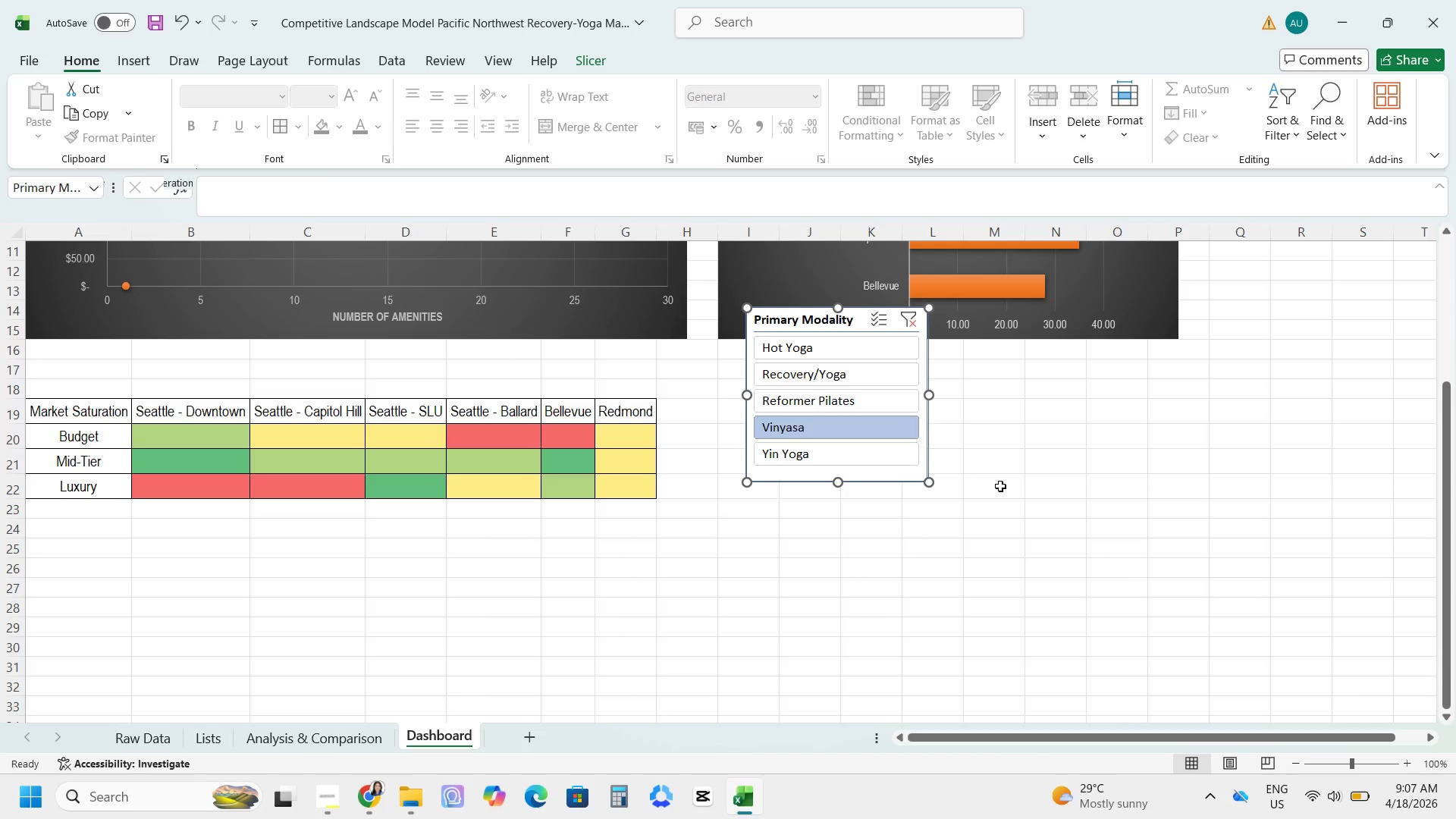 
scroll: coordinate [1038, 469], scroll_direction: up, amount: 5.0
 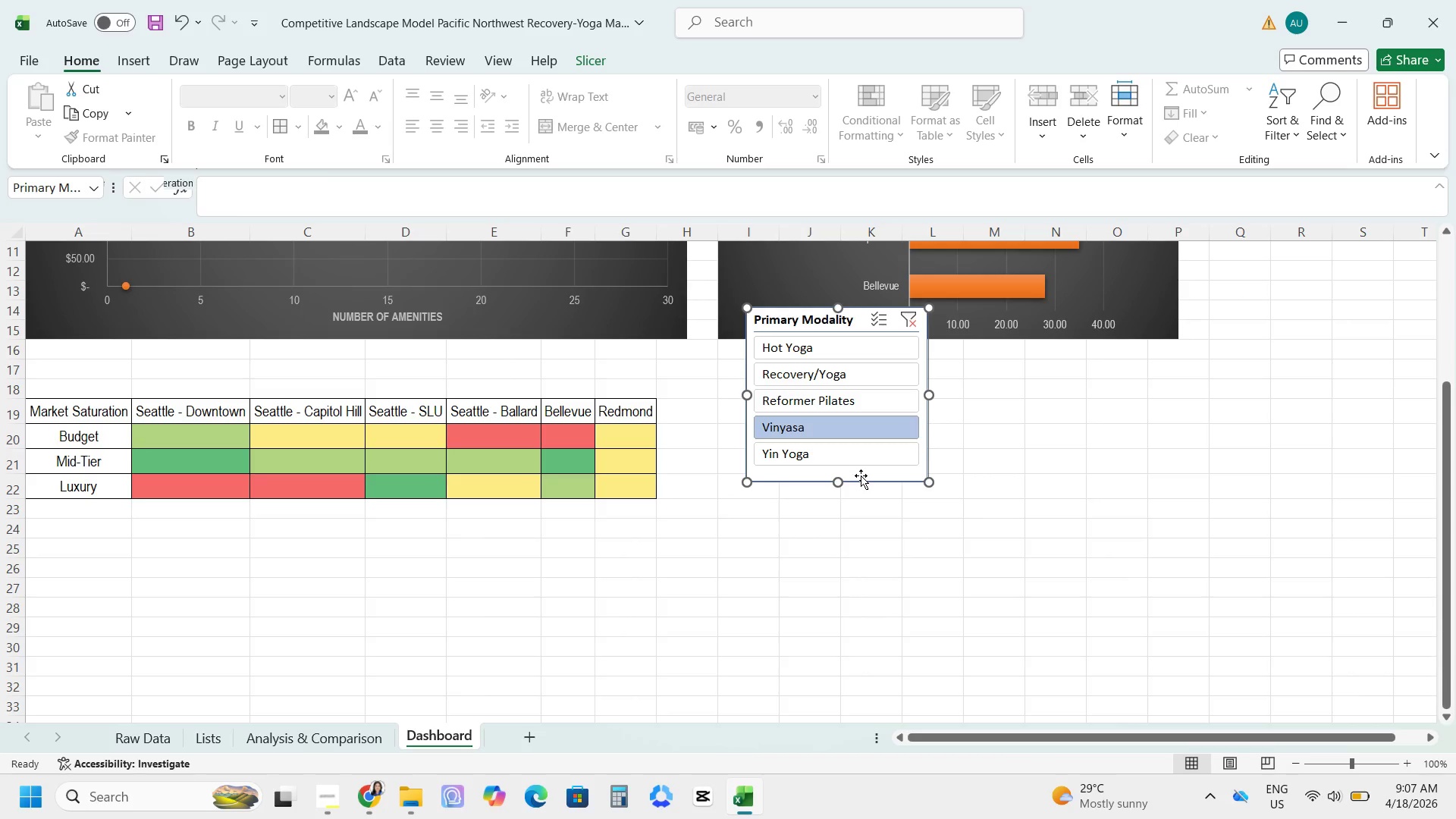 
left_click_drag(start_coordinate=[861, 475], to_coordinate=[833, 566])
 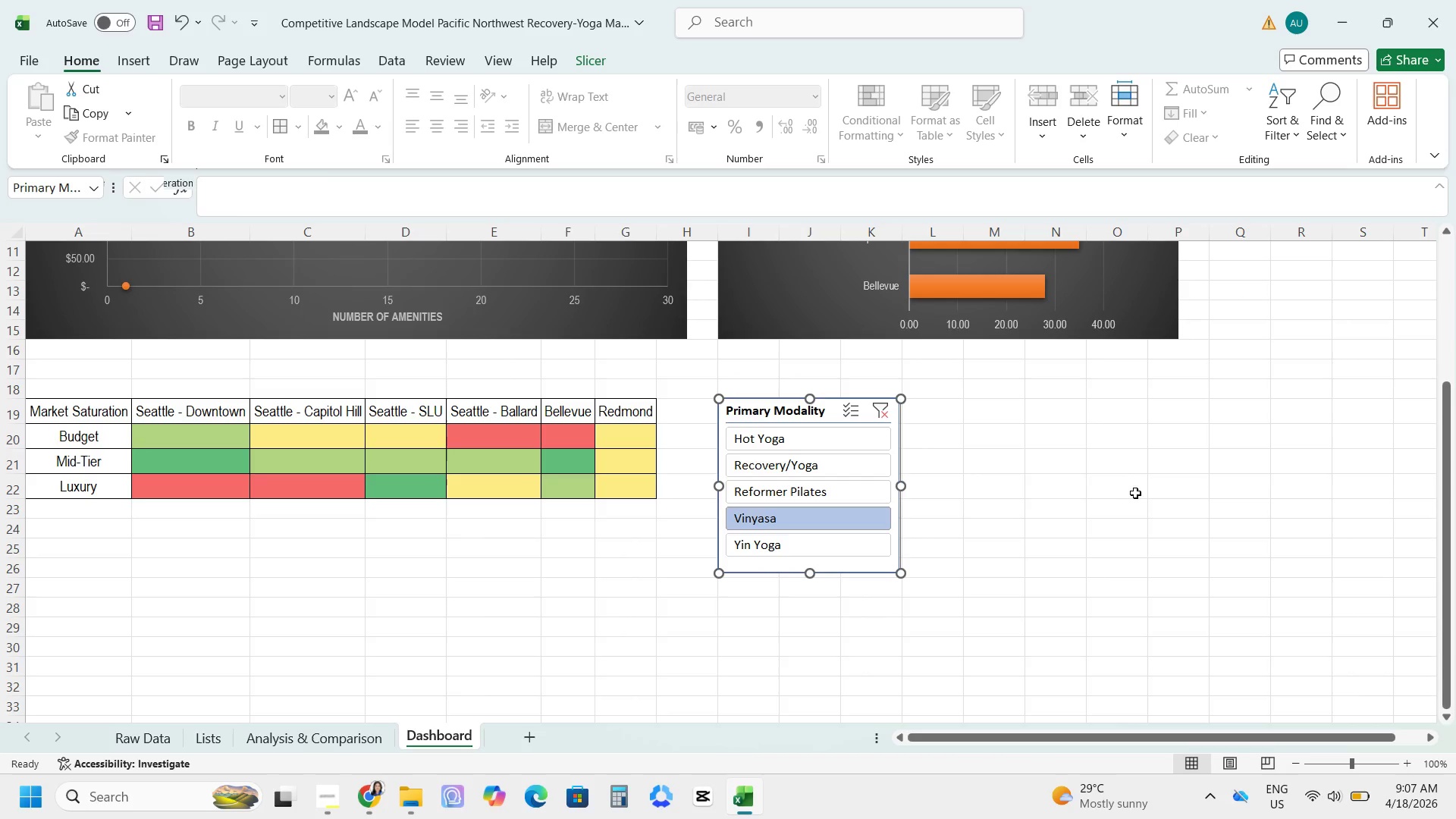 
scroll: coordinate [1346, 519], scroll_direction: up, amount: 11.0
 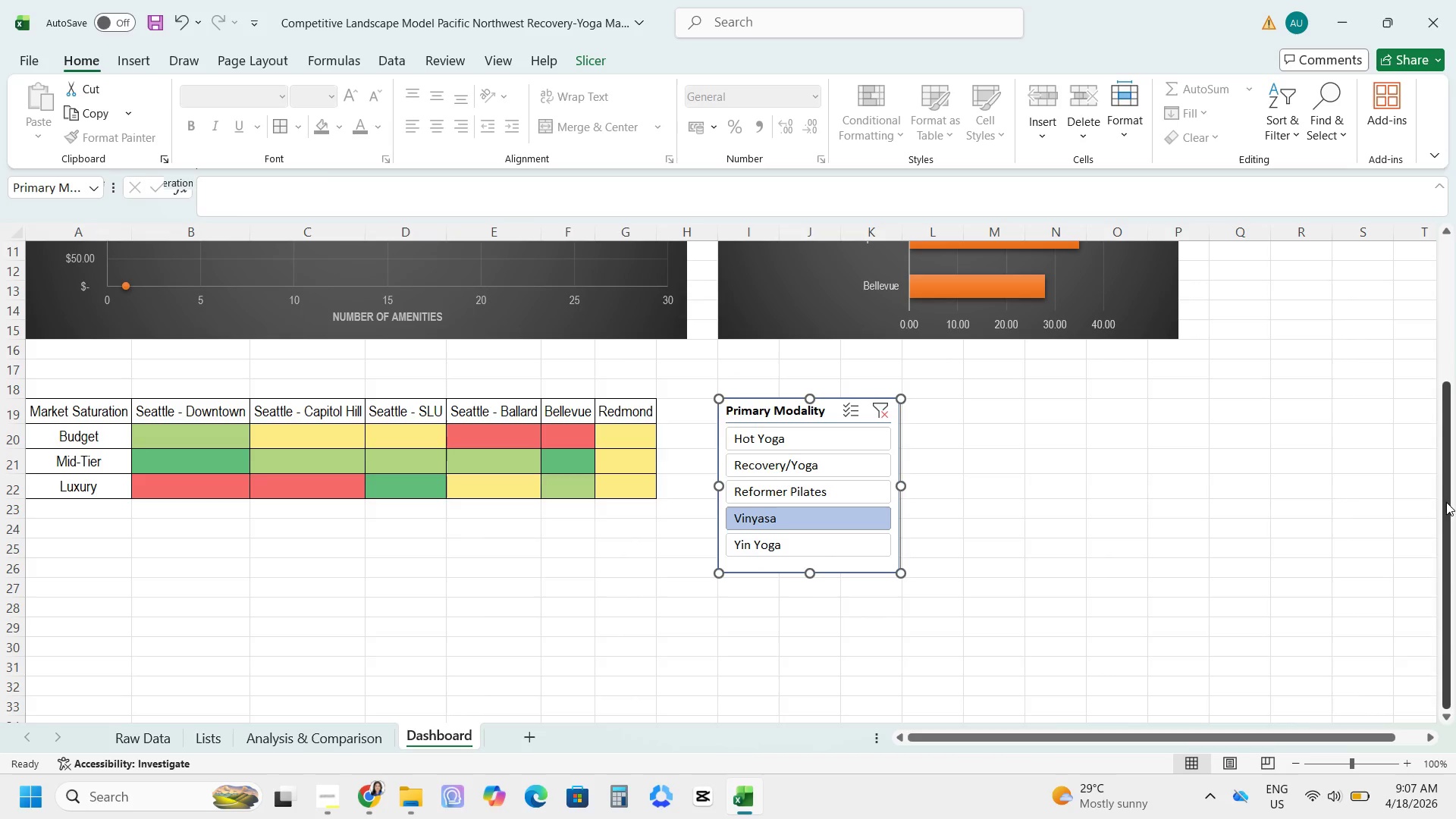 
left_click_drag(start_coordinate=[1446, 502], to_coordinate=[1454, 329])
 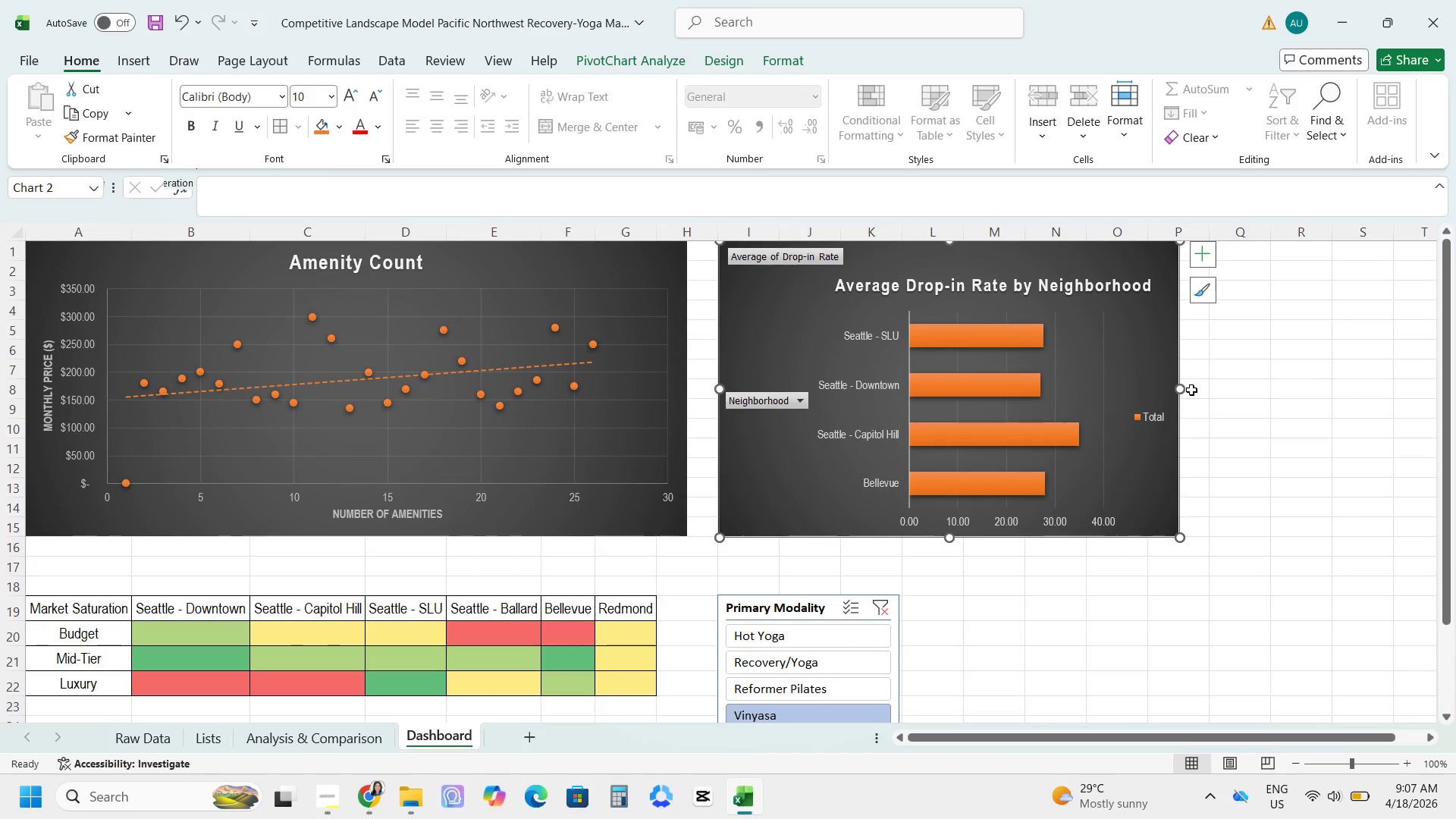 
left_click_drag(start_coordinate=[1178, 391], to_coordinate=[1335, 409])
 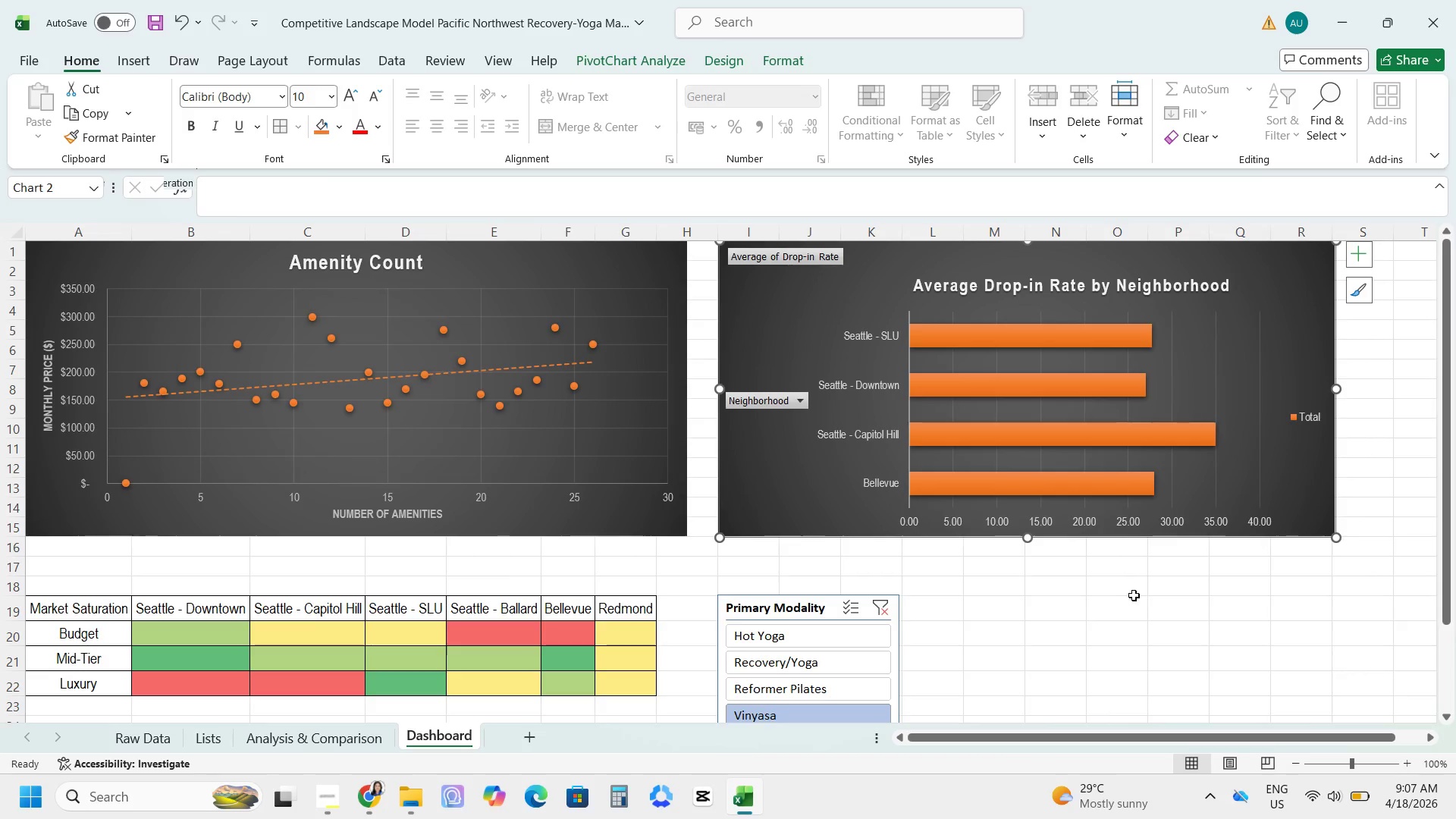 
scroll: coordinate [1125, 592], scroll_direction: down, amount: 2.0
 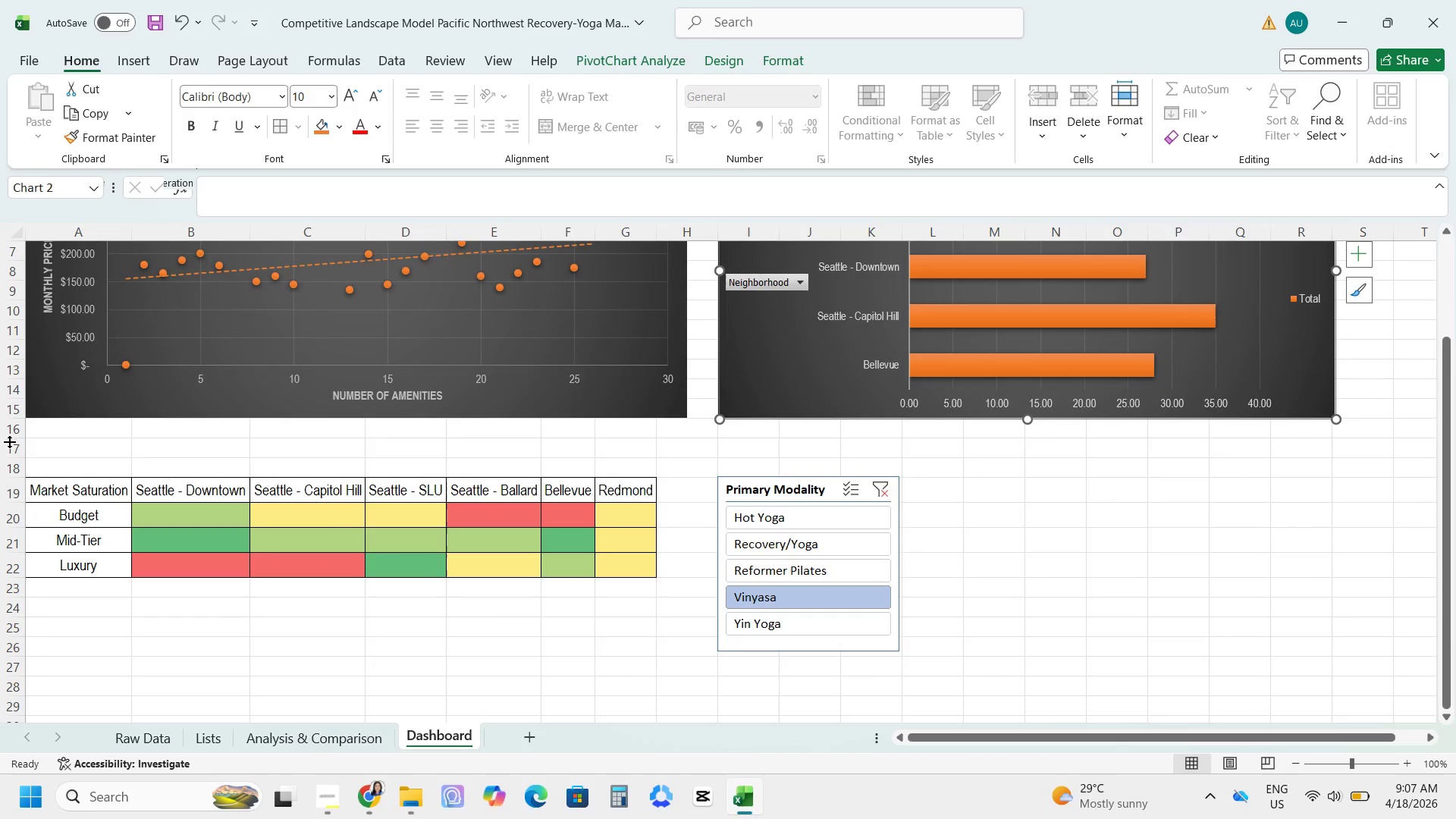 
left_click([11, 443])
 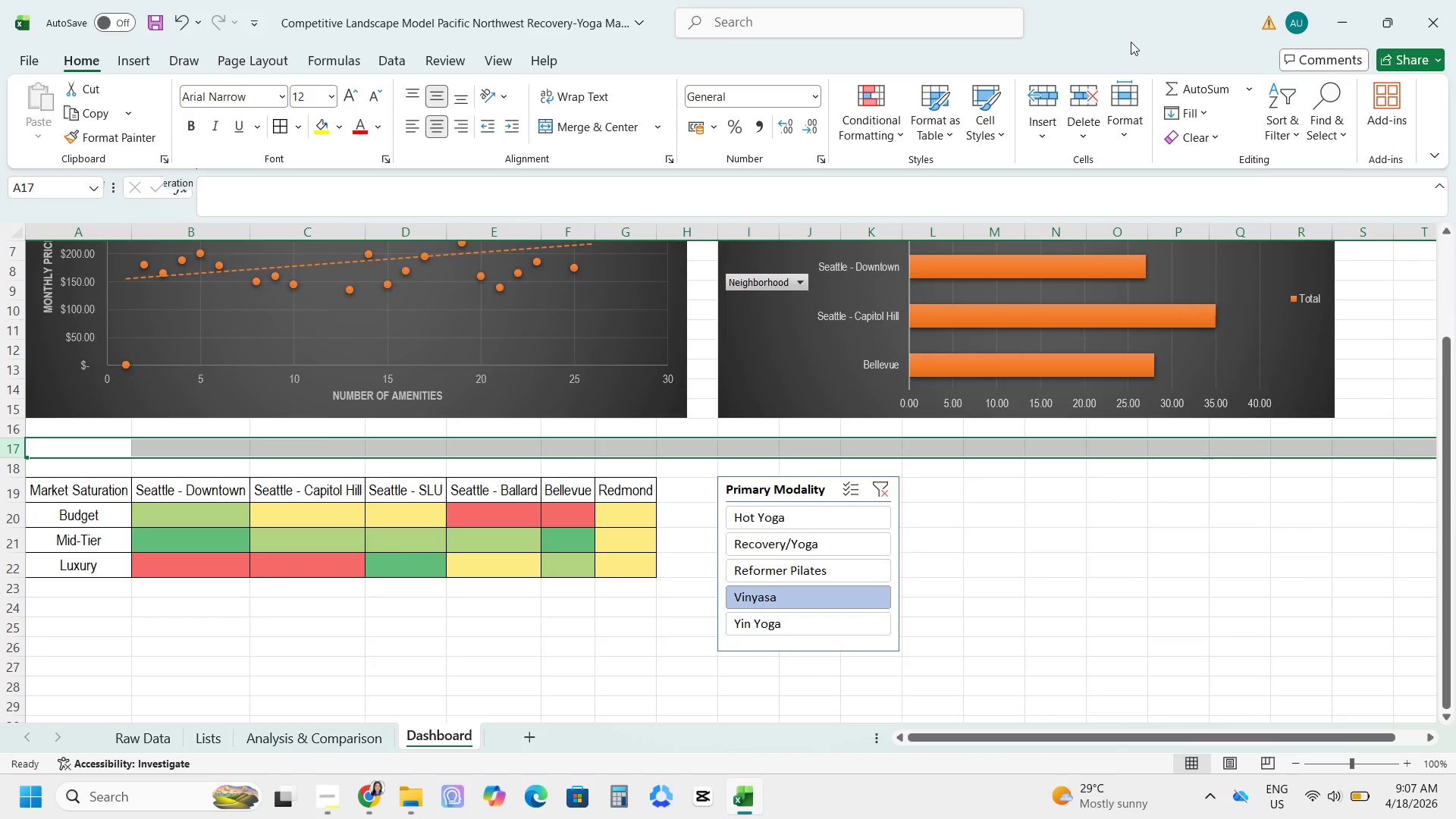 
left_click([1087, 87])
 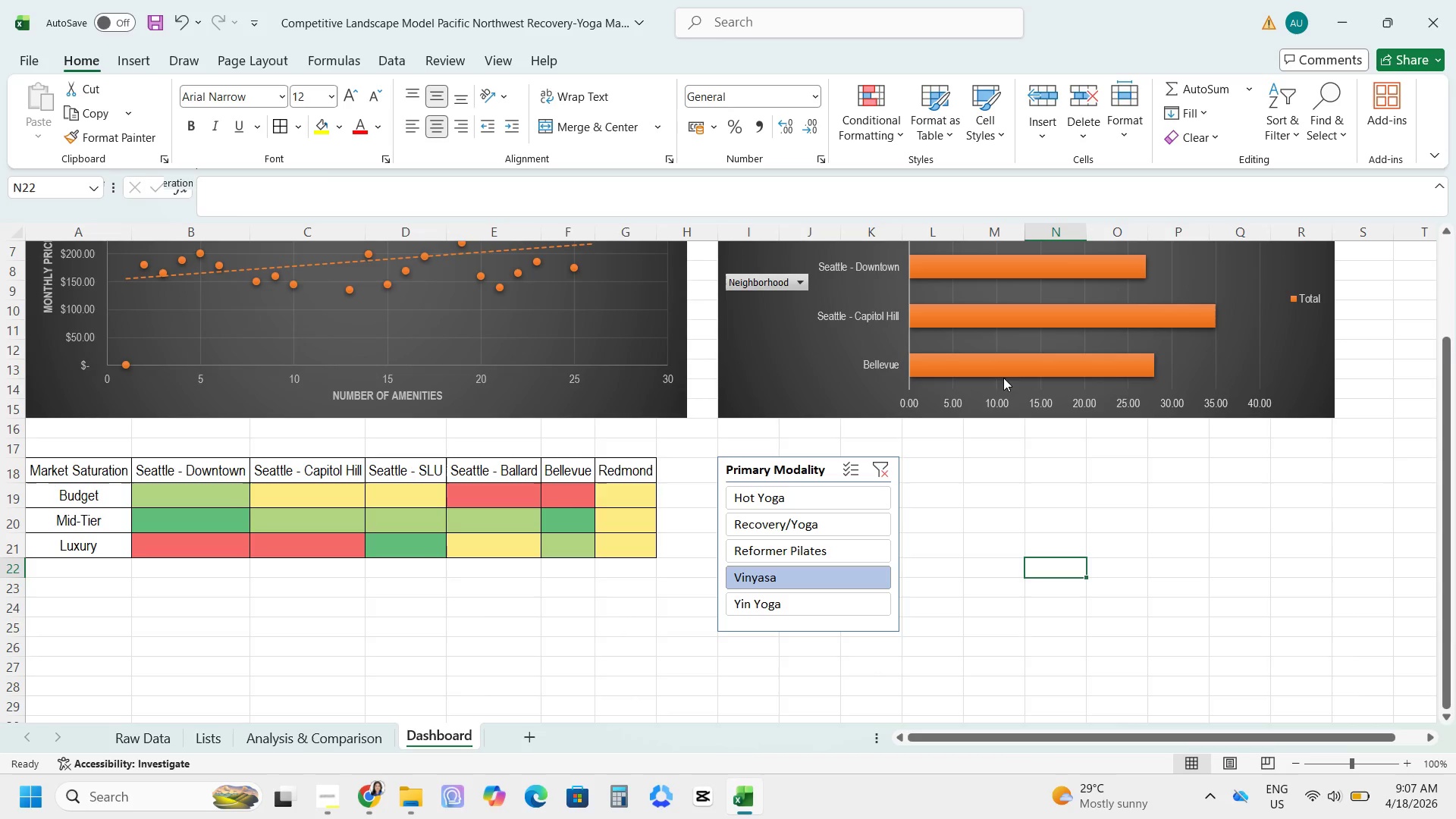 
wait(5.89)
 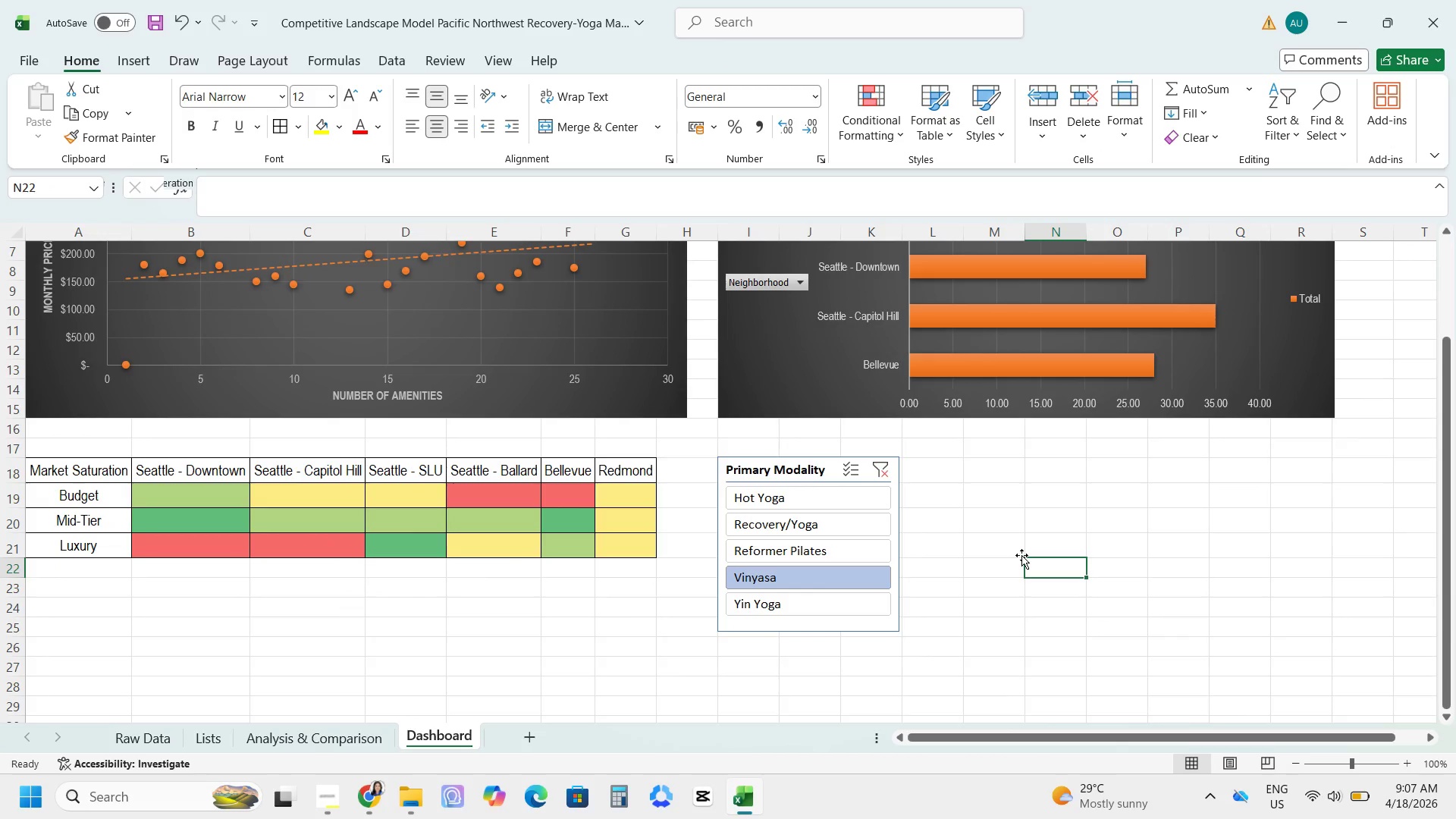 
left_click_drag(start_coordinate=[852, 622], to_coordinate=[620, 709])
 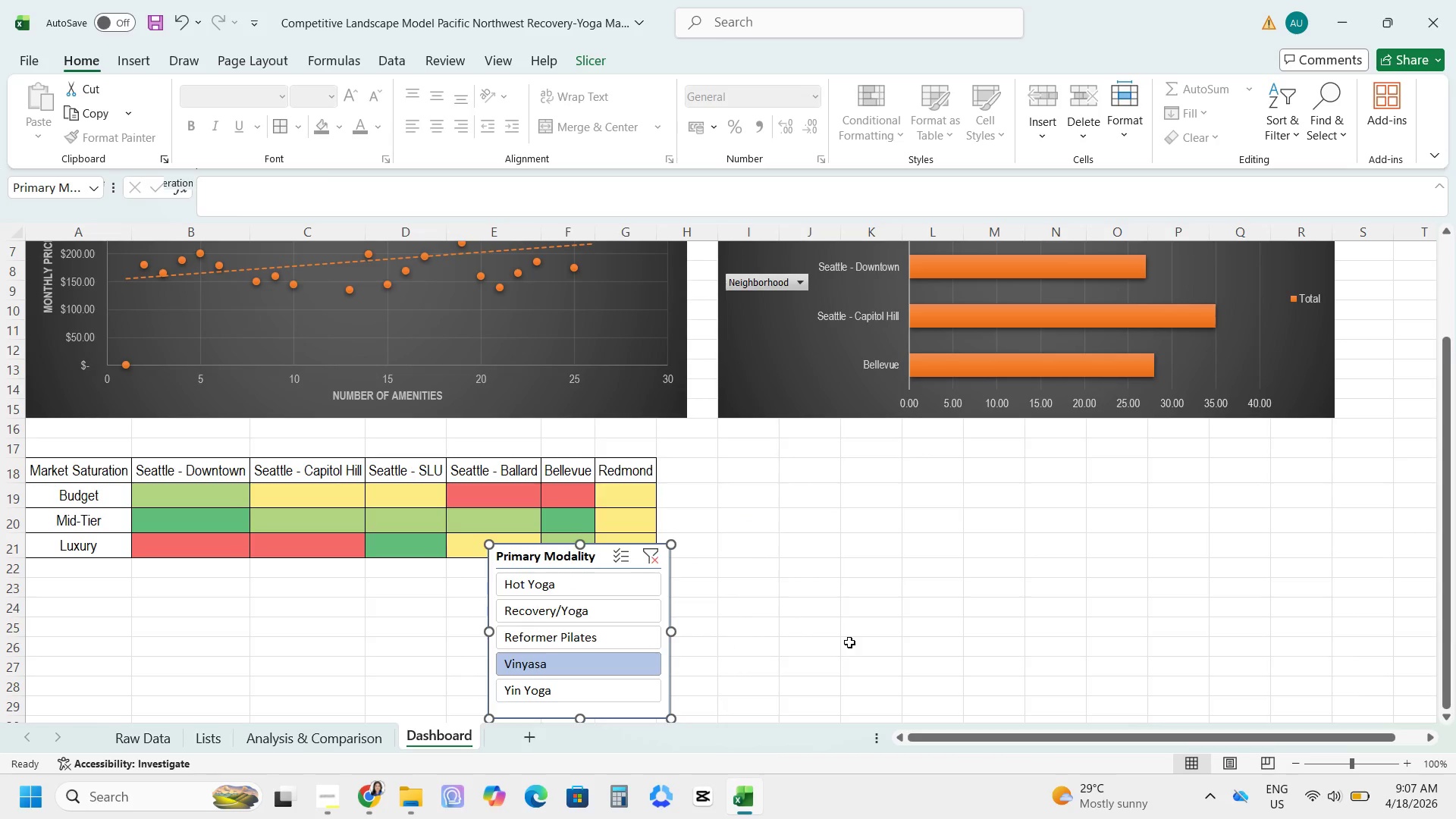 
scroll: coordinate [849, 642], scroll_direction: down, amount: 2.0
 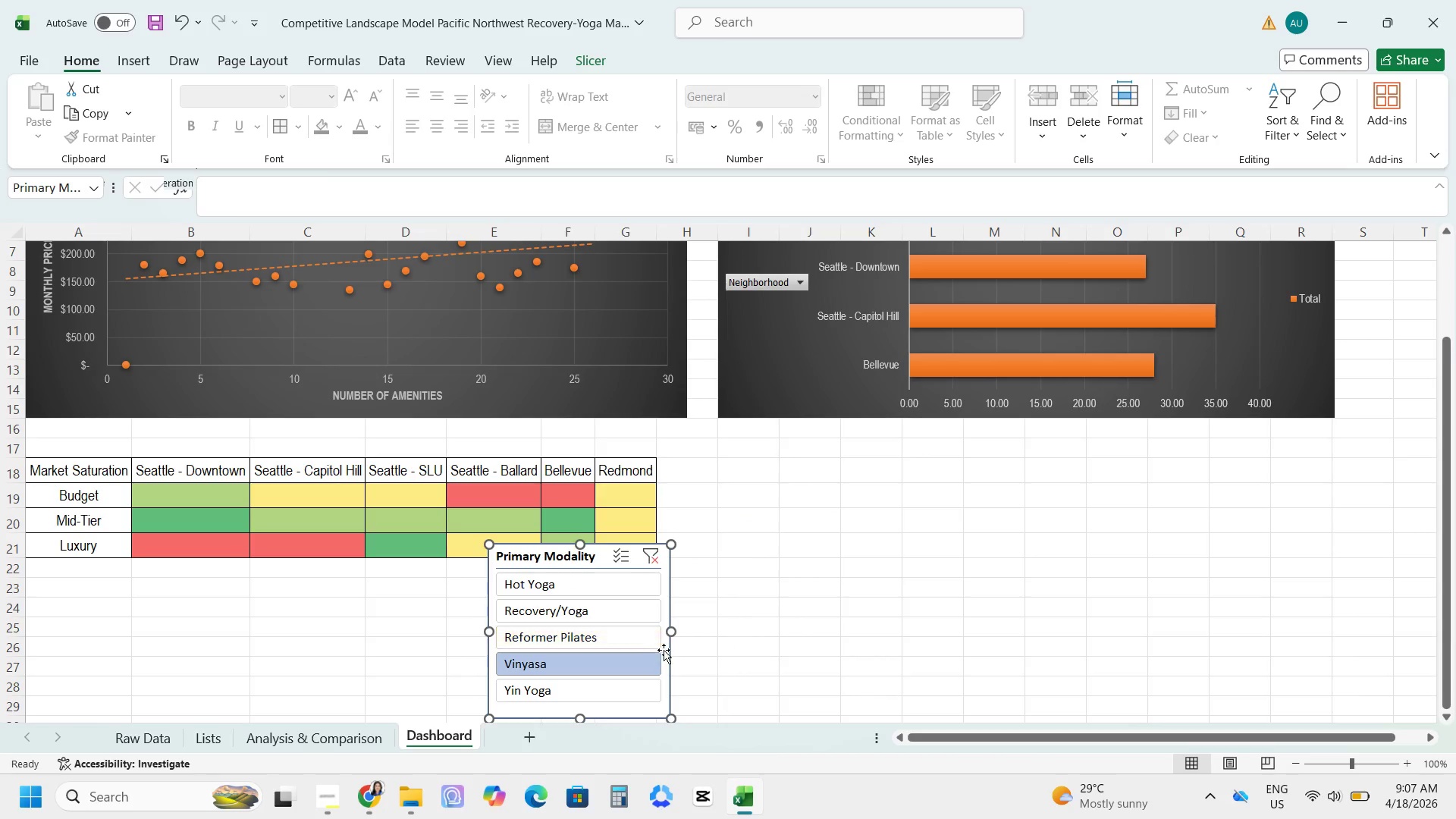 
left_click_drag(start_coordinate=[664, 650], to_coordinate=[655, 689])
 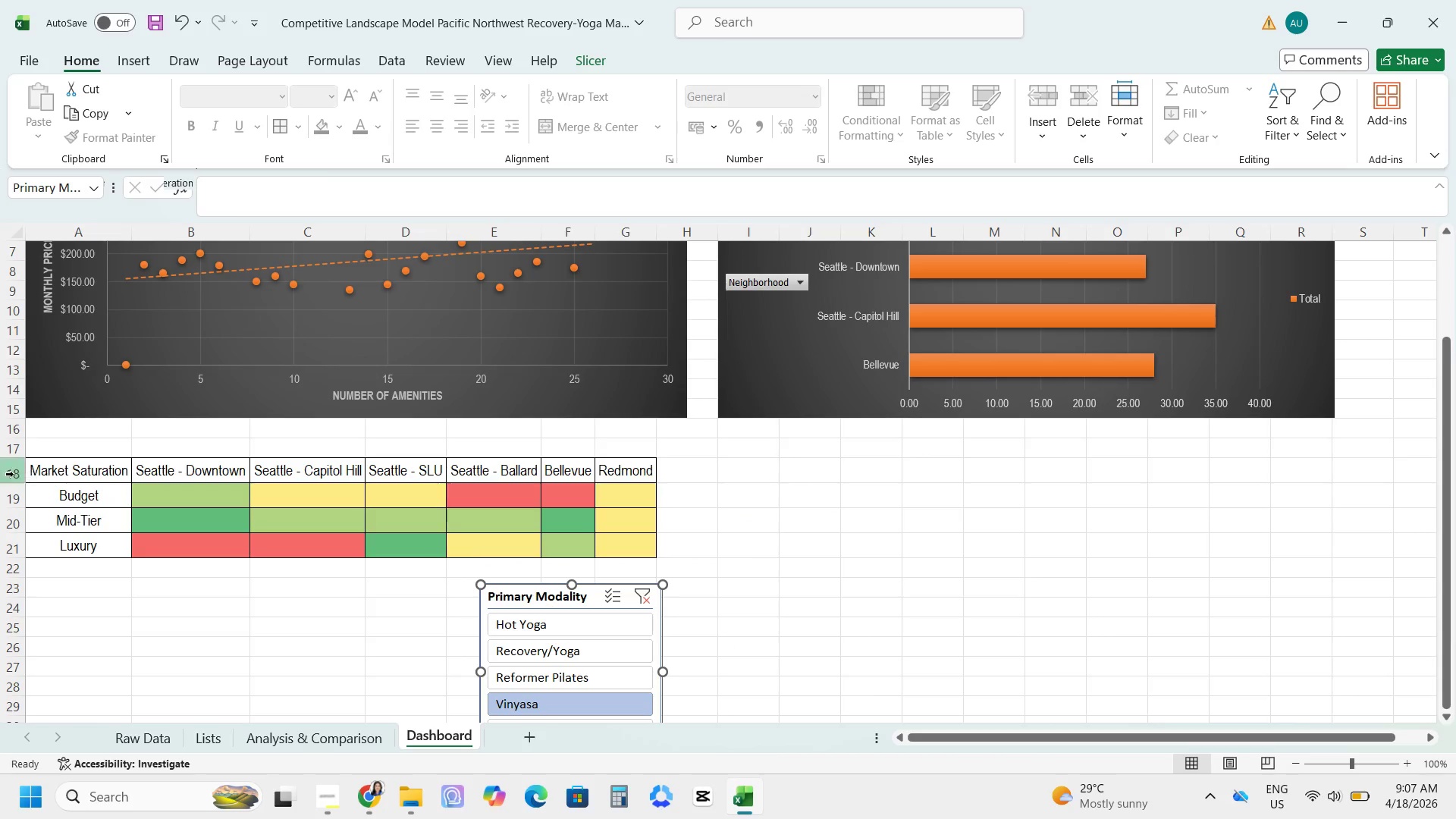 
left_click_drag(start_coordinate=[8, 469], to_coordinate=[5, 549])
 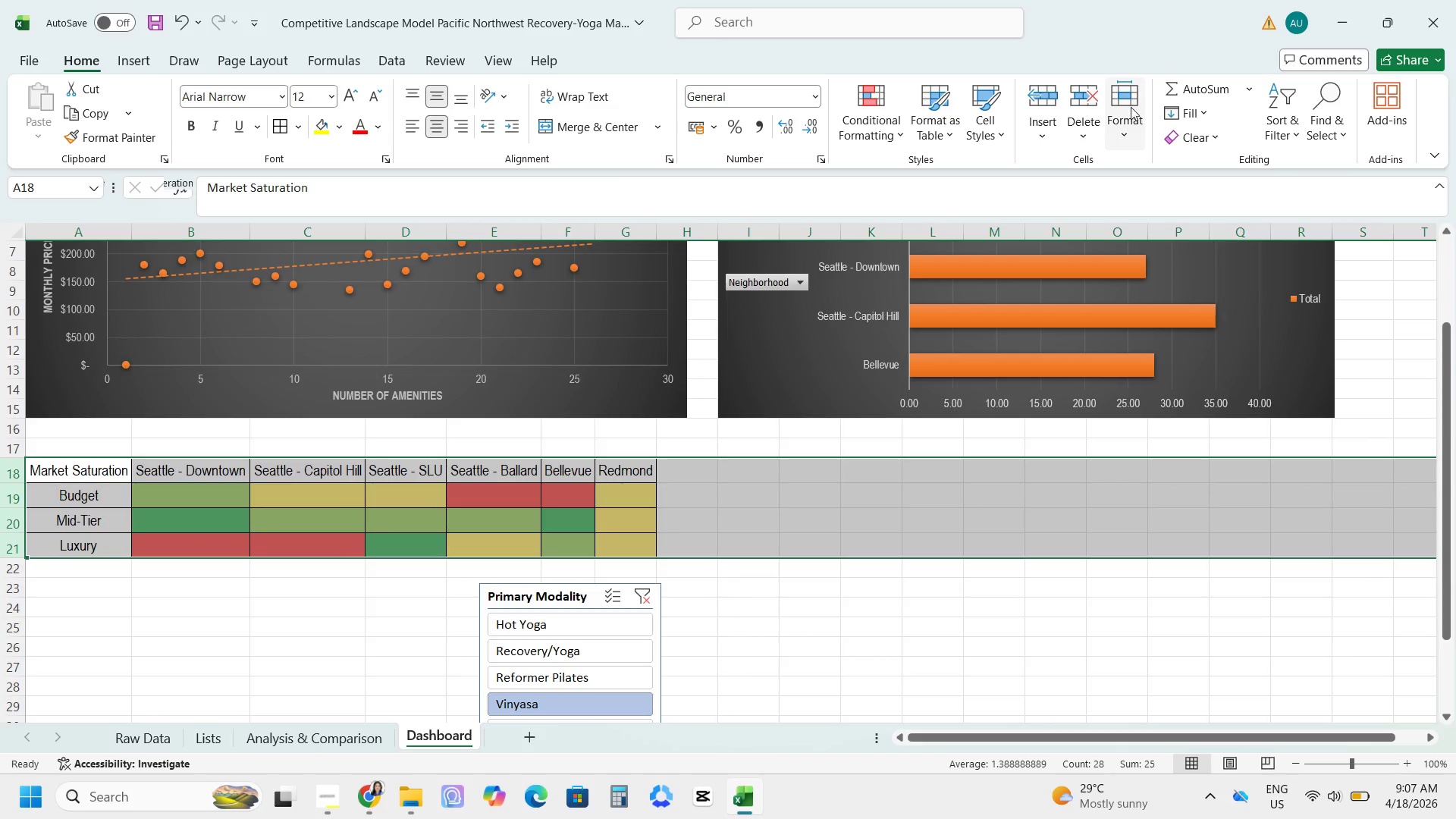 
left_click([1130, 106])
 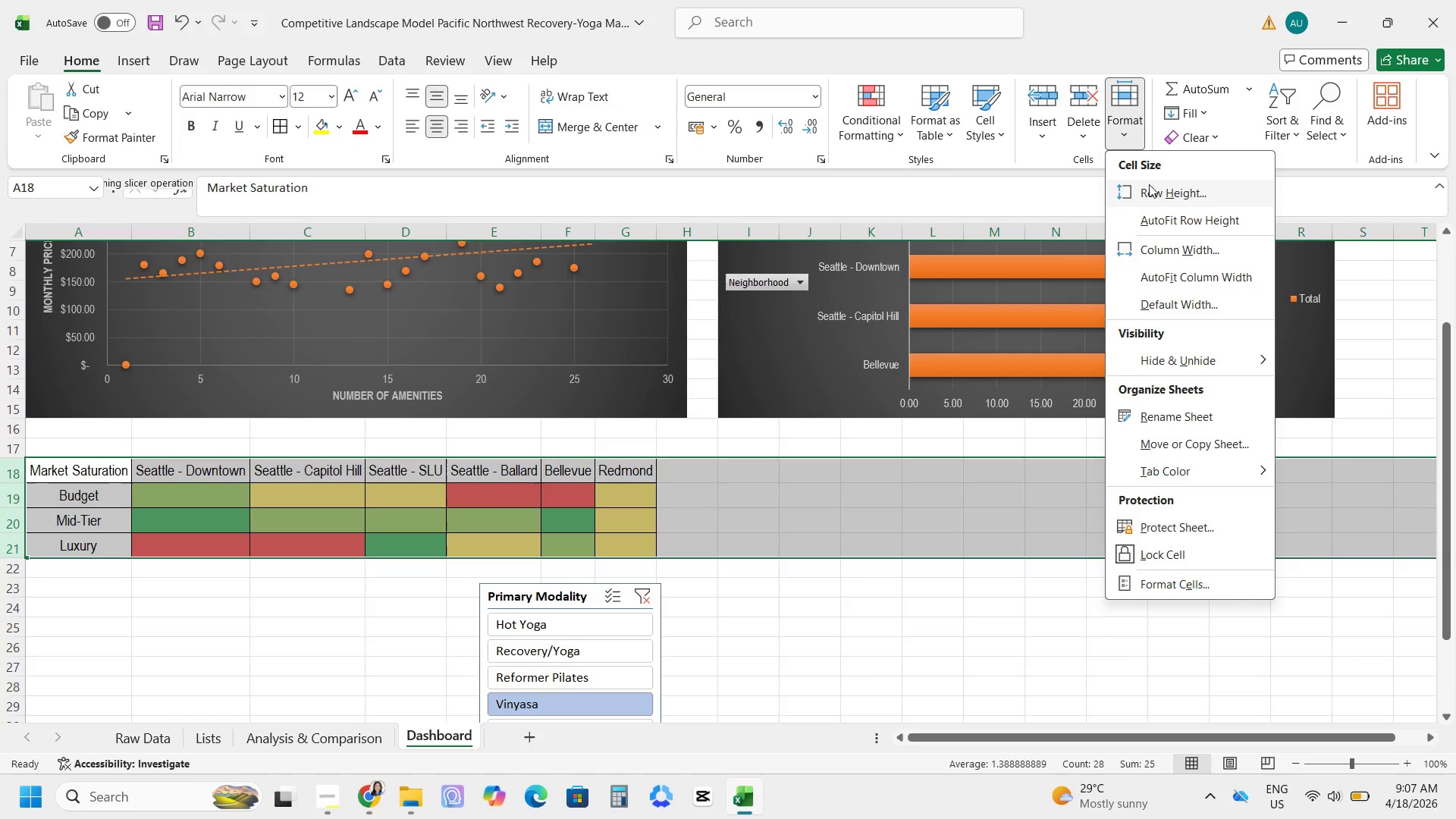 
left_click([1149, 186])
 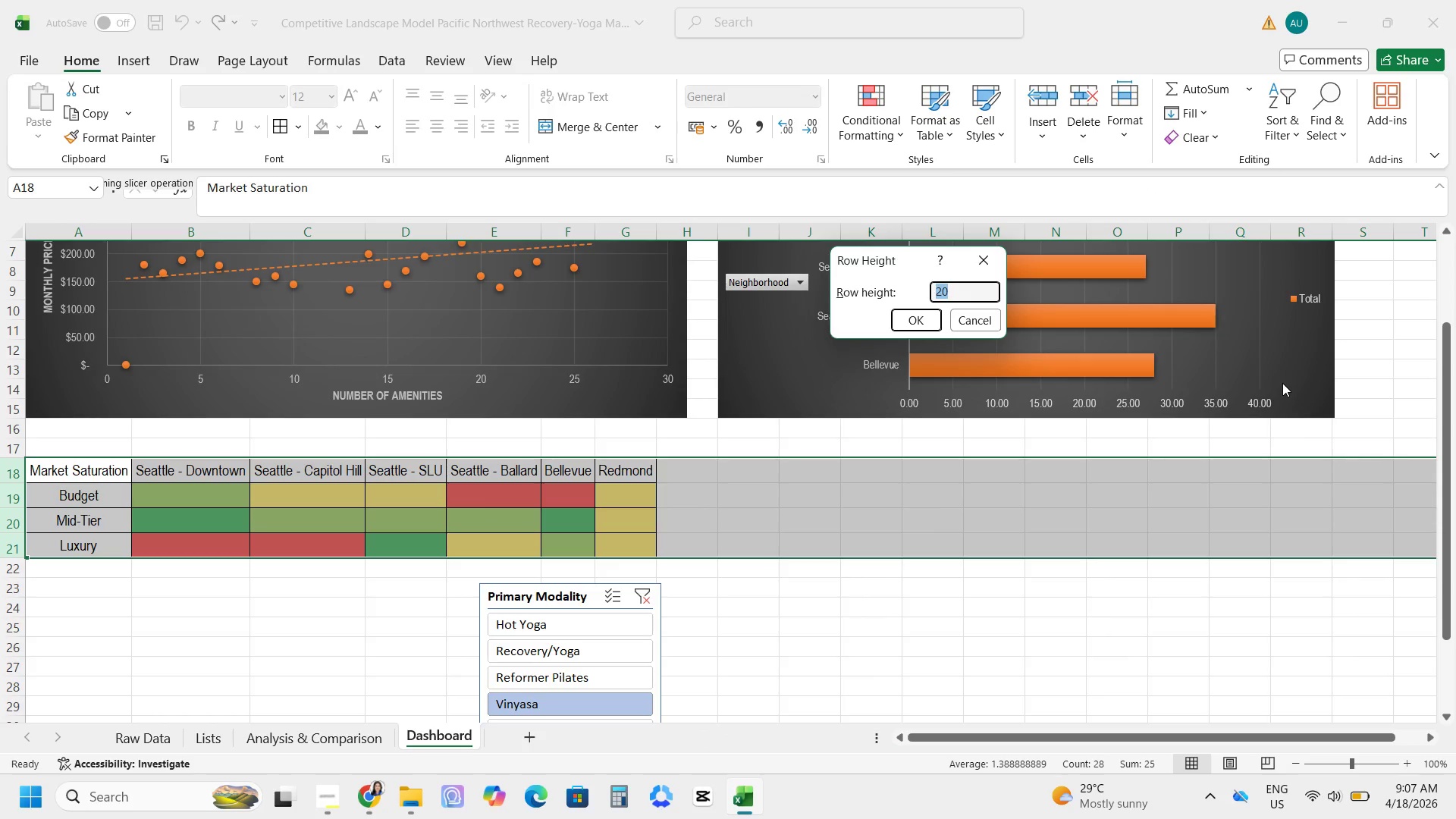 
key(Numpad2)
 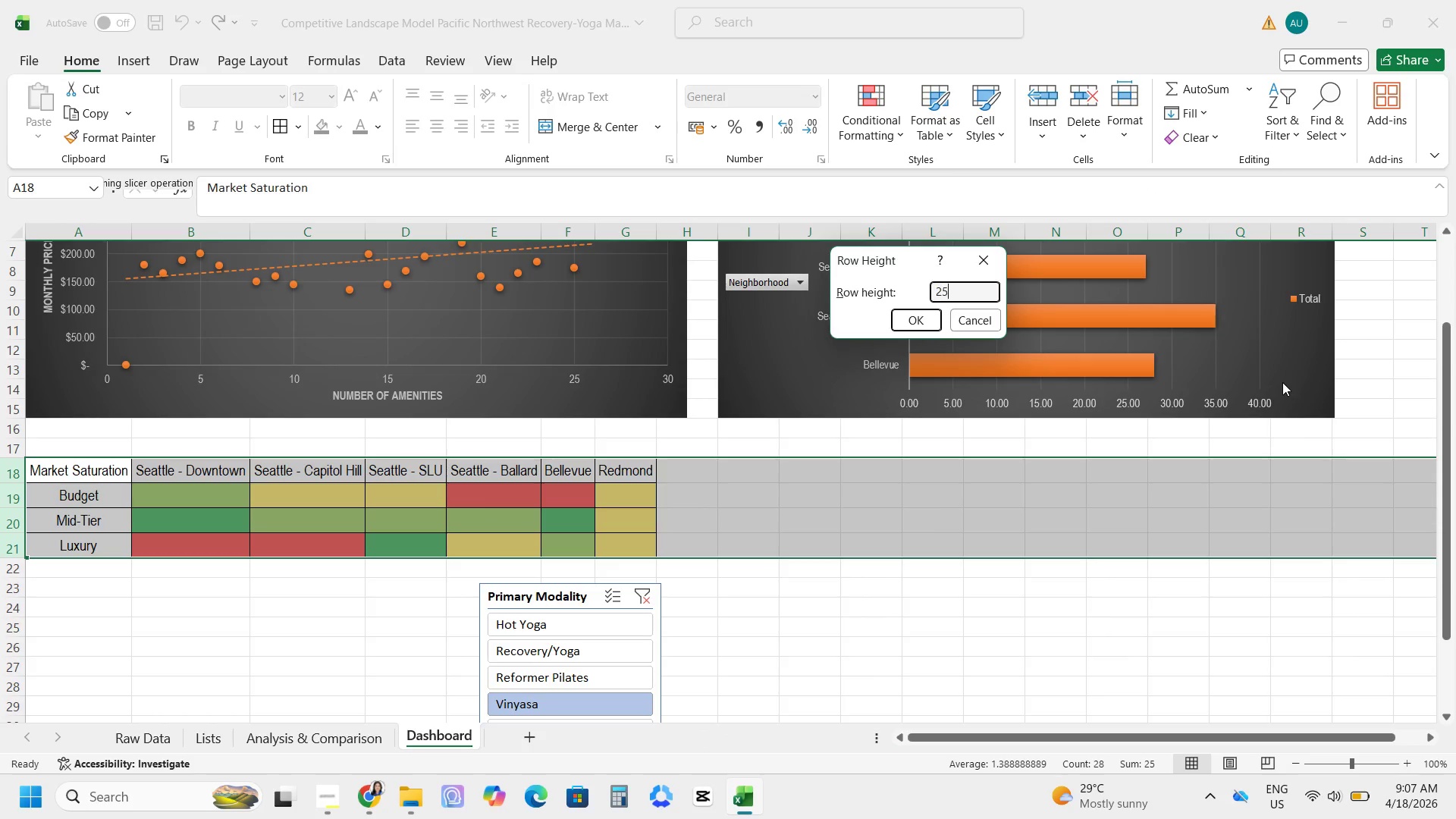 
key(Numpad5)
 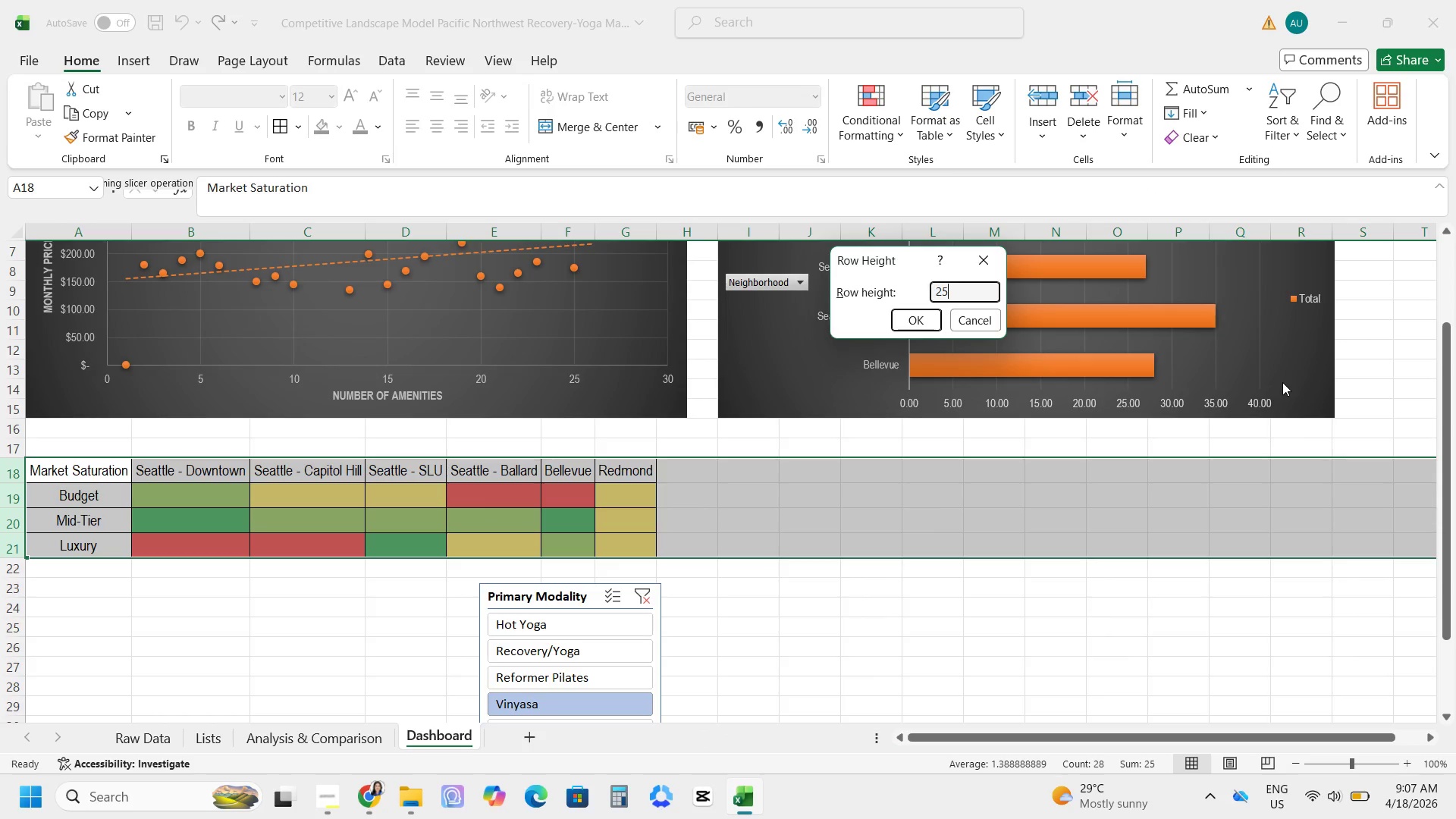 
key(Enter)
 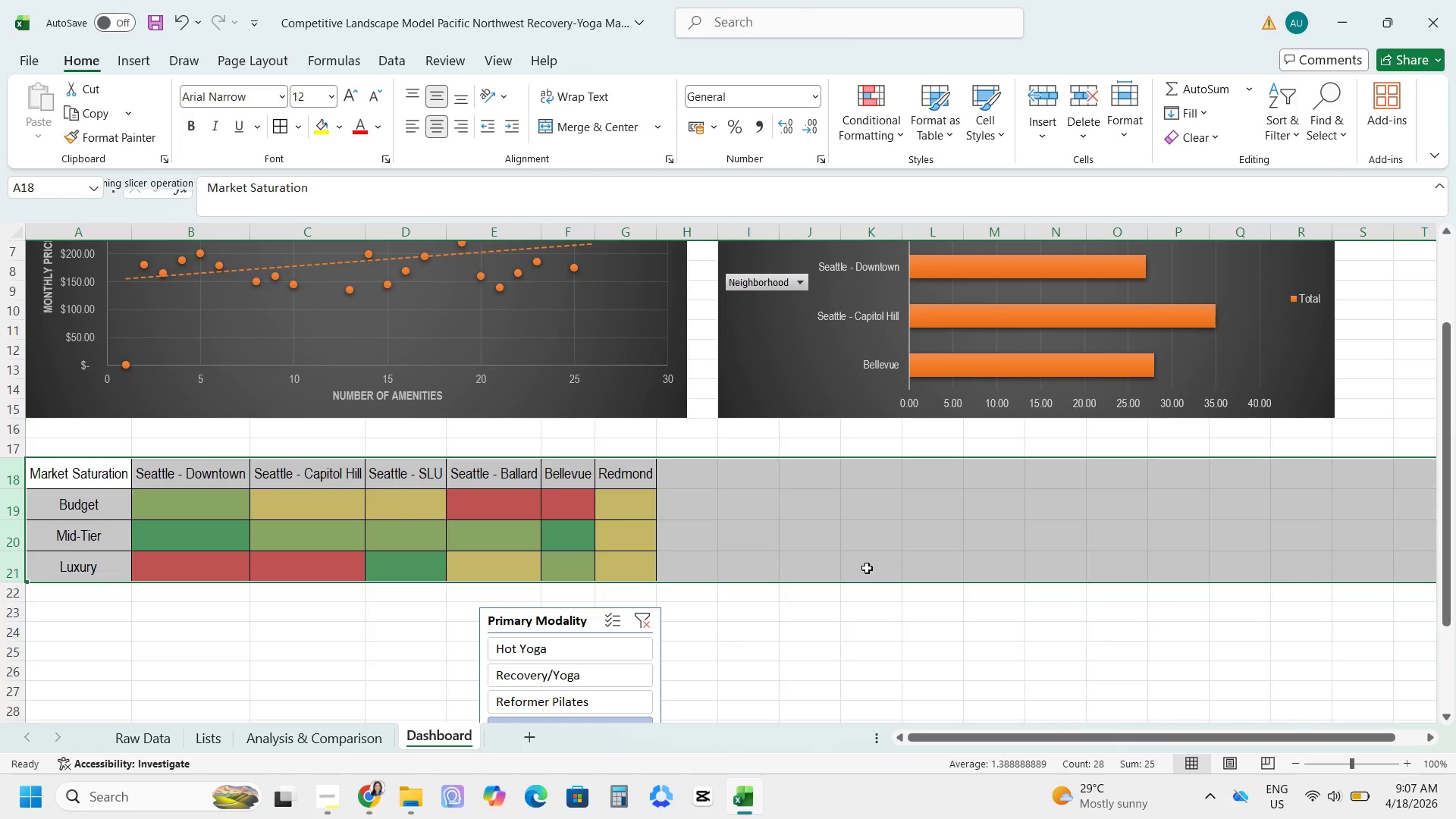 
left_click([867, 566])
 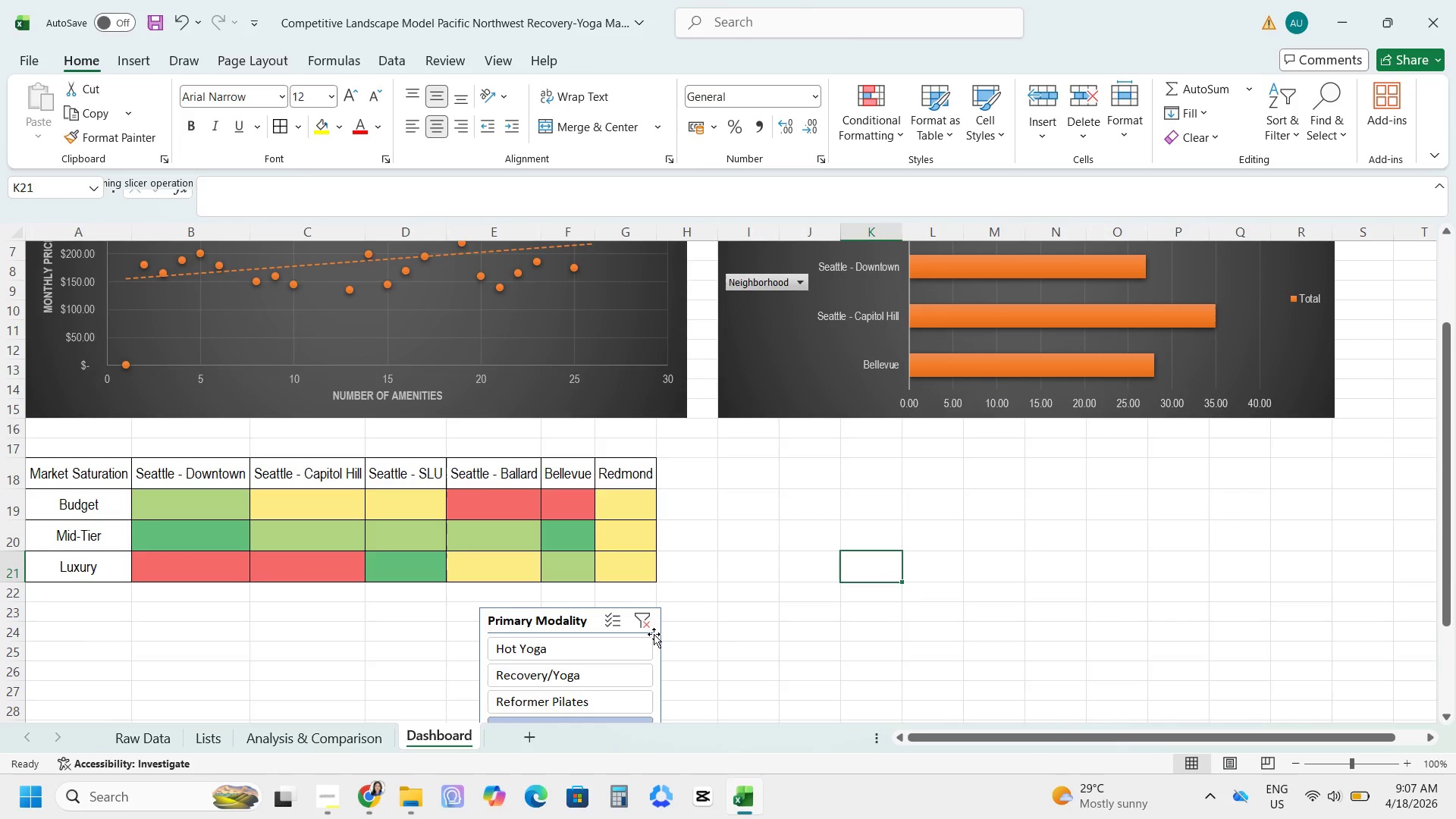 
left_click_drag(start_coordinate=[655, 629], to_coordinate=[890, 616])
 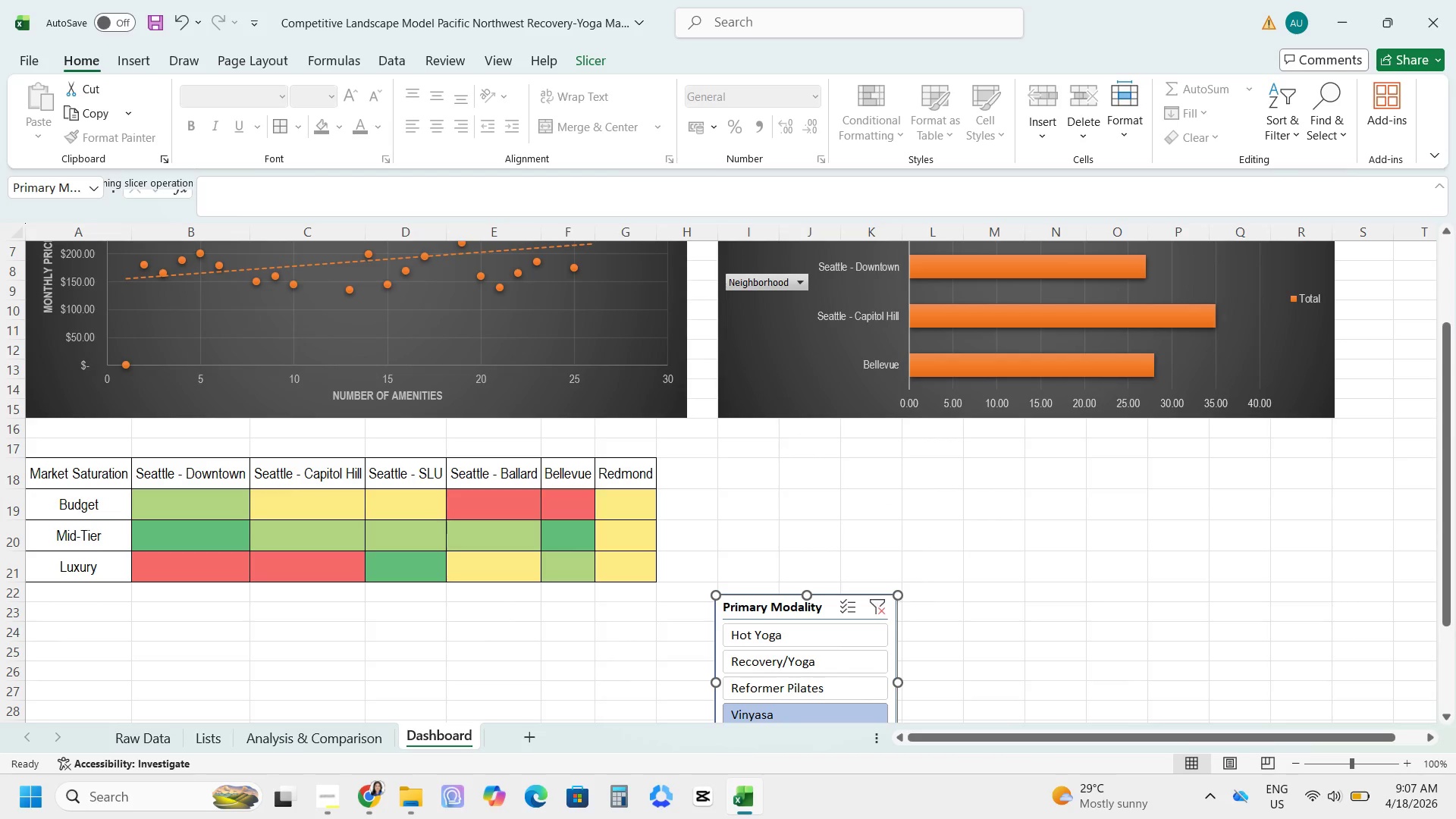 
left_click_drag(start_coordinate=[0, 478], to_coordinate=[14, 560])
 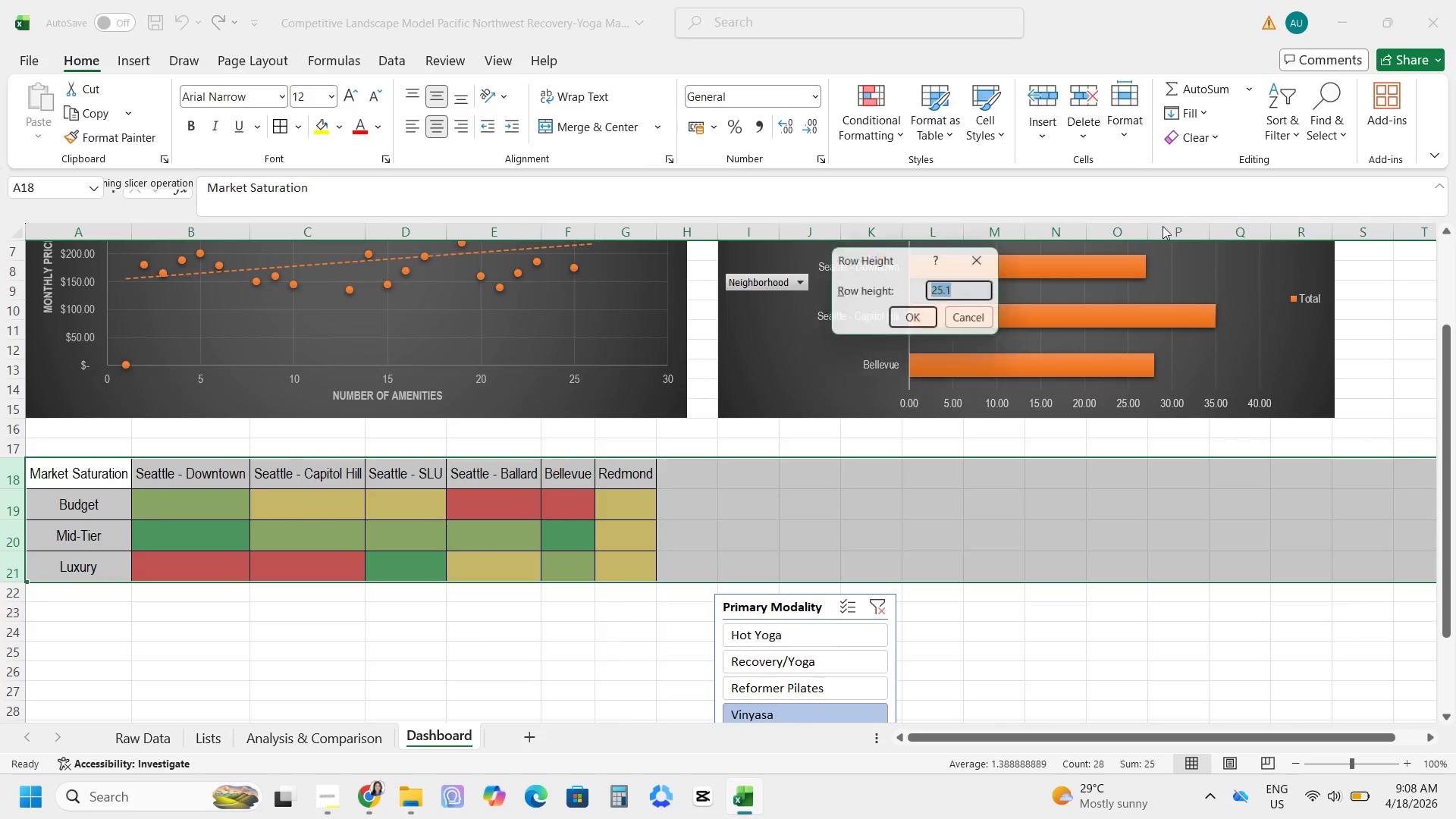 
key(Numpad3)
 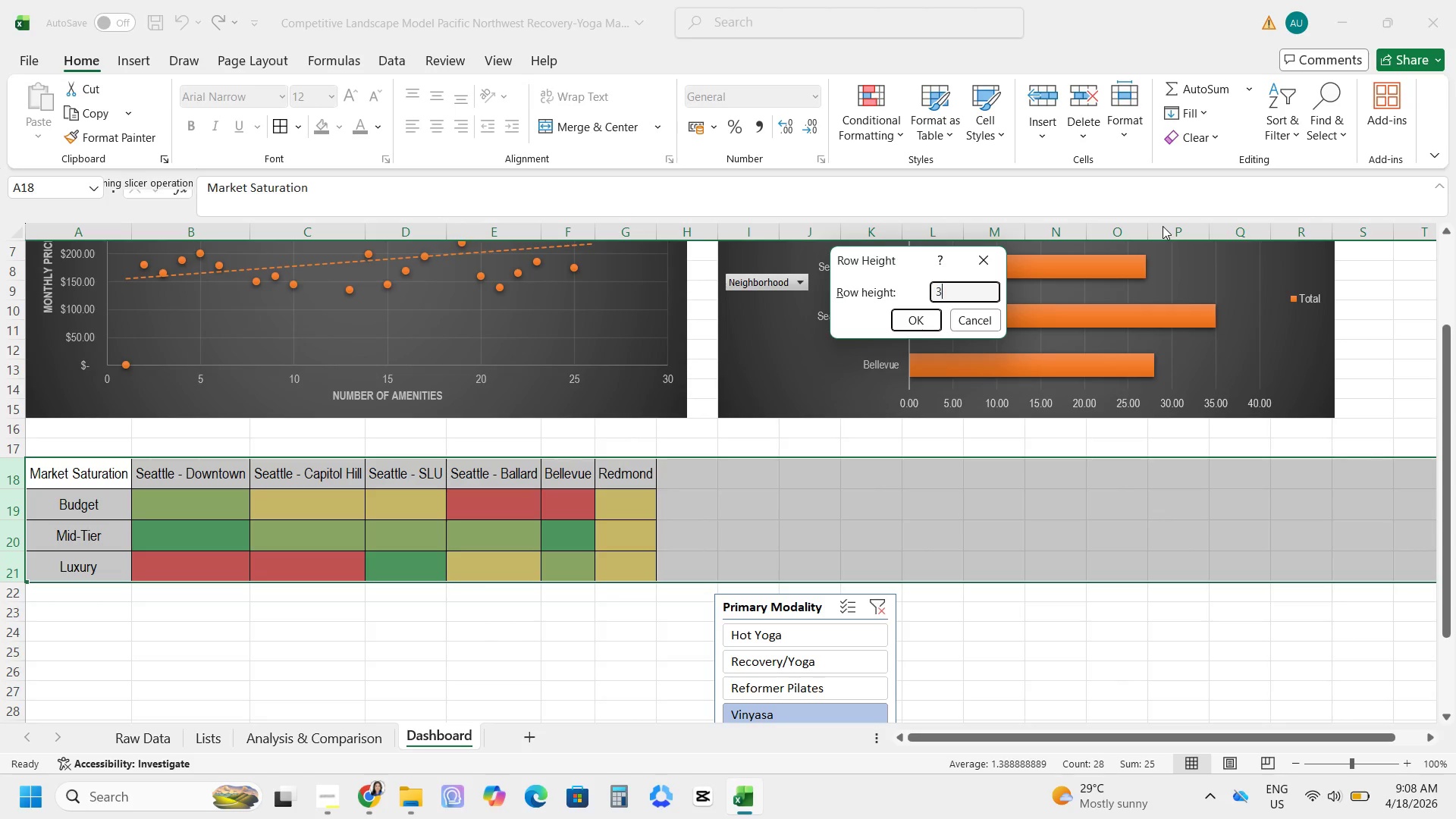 
key(Numpad0)
 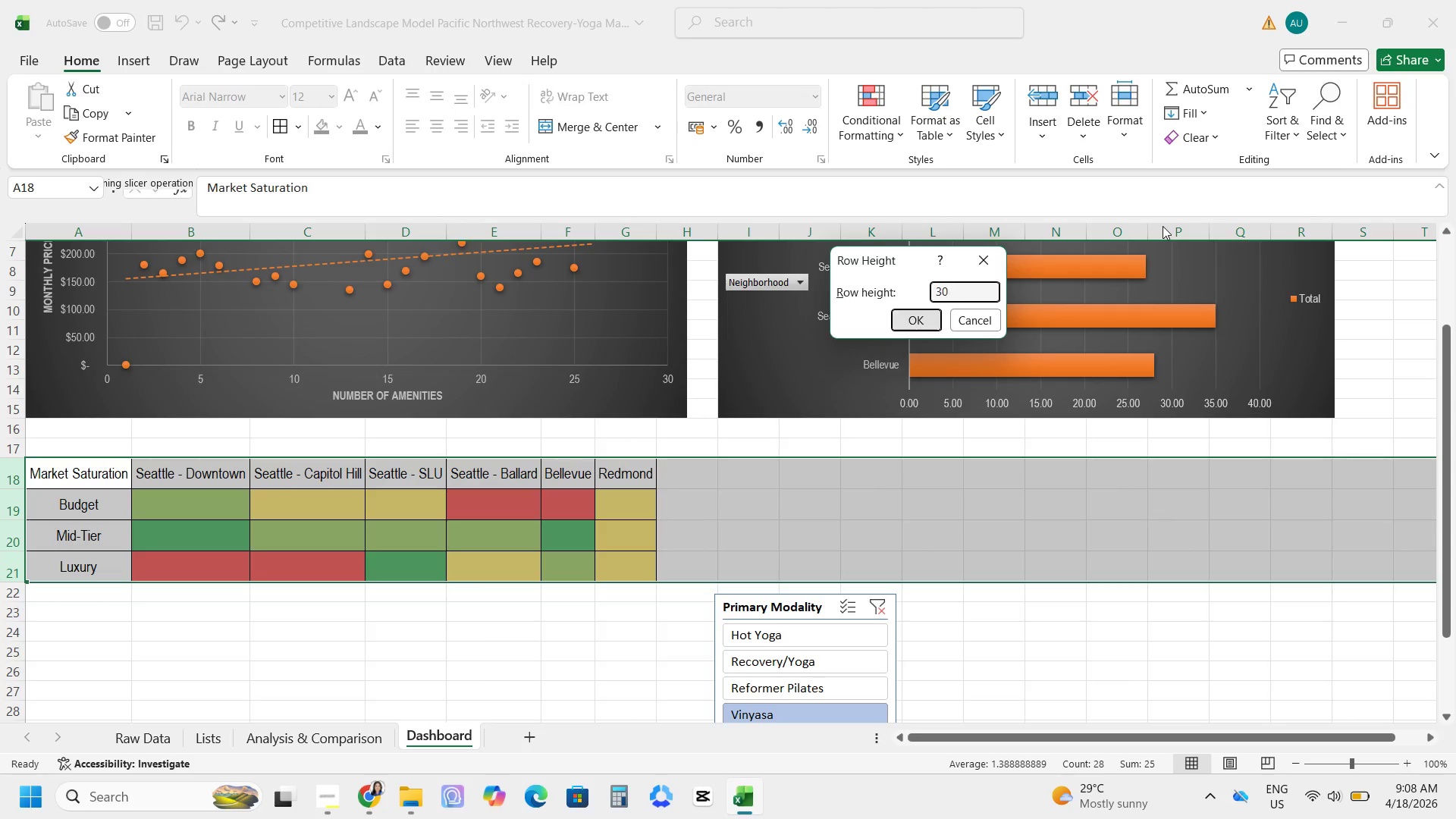 
key(Enter)
 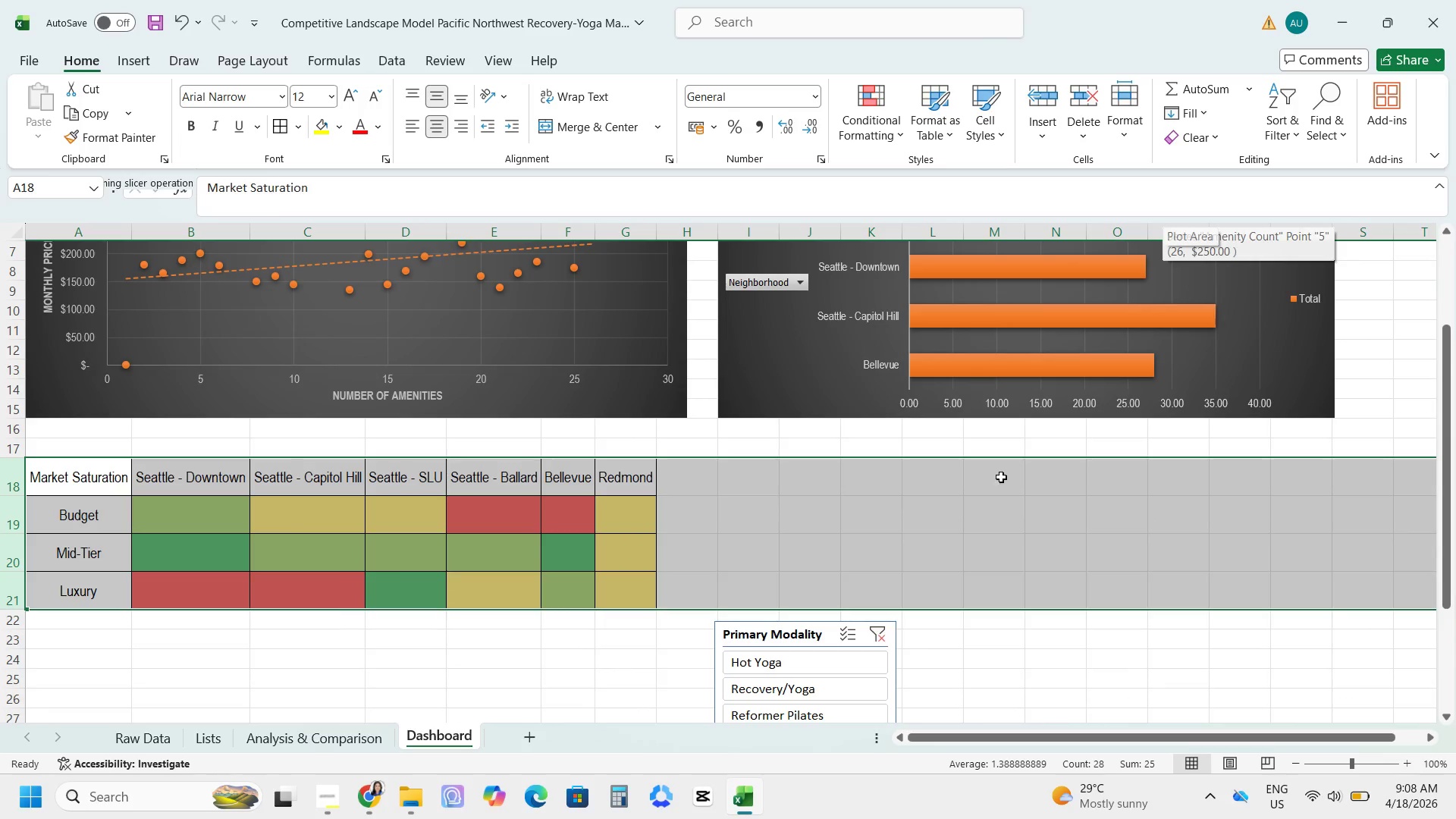 
left_click([912, 531])
 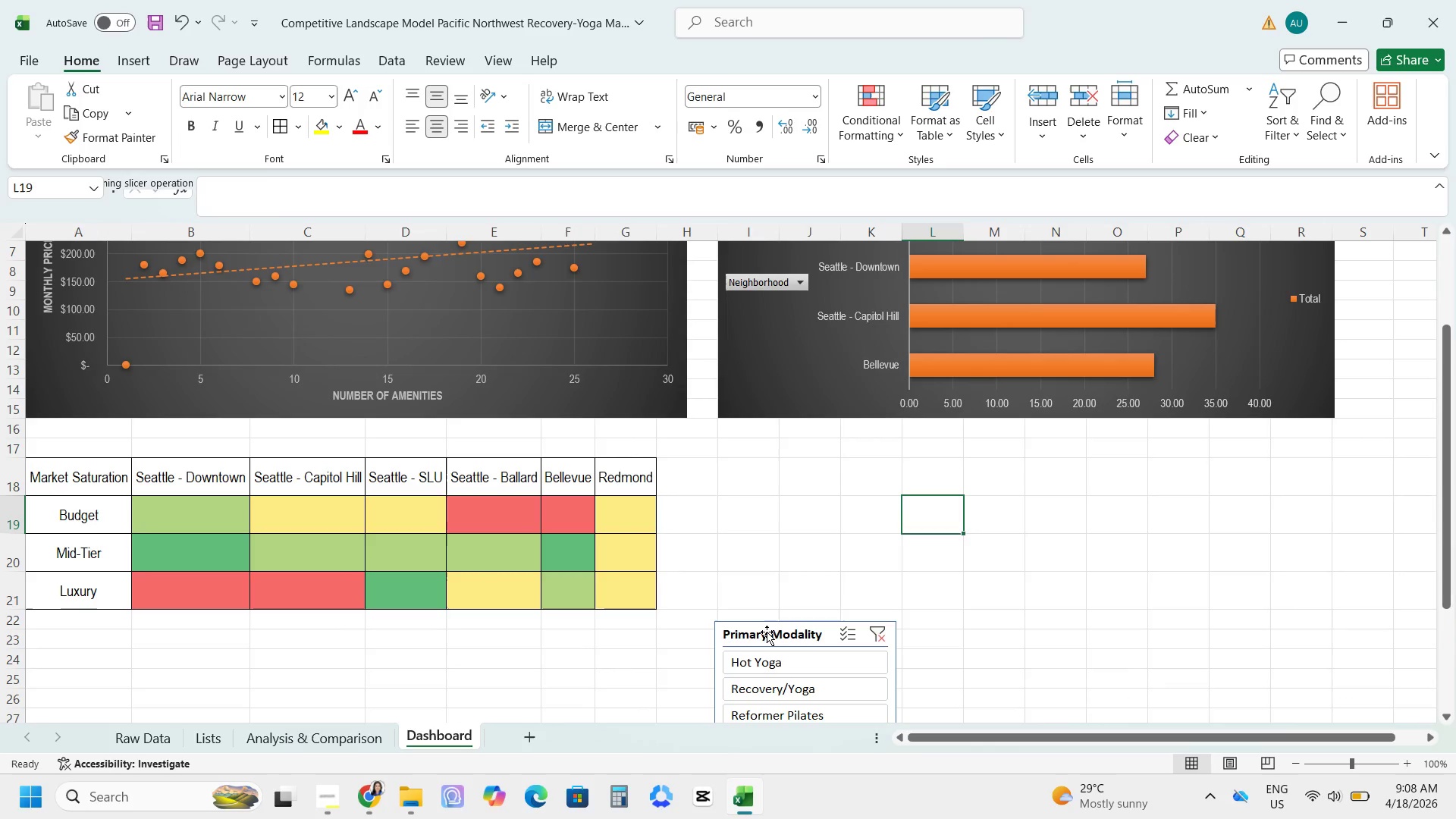 
left_click_drag(start_coordinate=[767, 632], to_coordinate=[770, 446])
 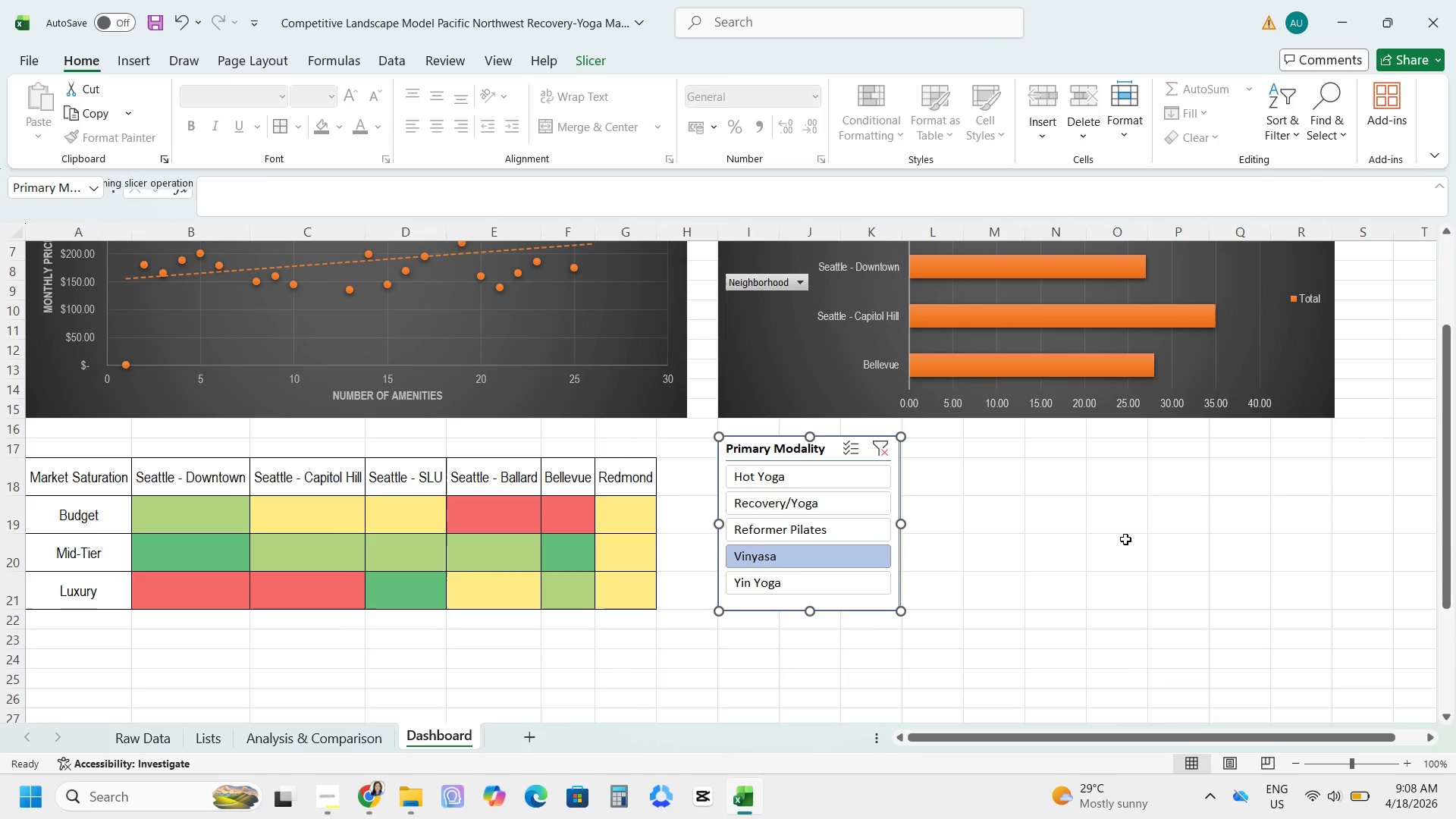 
scroll: coordinate [1121, 545], scroll_direction: up, amount: 3.0
 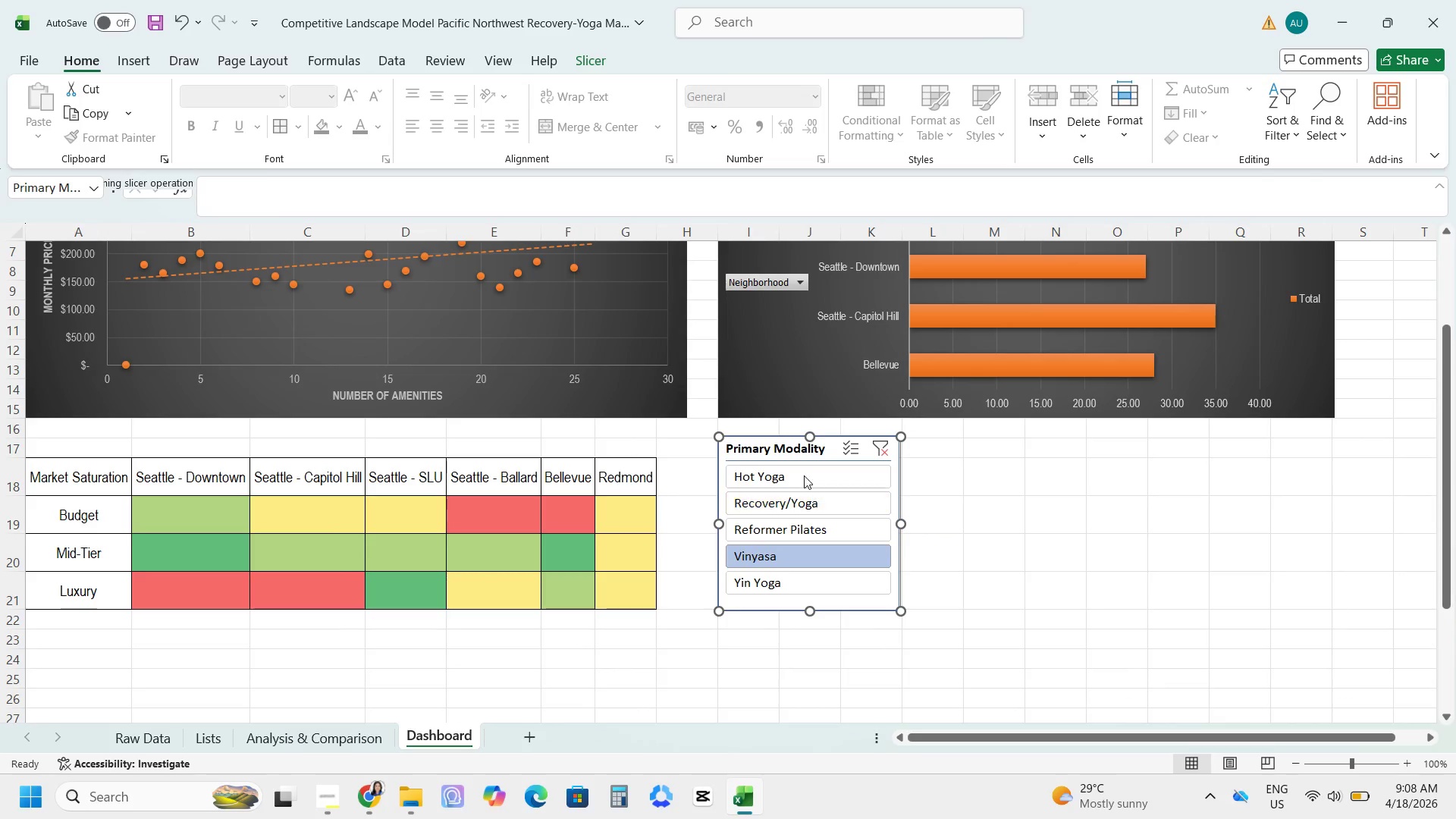 
left_click([803, 474])
 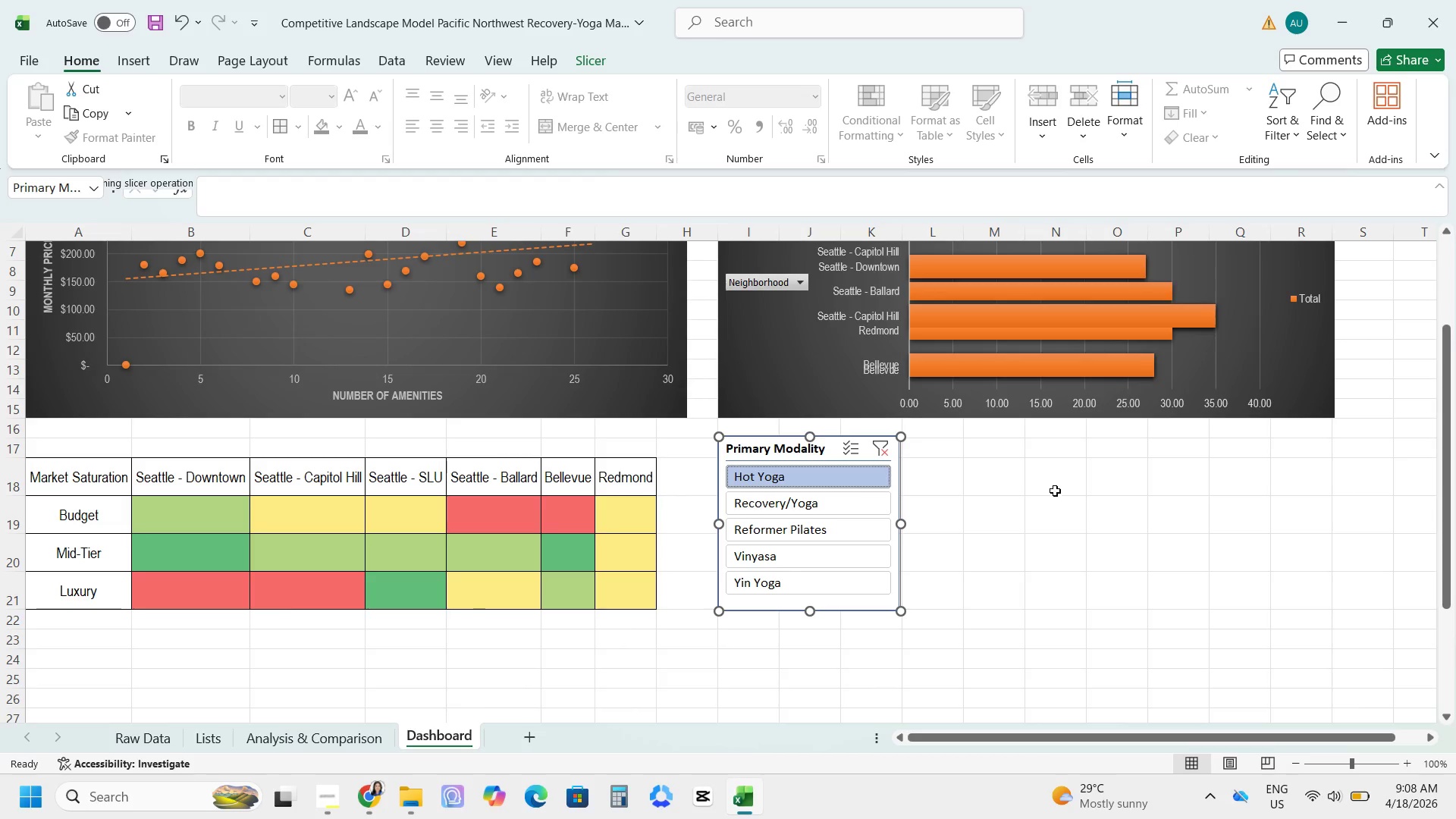 
scroll: coordinate [1047, 497], scroll_direction: up, amount: 2.0
 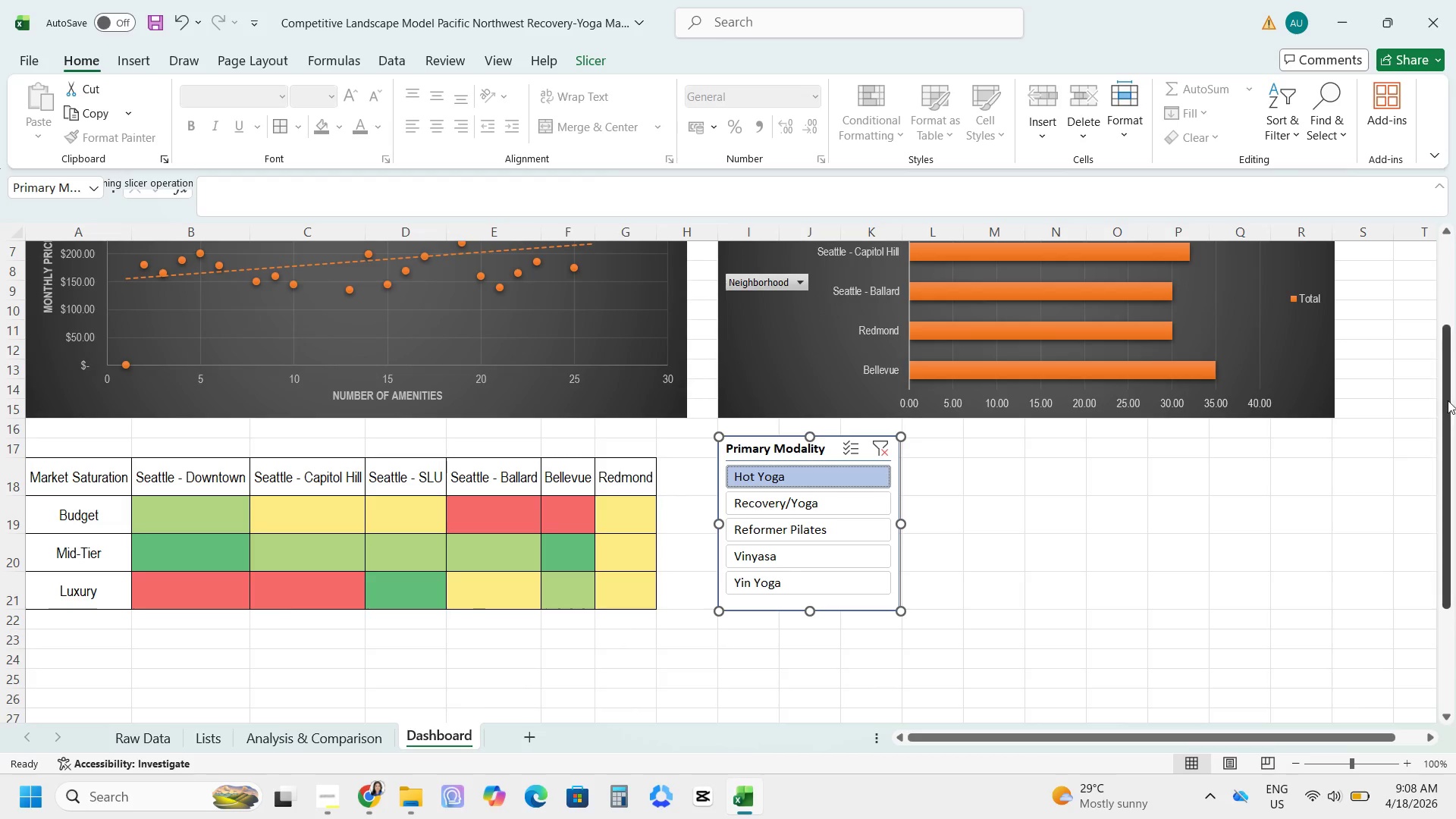 
left_click_drag(start_coordinate=[1443, 400], to_coordinate=[1454, 328])
 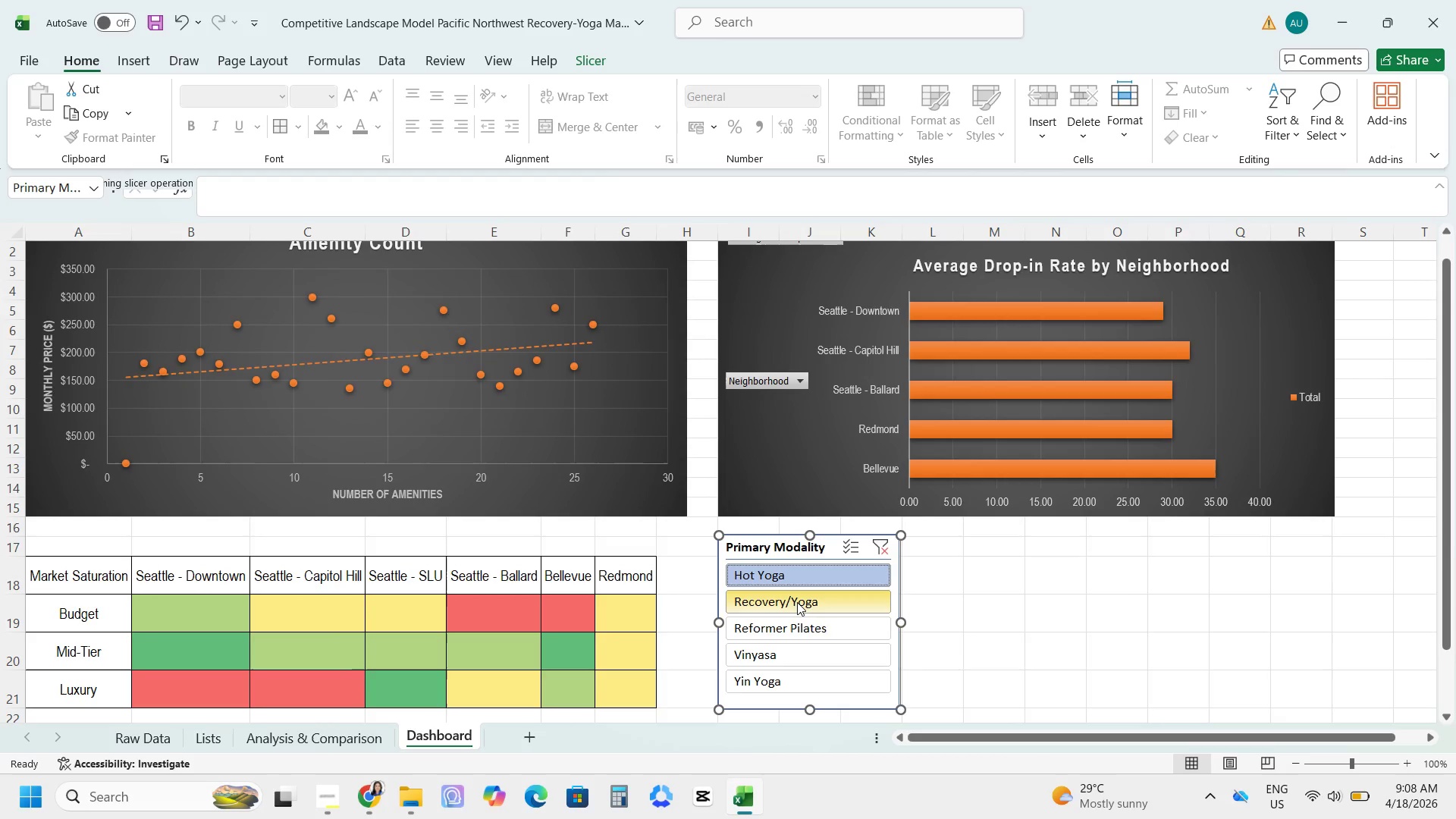 
left_click([797, 601])
 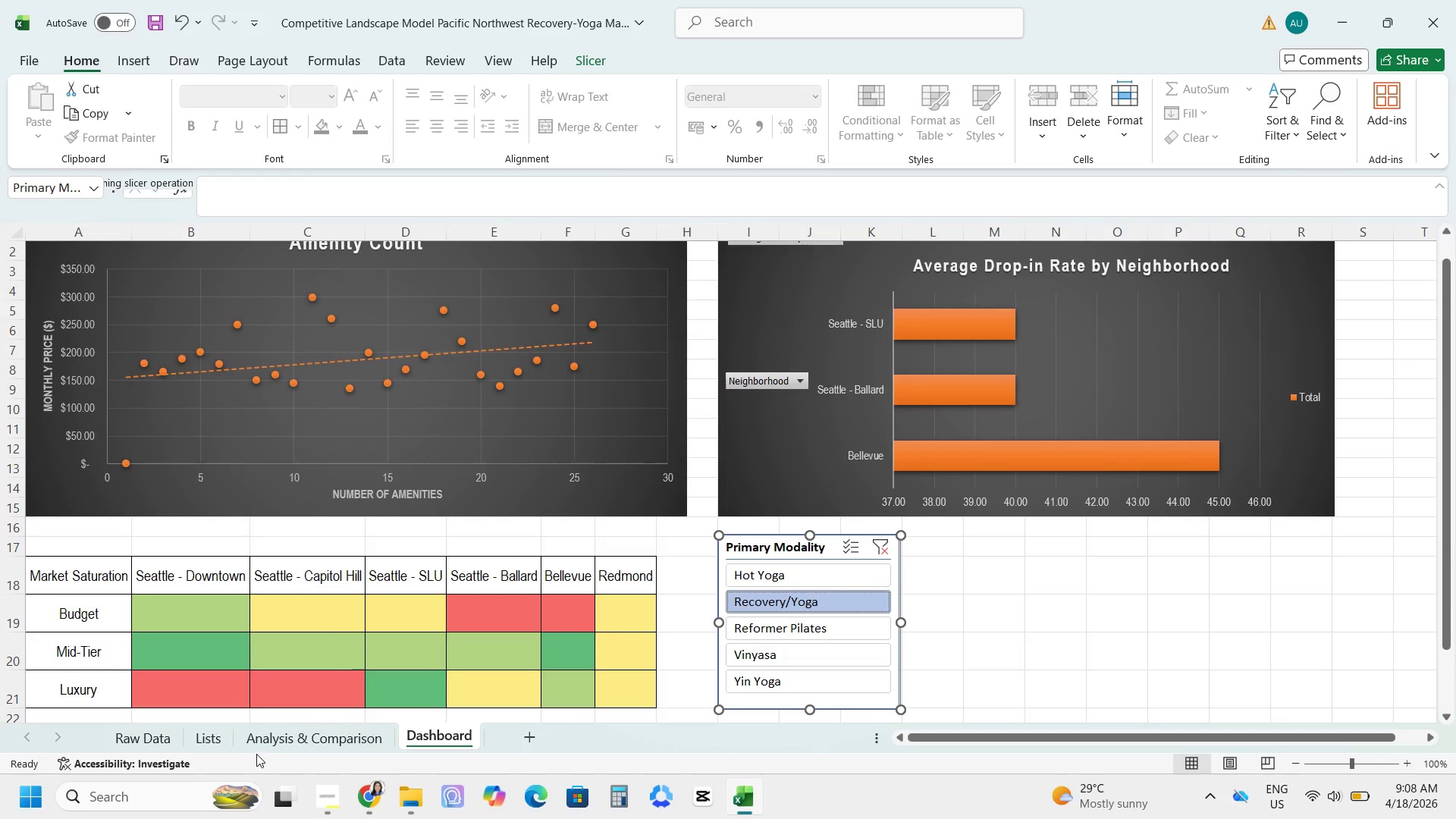 
wait(5.27)
 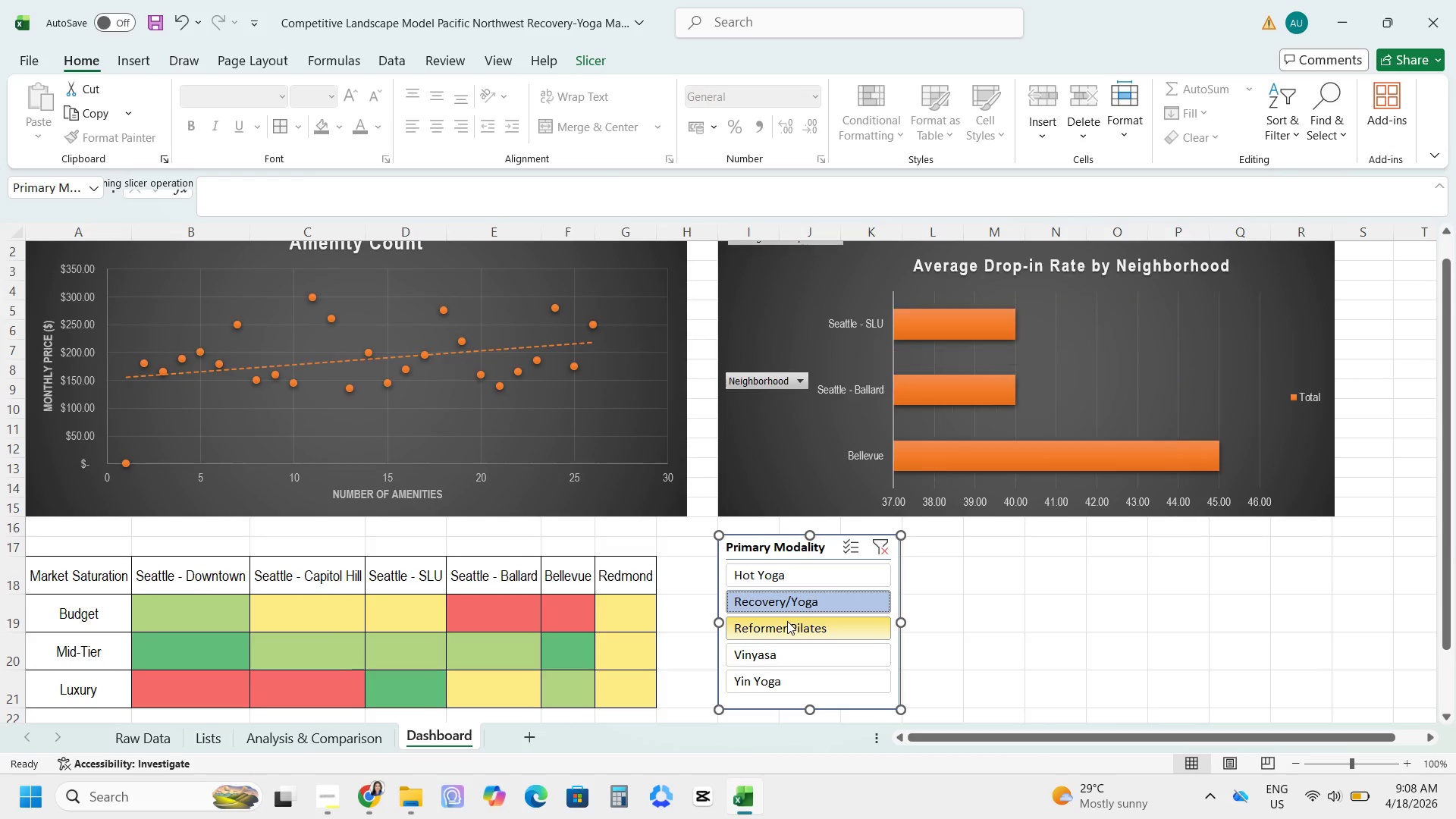 
left_click([282, 745])
 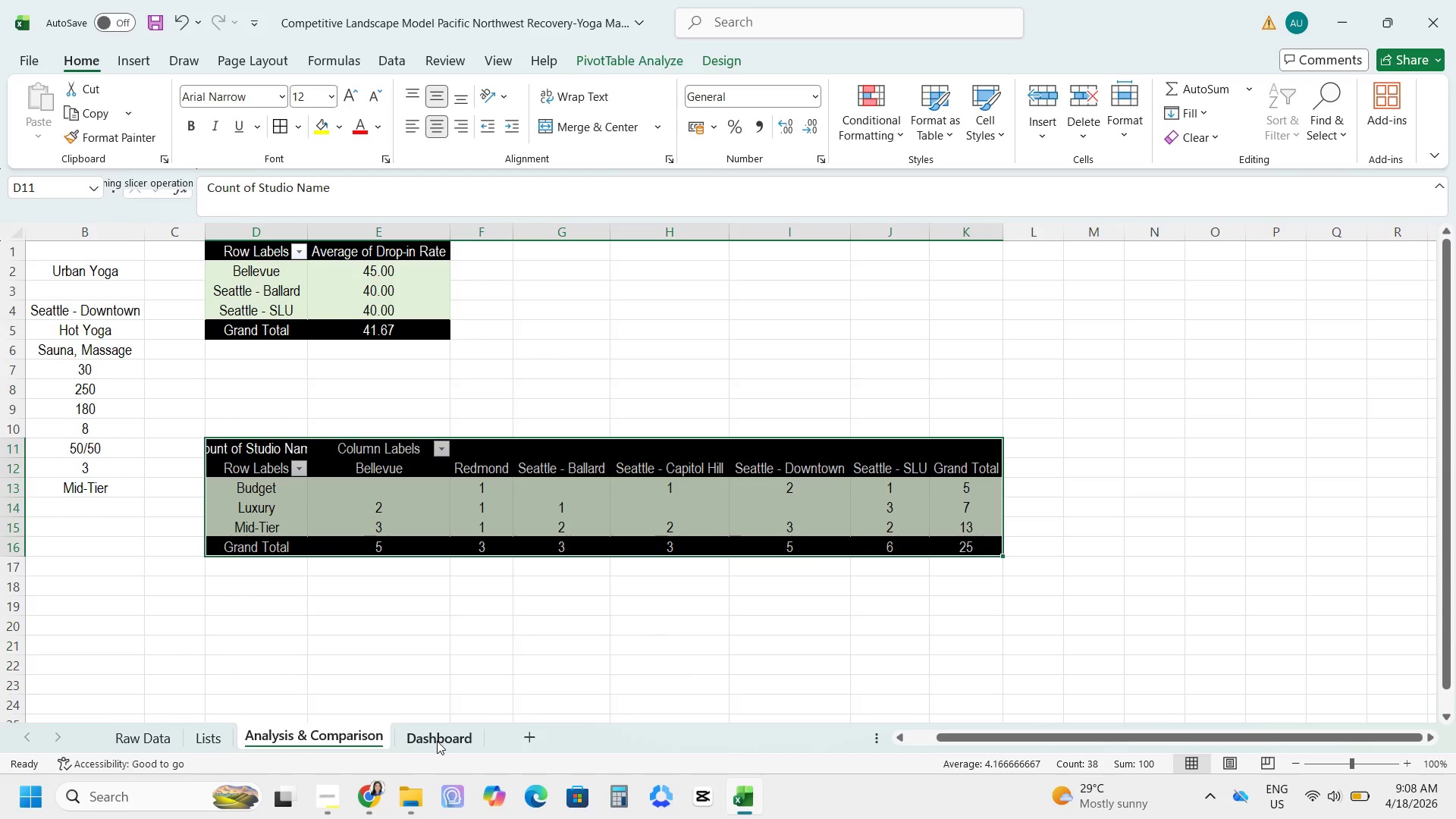 
left_click([437, 740])
 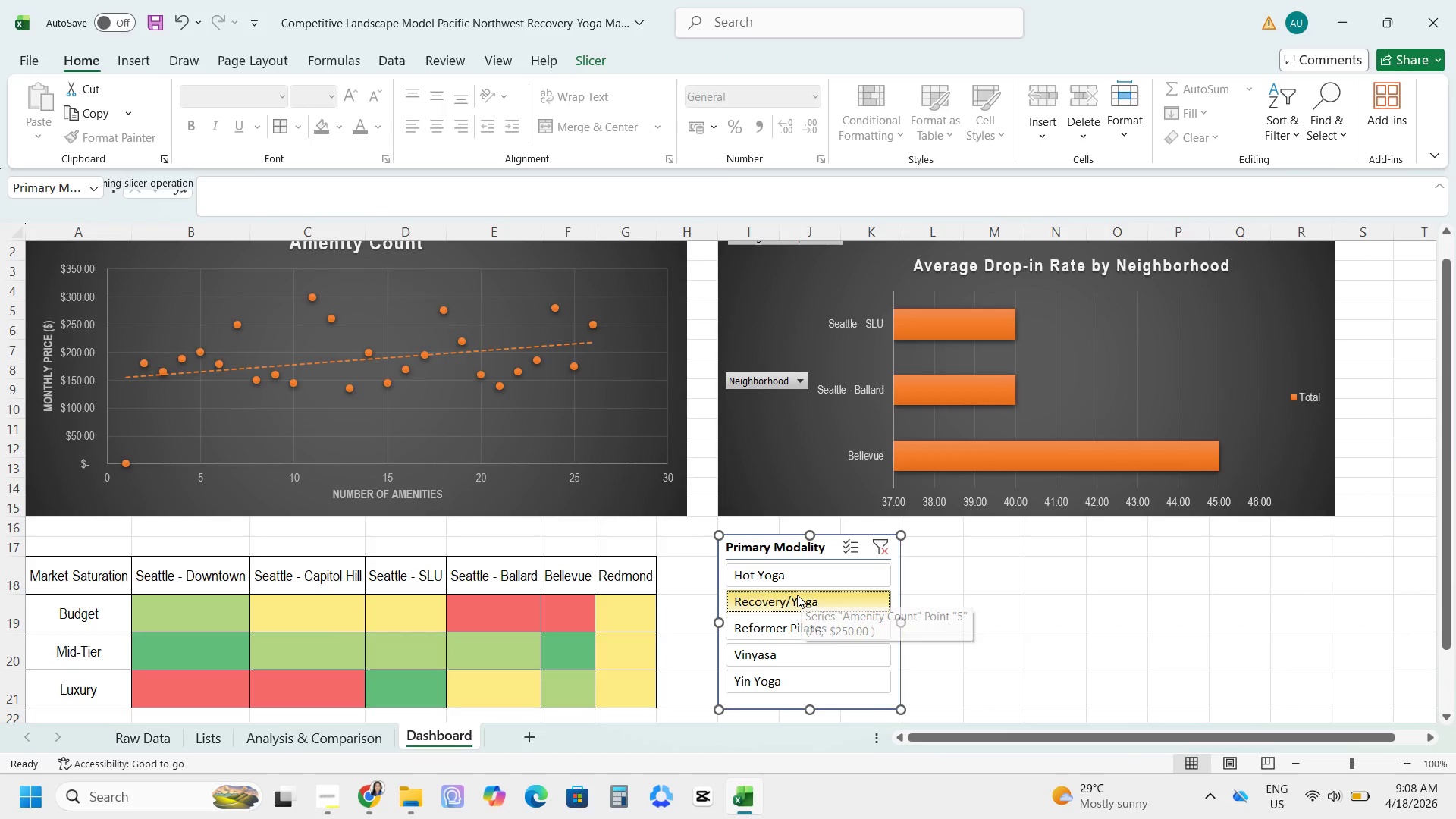 
left_click([785, 576])
 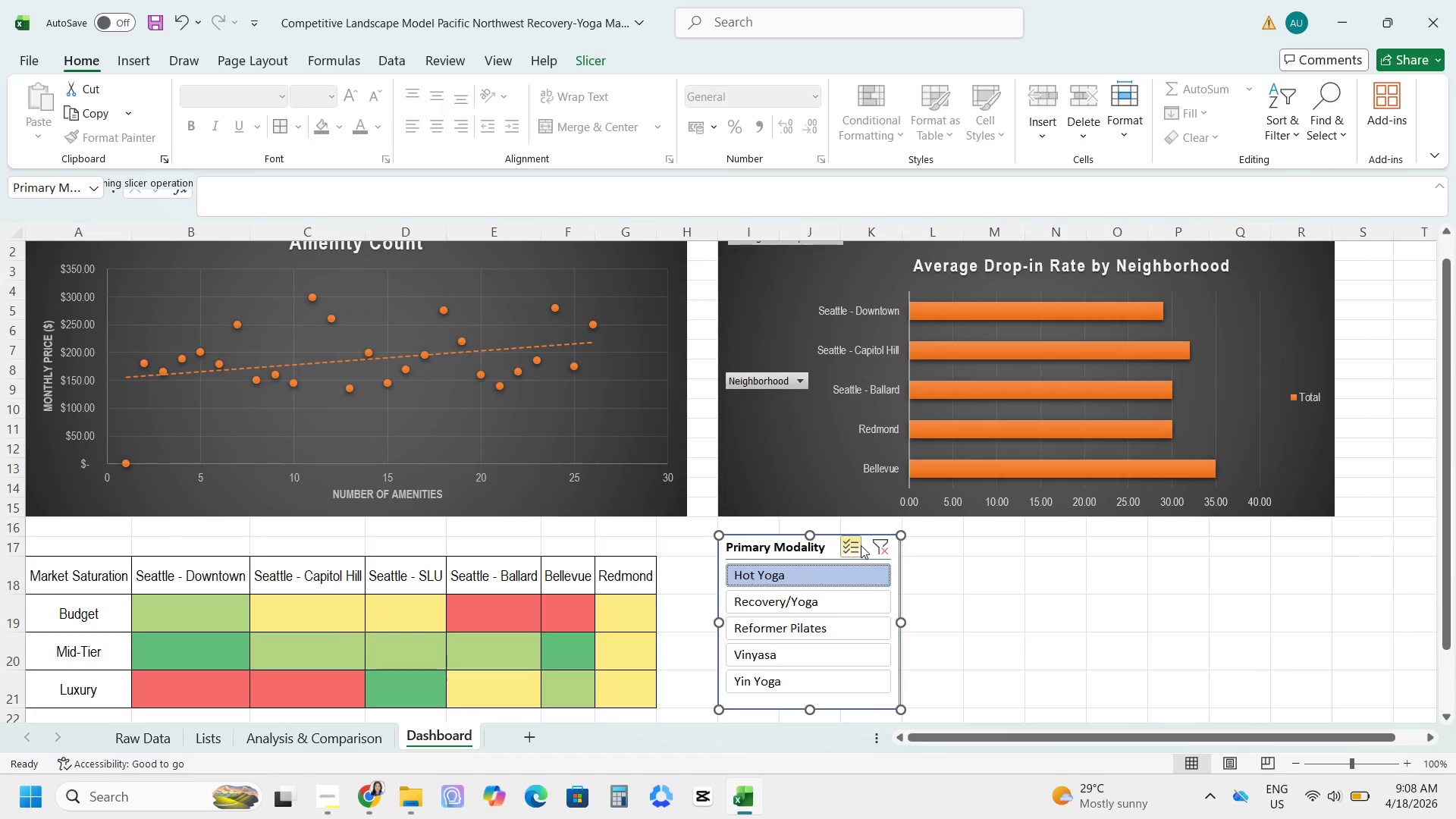 
left_click([861, 545])
 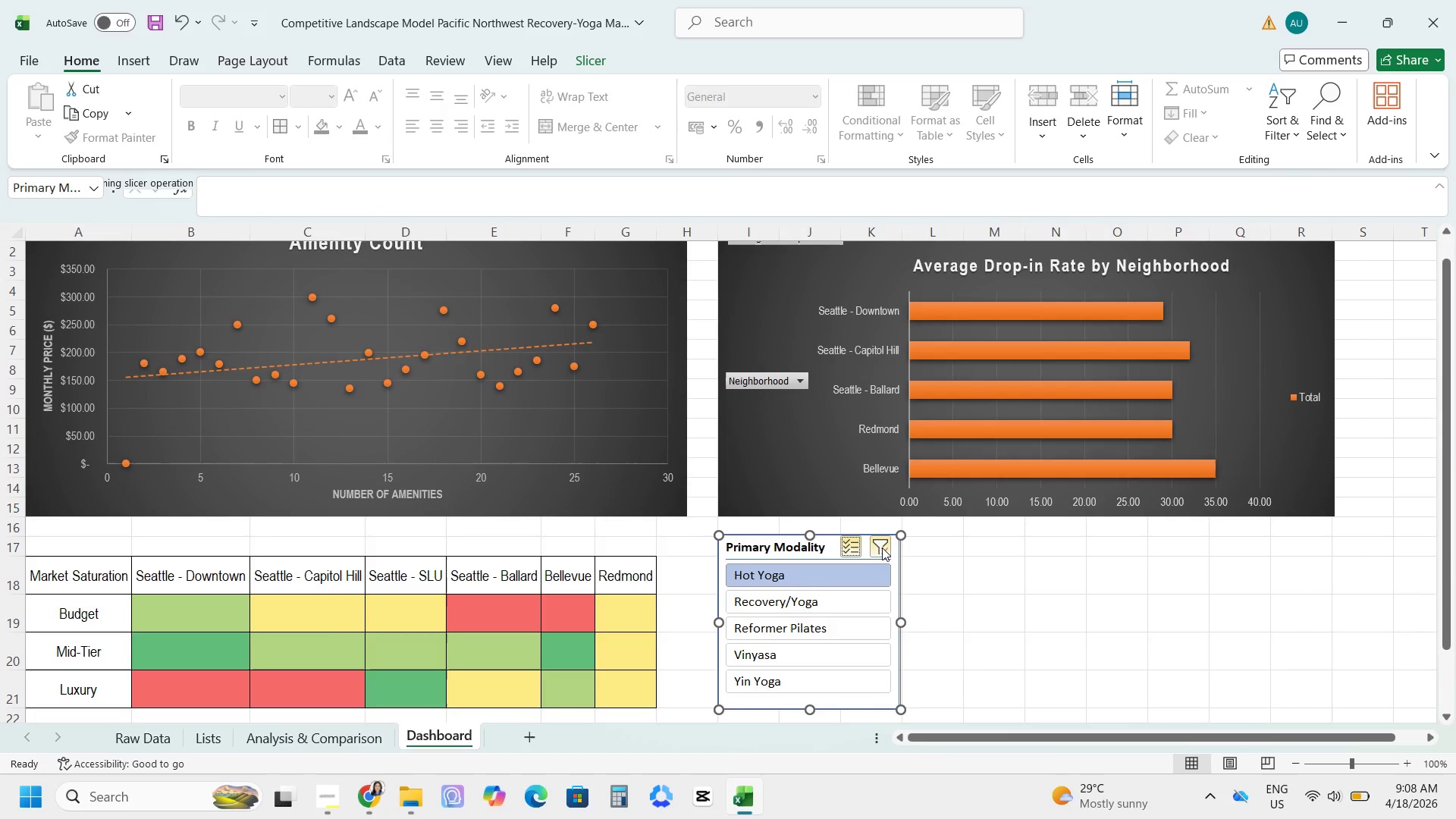 
left_click([883, 548])
 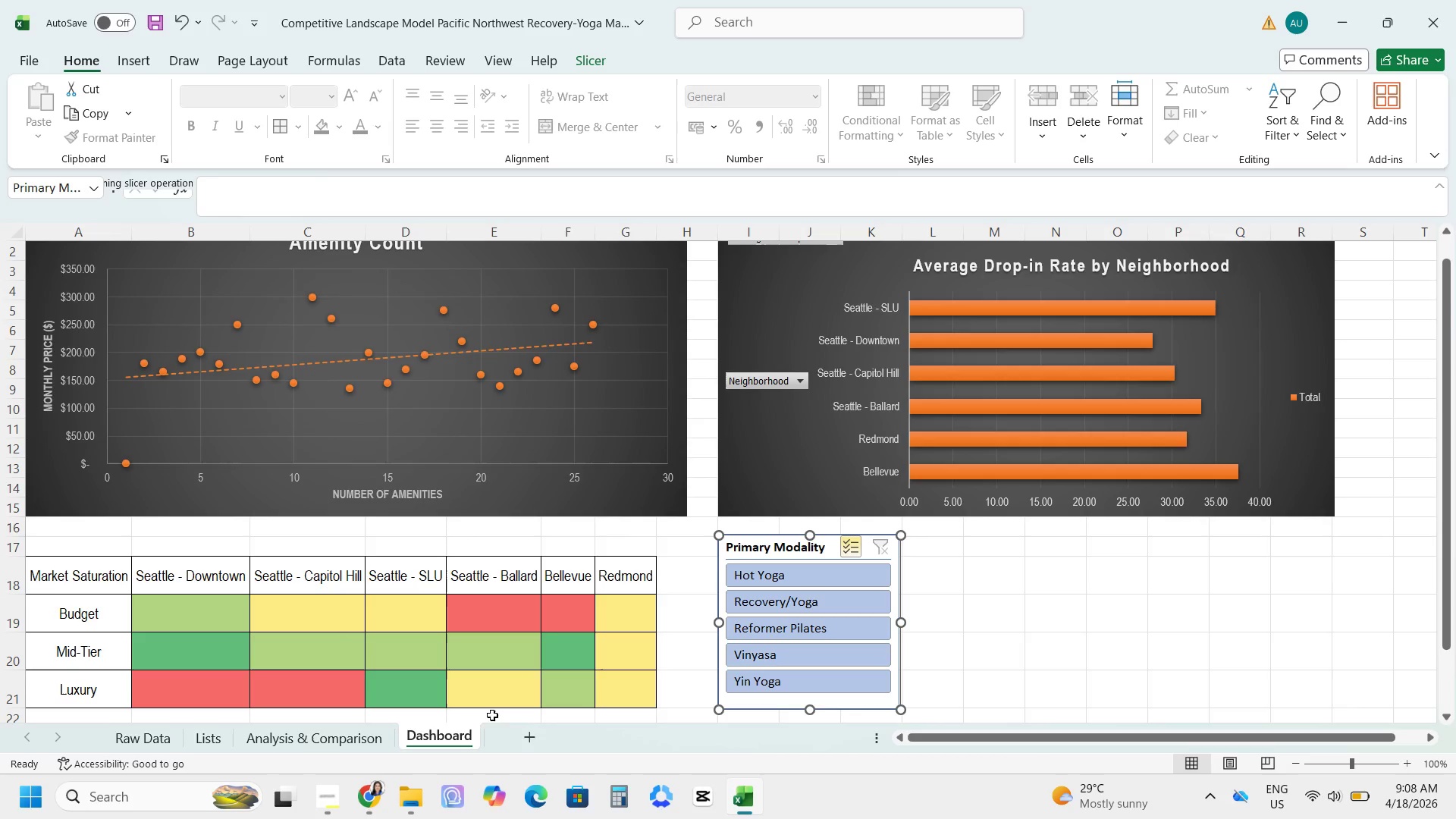 
wait(9.97)
 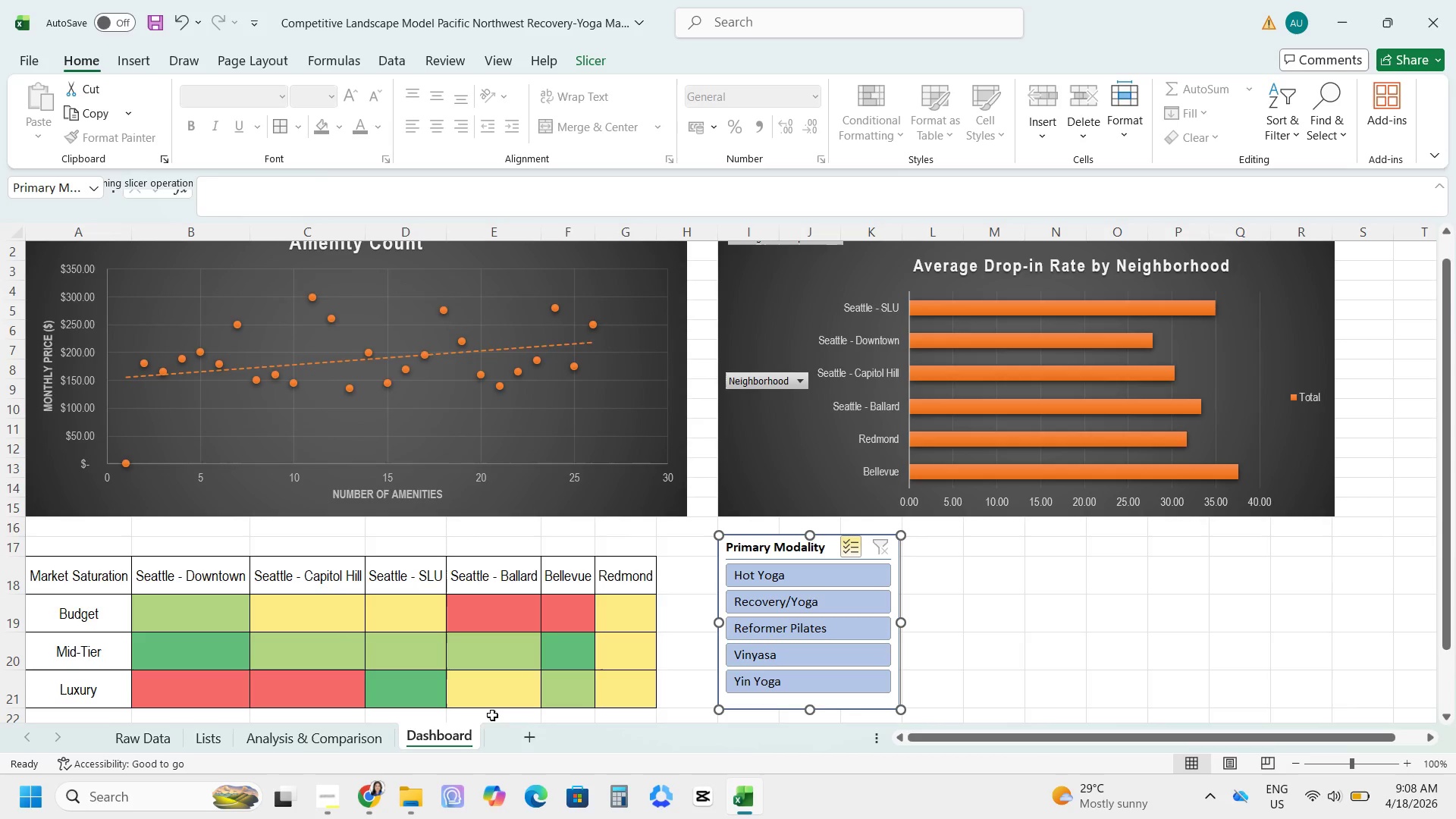 
left_click([323, 235])
 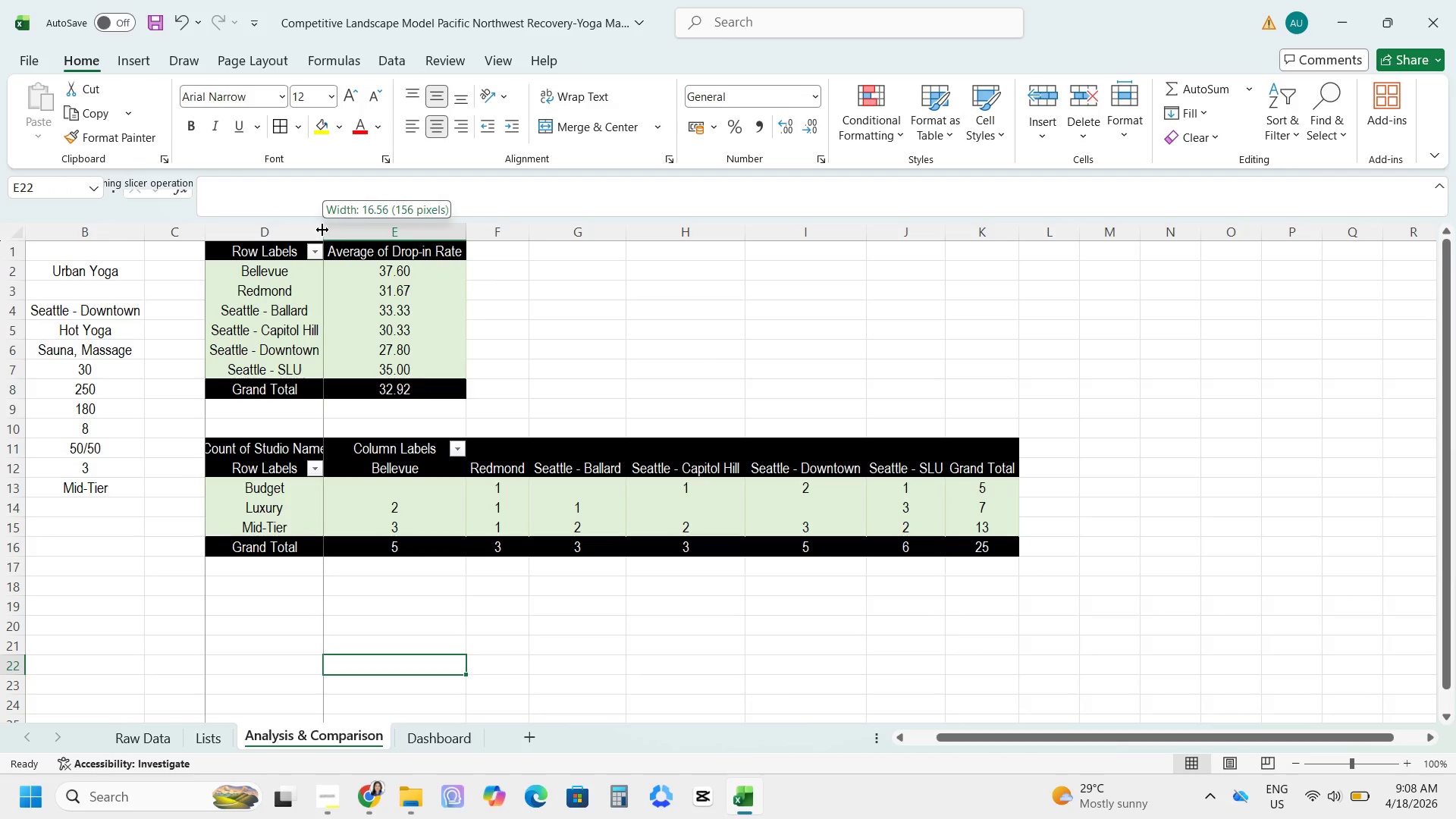 
double_click([322, 230])
 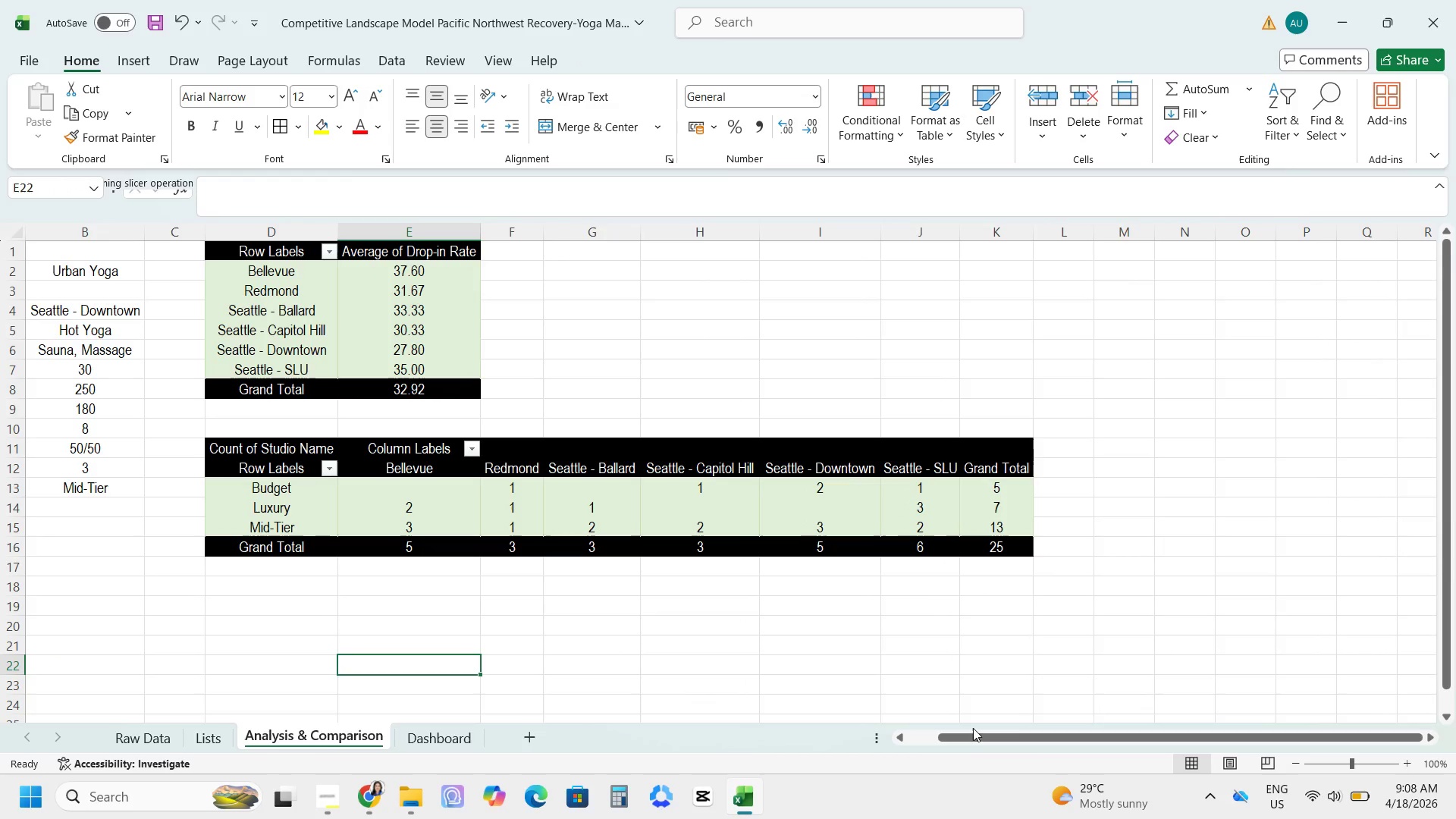 
left_click_drag(start_coordinate=[991, 740], to_coordinate=[774, 733])
 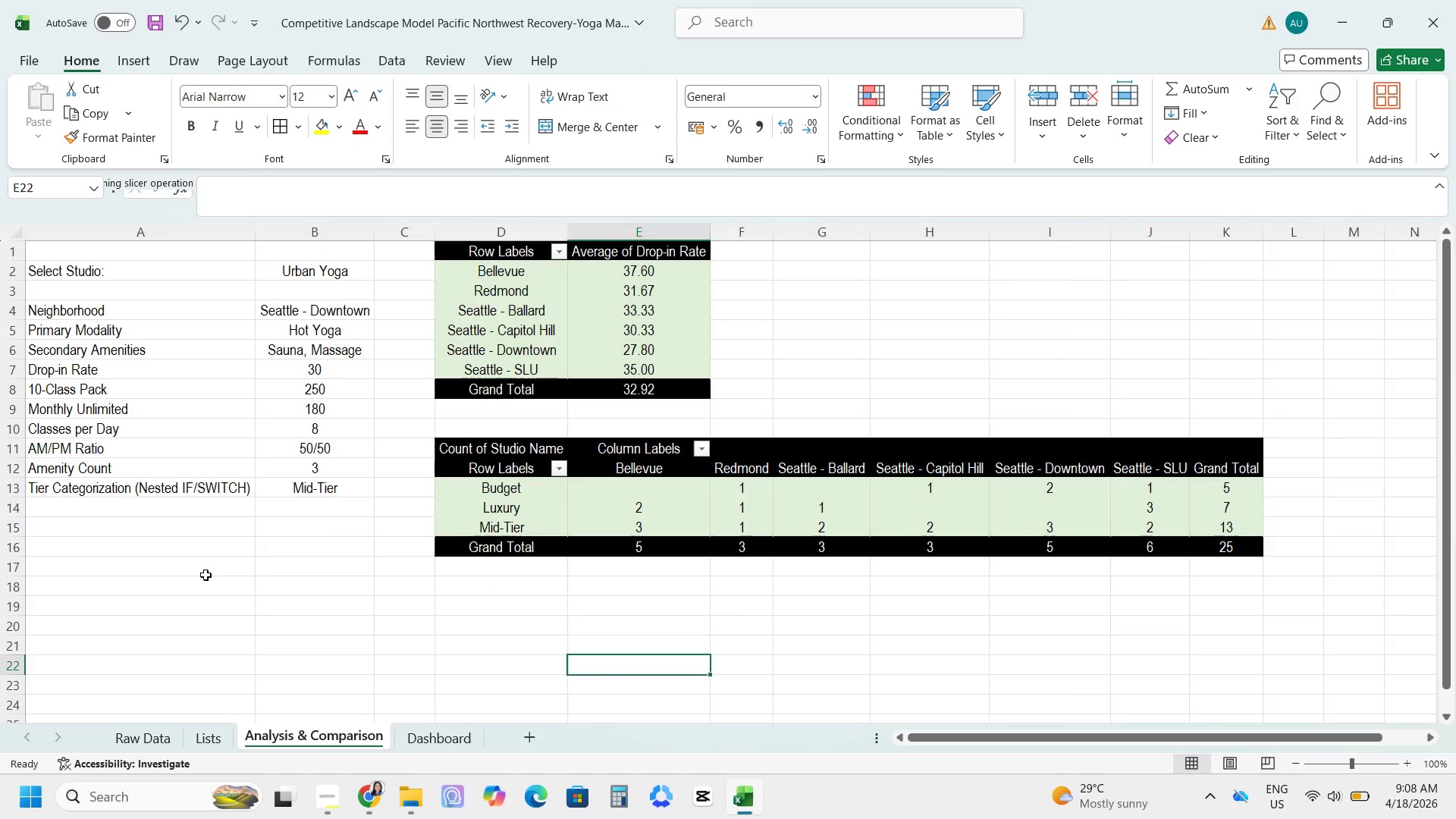 
left_click([206, 575])
 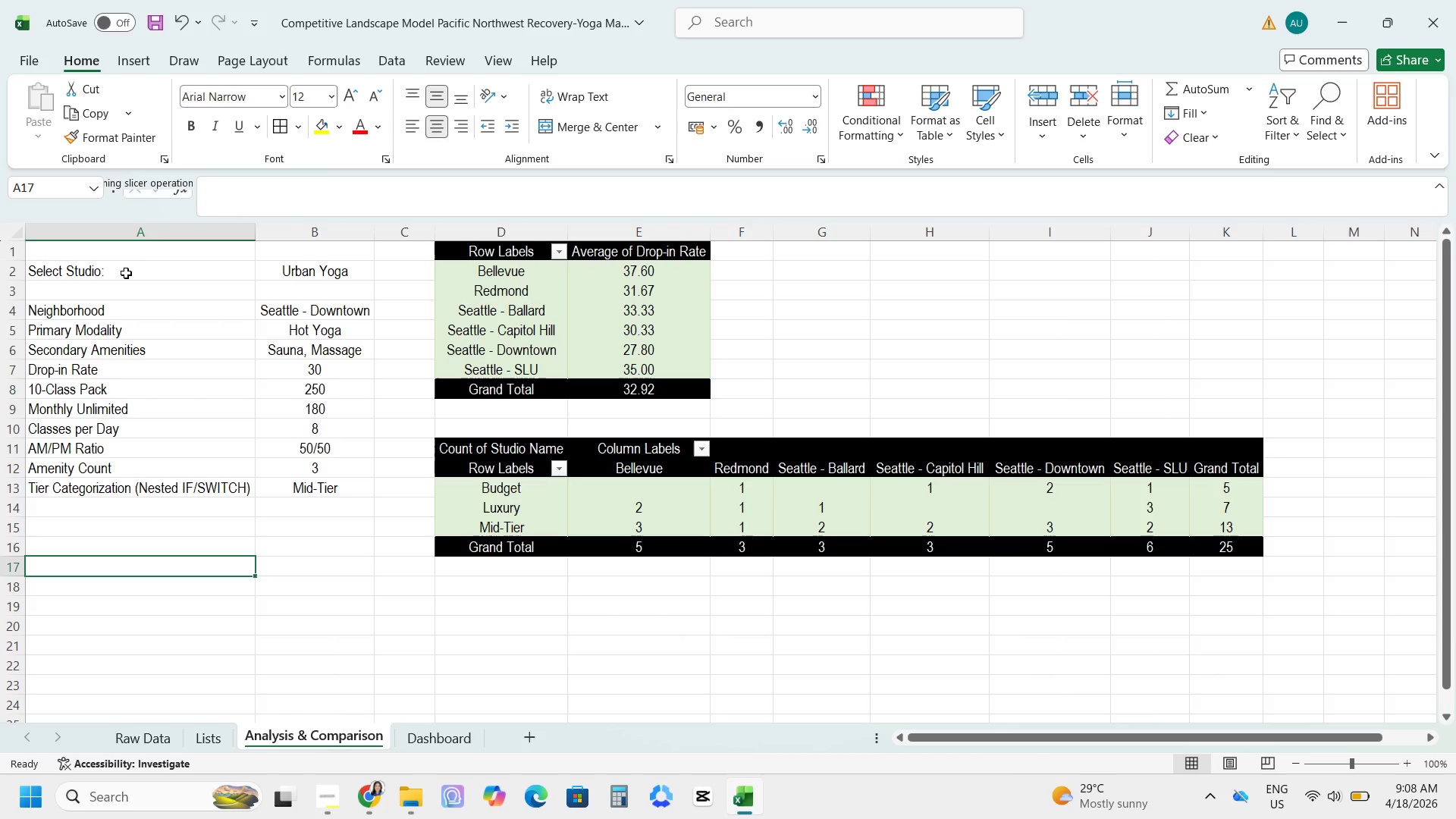 
left_click_drag(start_coordinate=[126, 271], to_coordinate=[335, 484])
 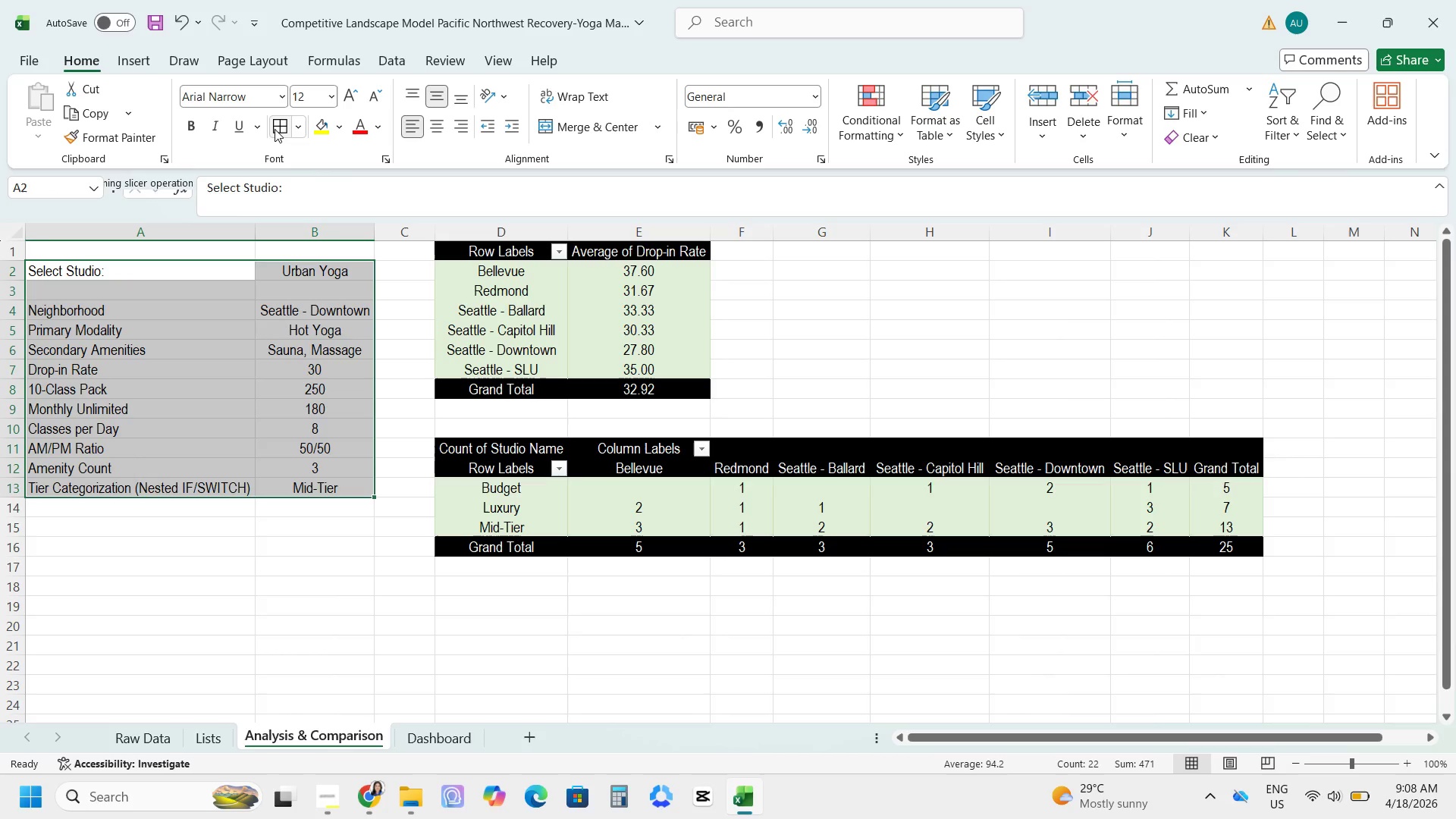 
left_click([276, 129])
 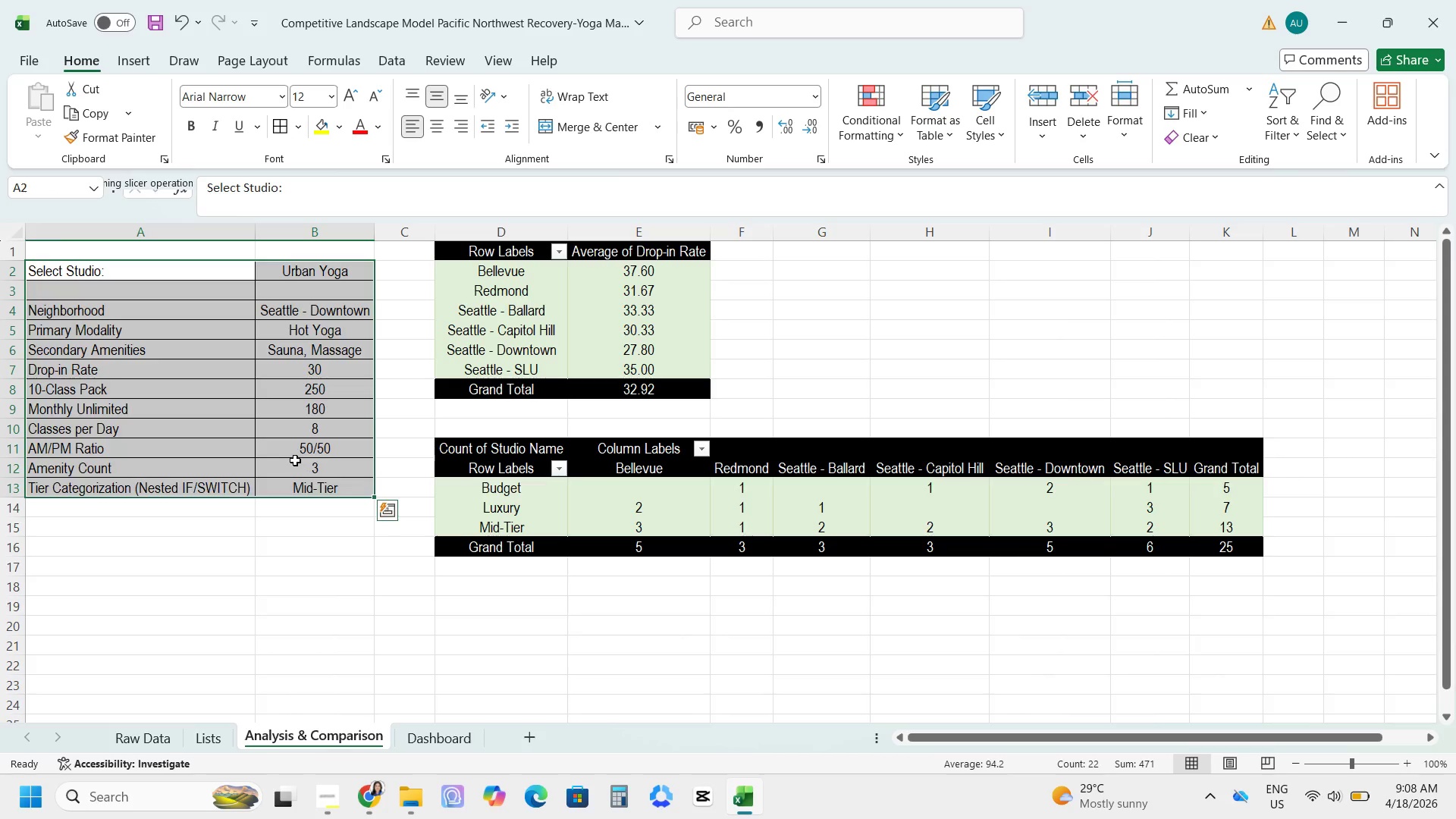 
left_click([295, 460])
 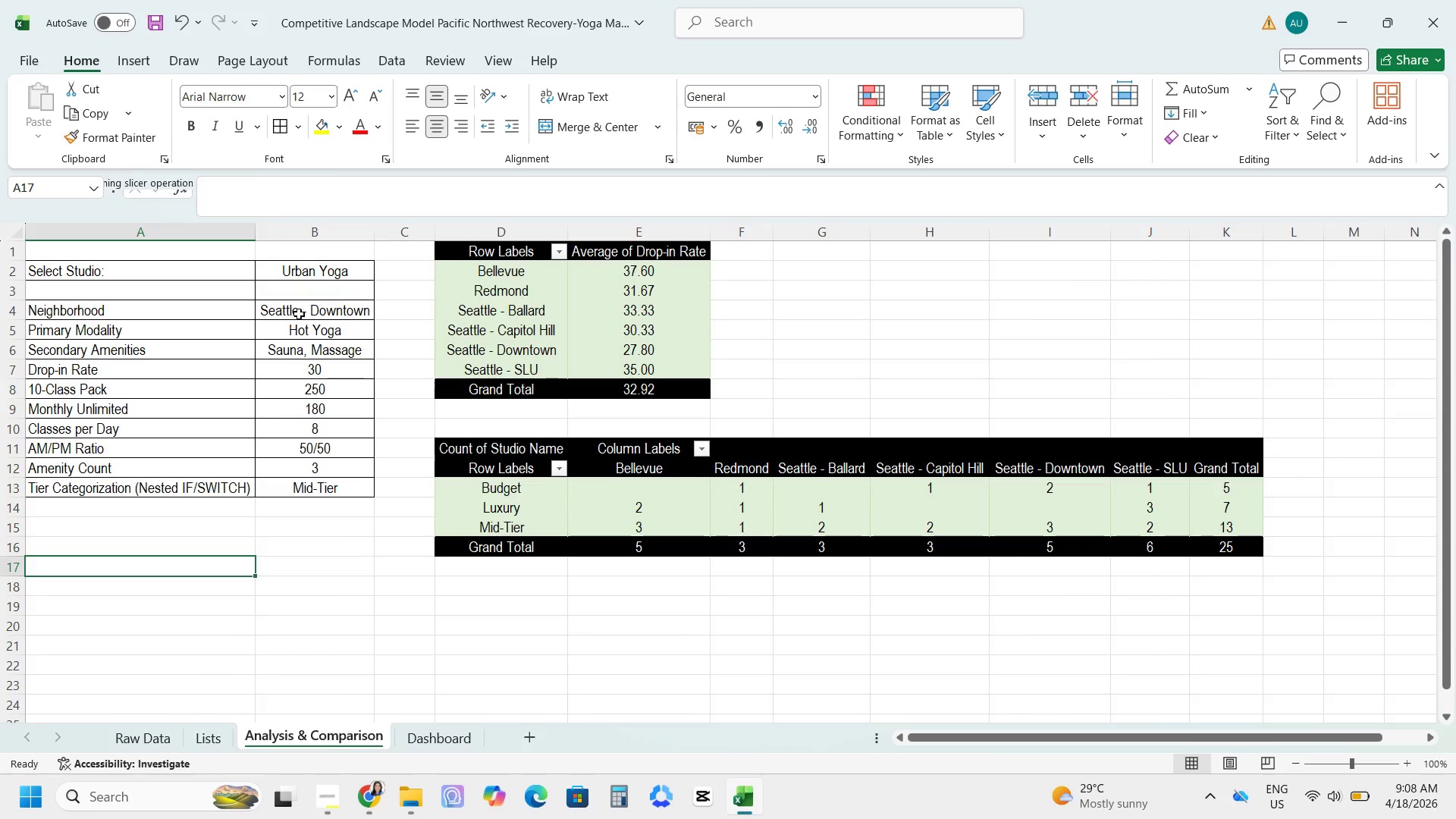 
left_click([306, 270])
 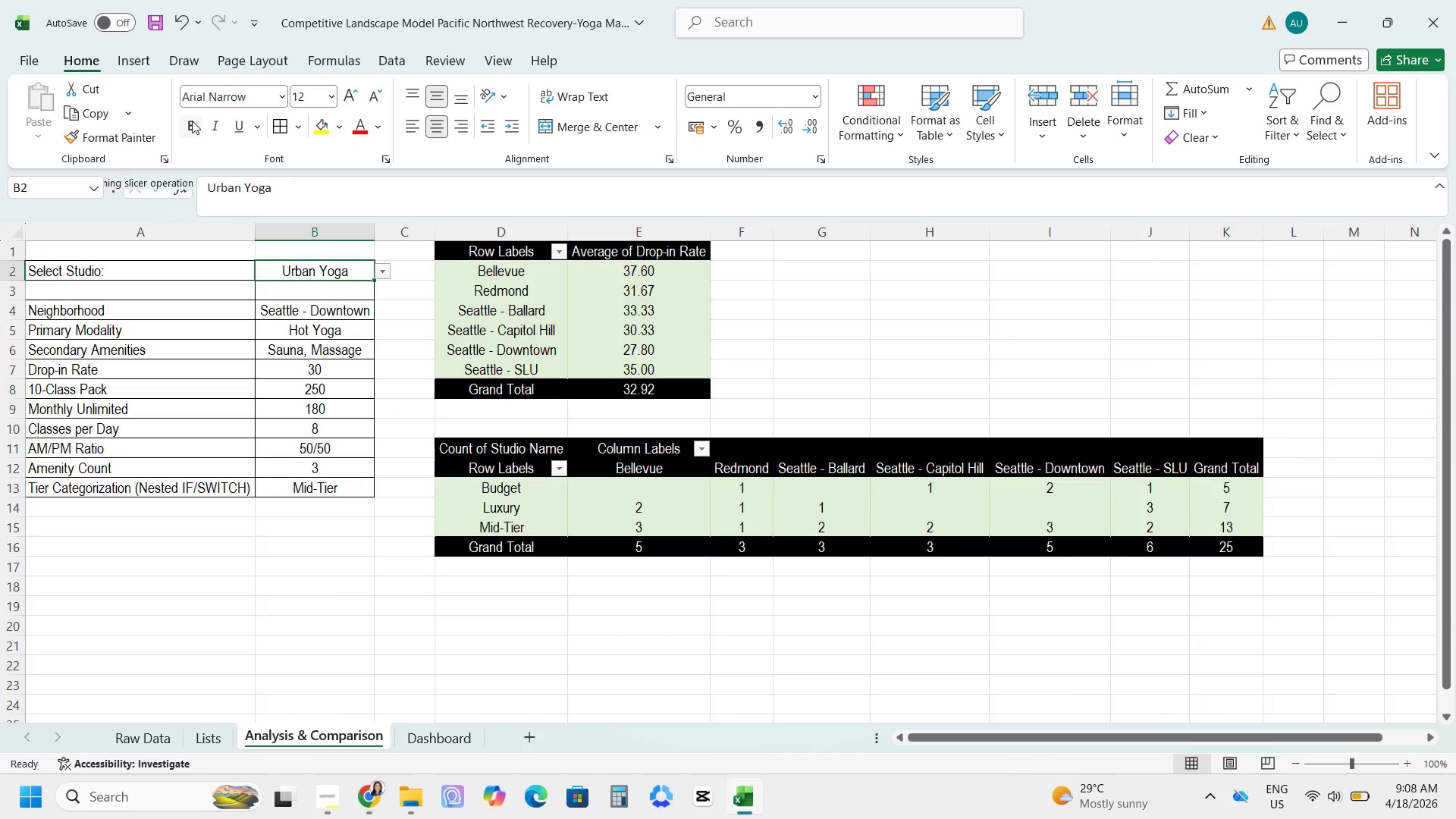 
left_click([191, 119])
 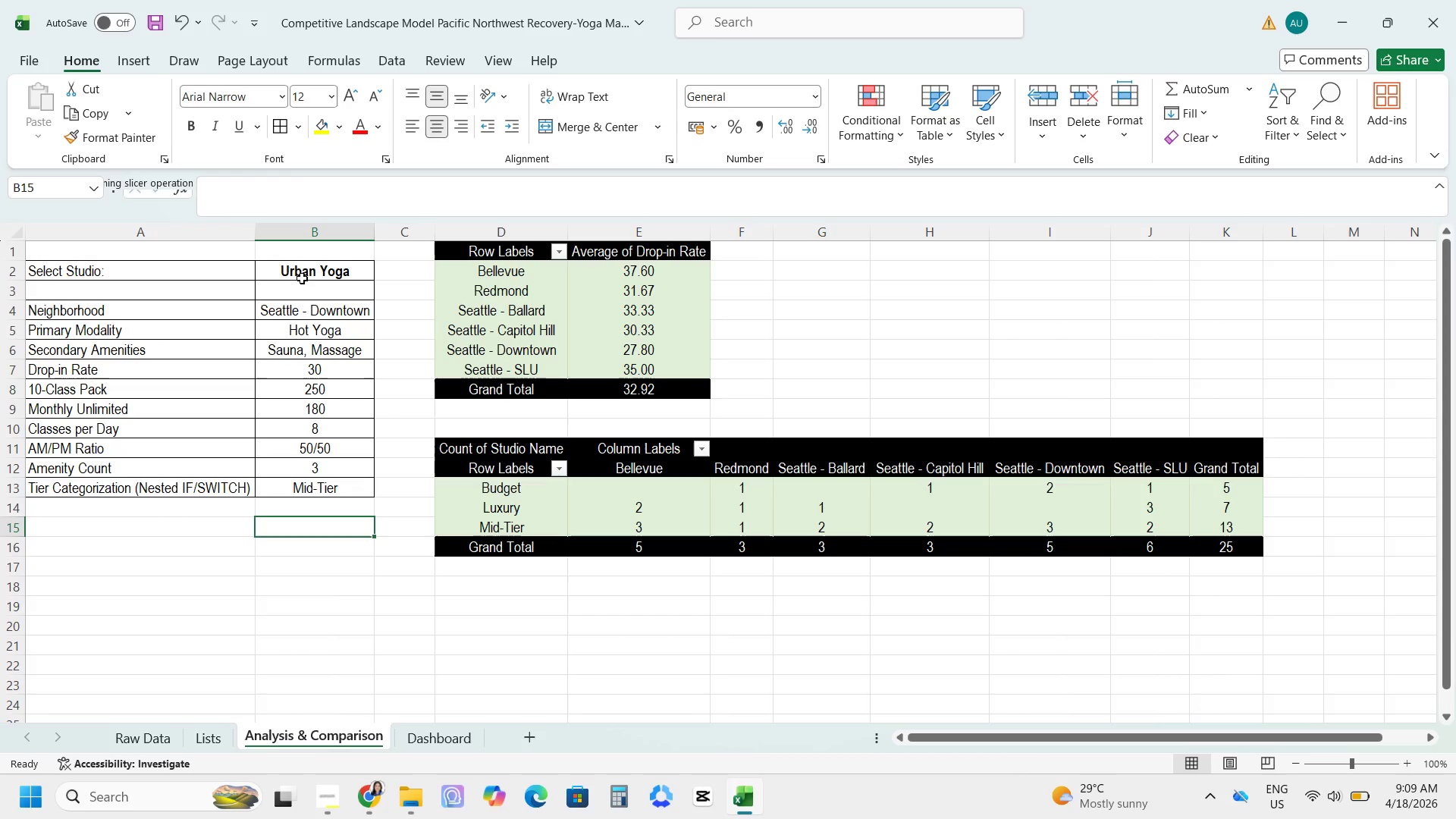 
left_click([302, 275])
 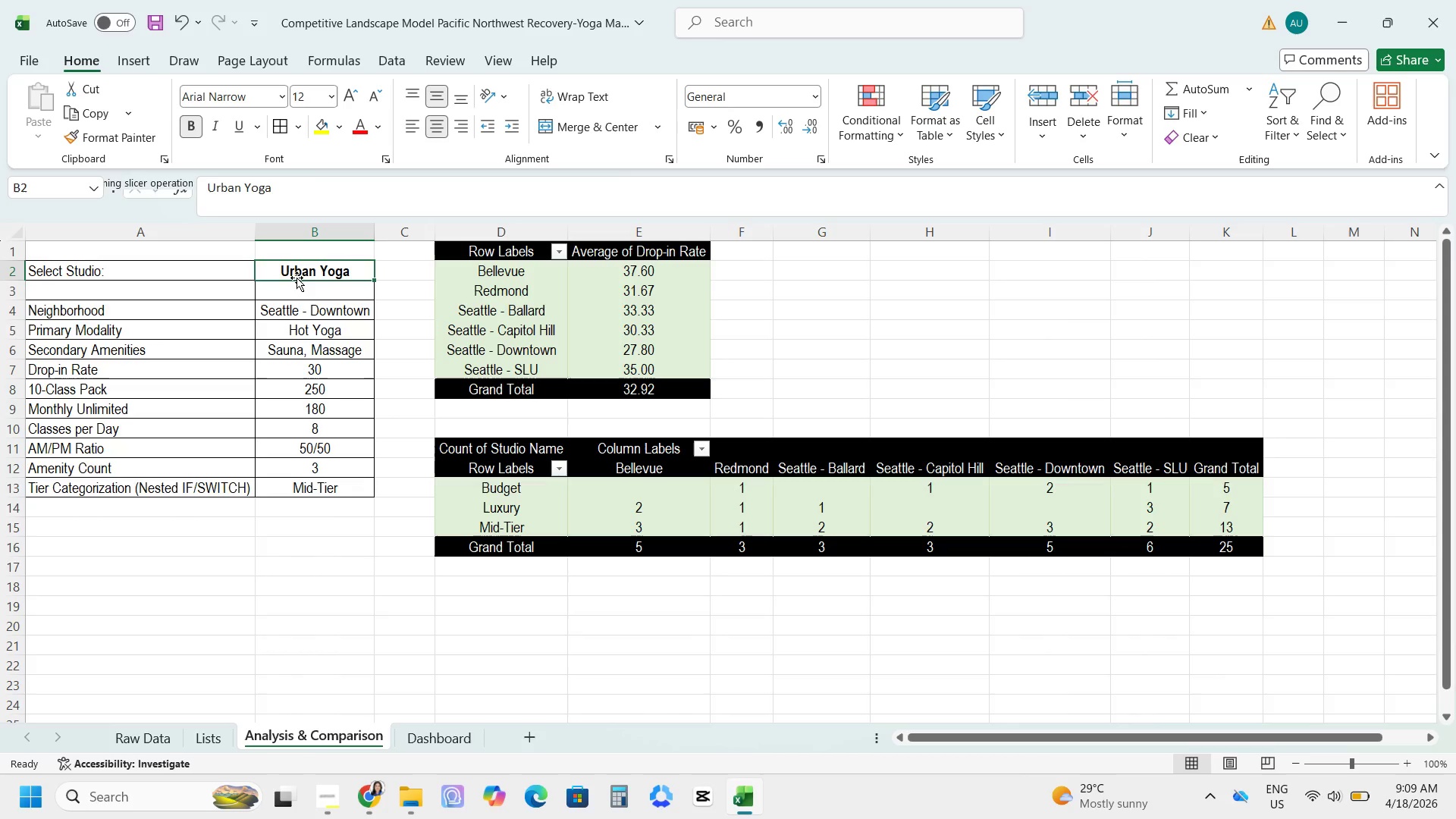 
wait(51.23)
 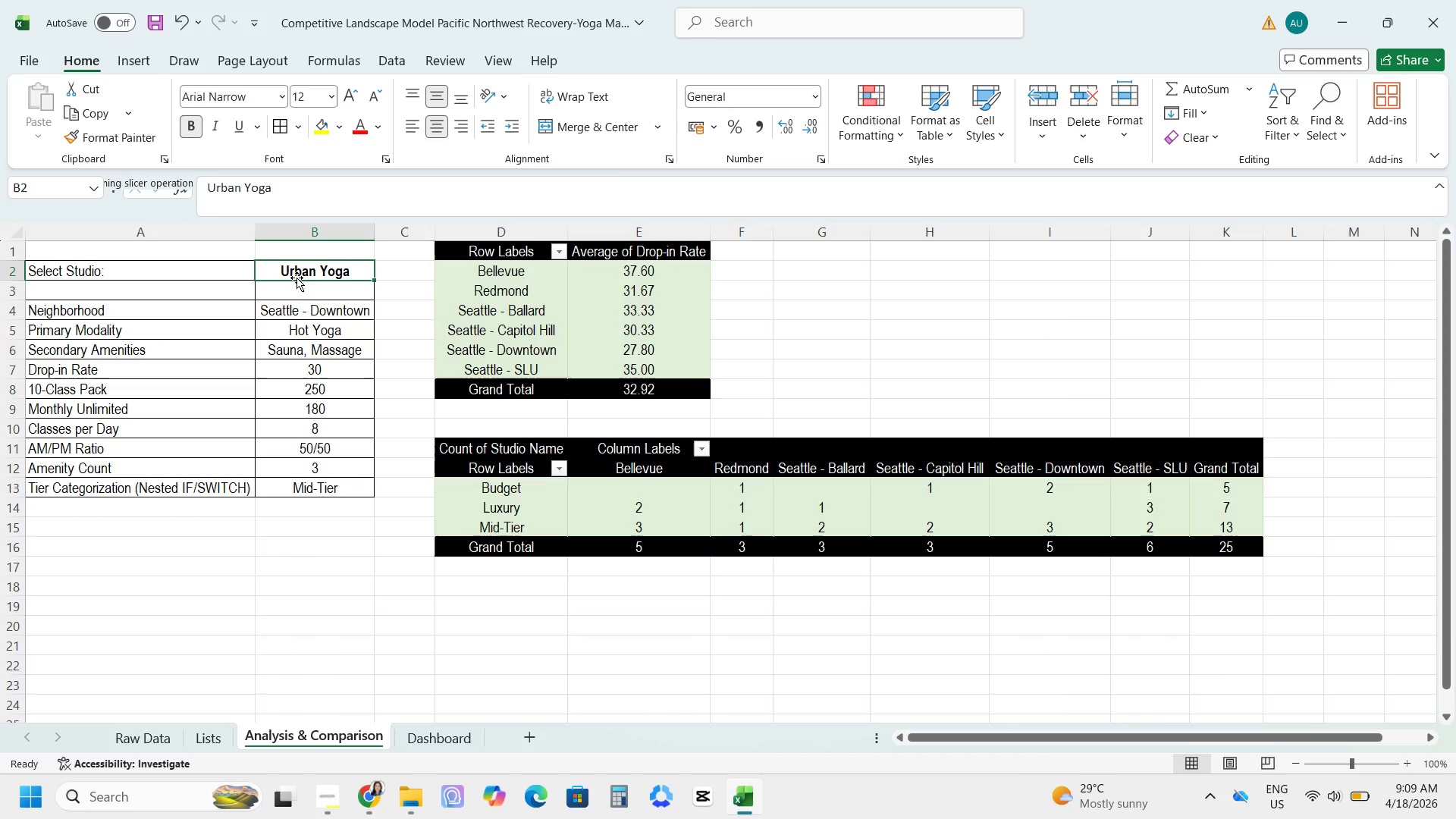 
mouse_move([325, 105])
 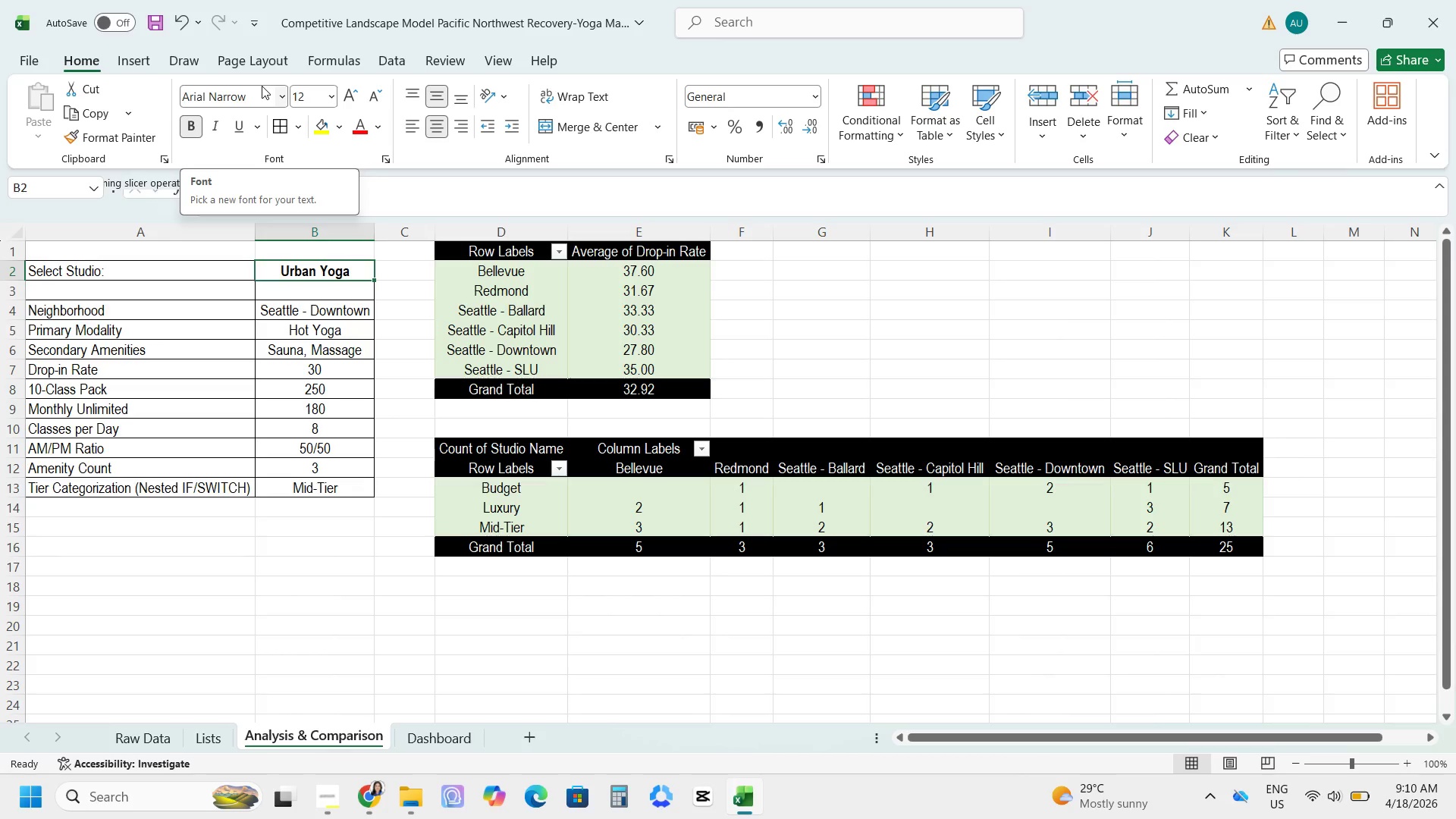 
wait(30.1)
 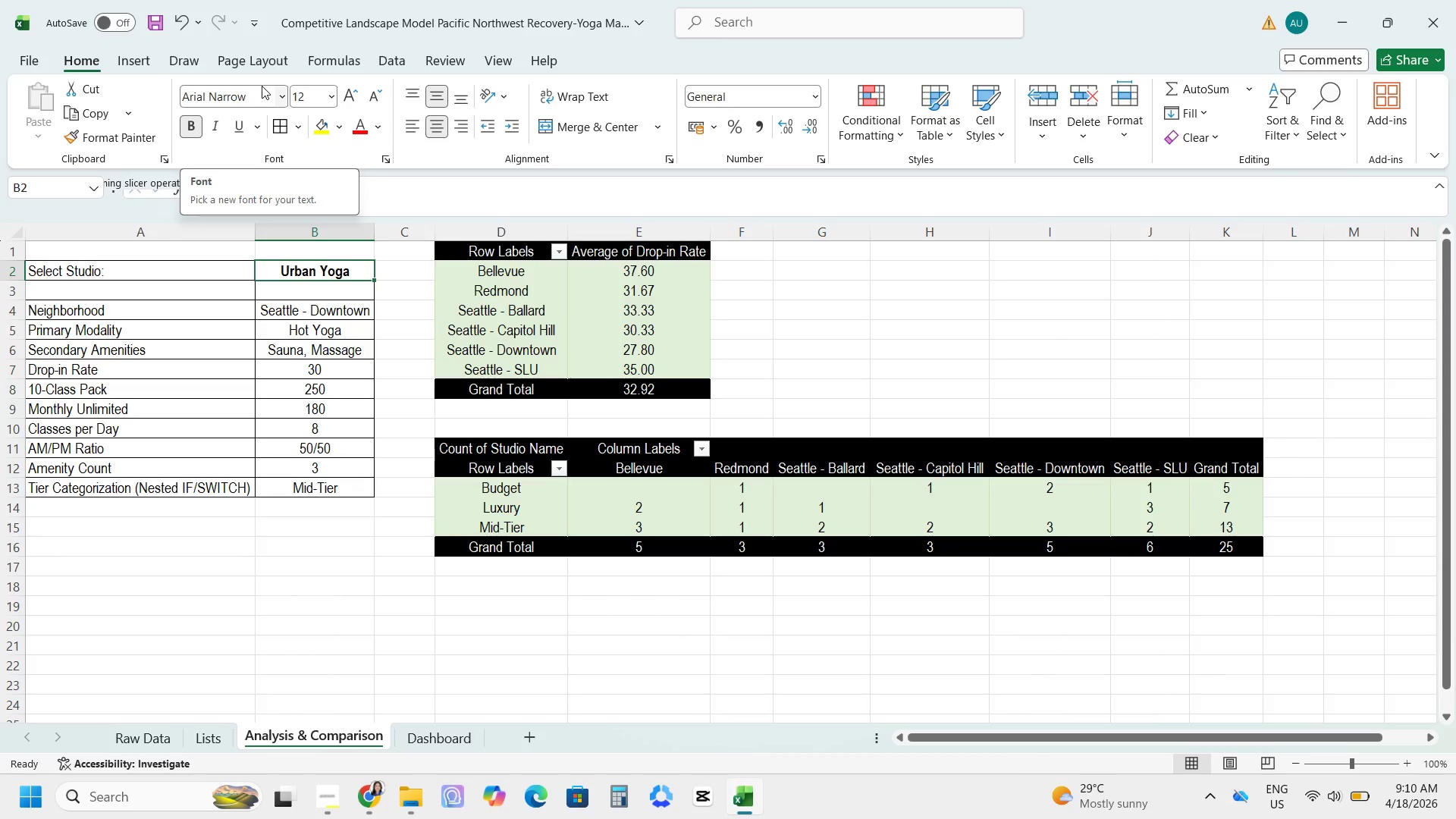 
left_click_drag(start_coordinate=[121, 271], to_coordinate=[303, 494])
 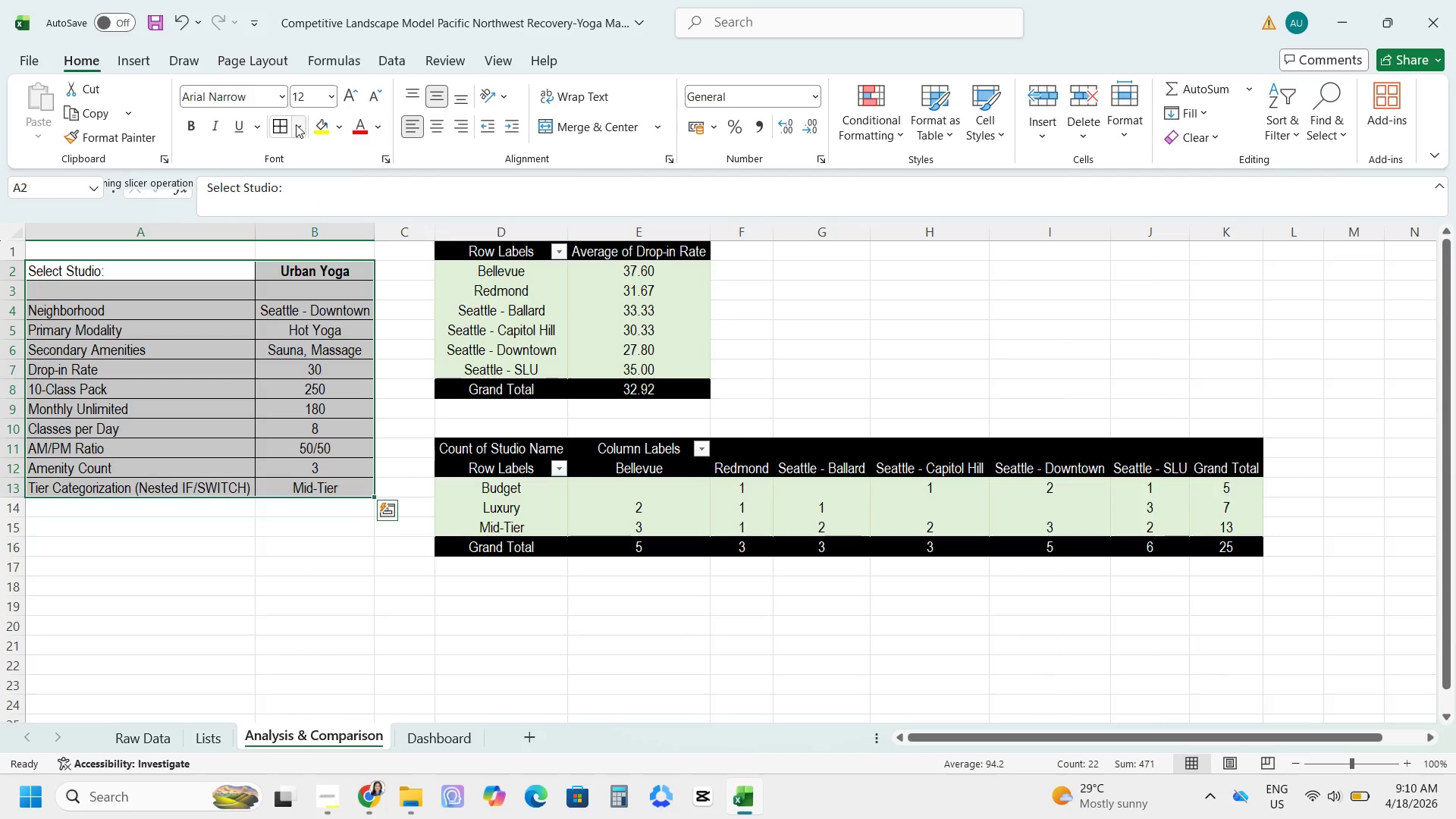 
left_click_drag(start_coordinate=[292, 124], to_coordinate=[297, 127])
 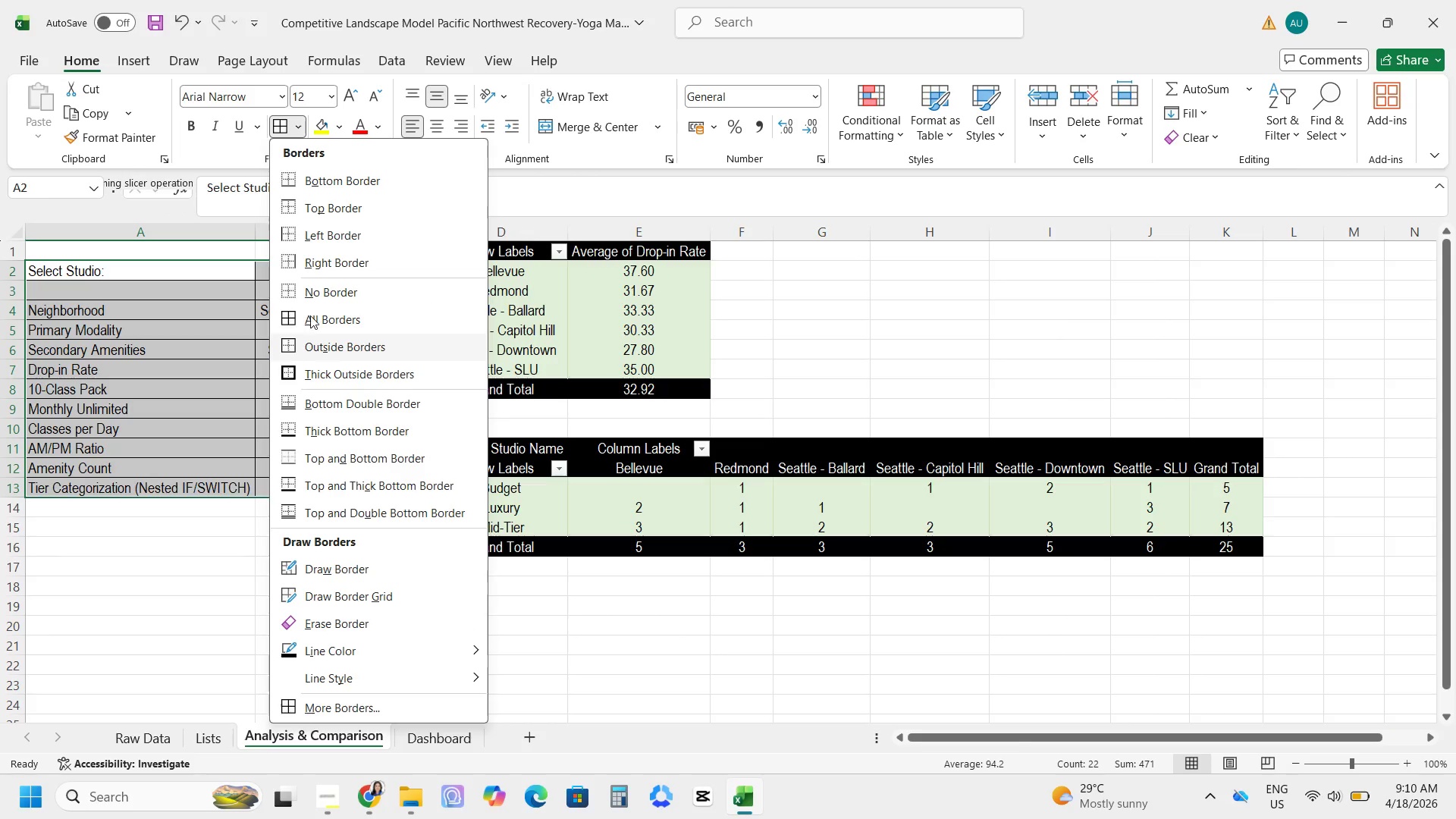 
left_click([330, 289])
 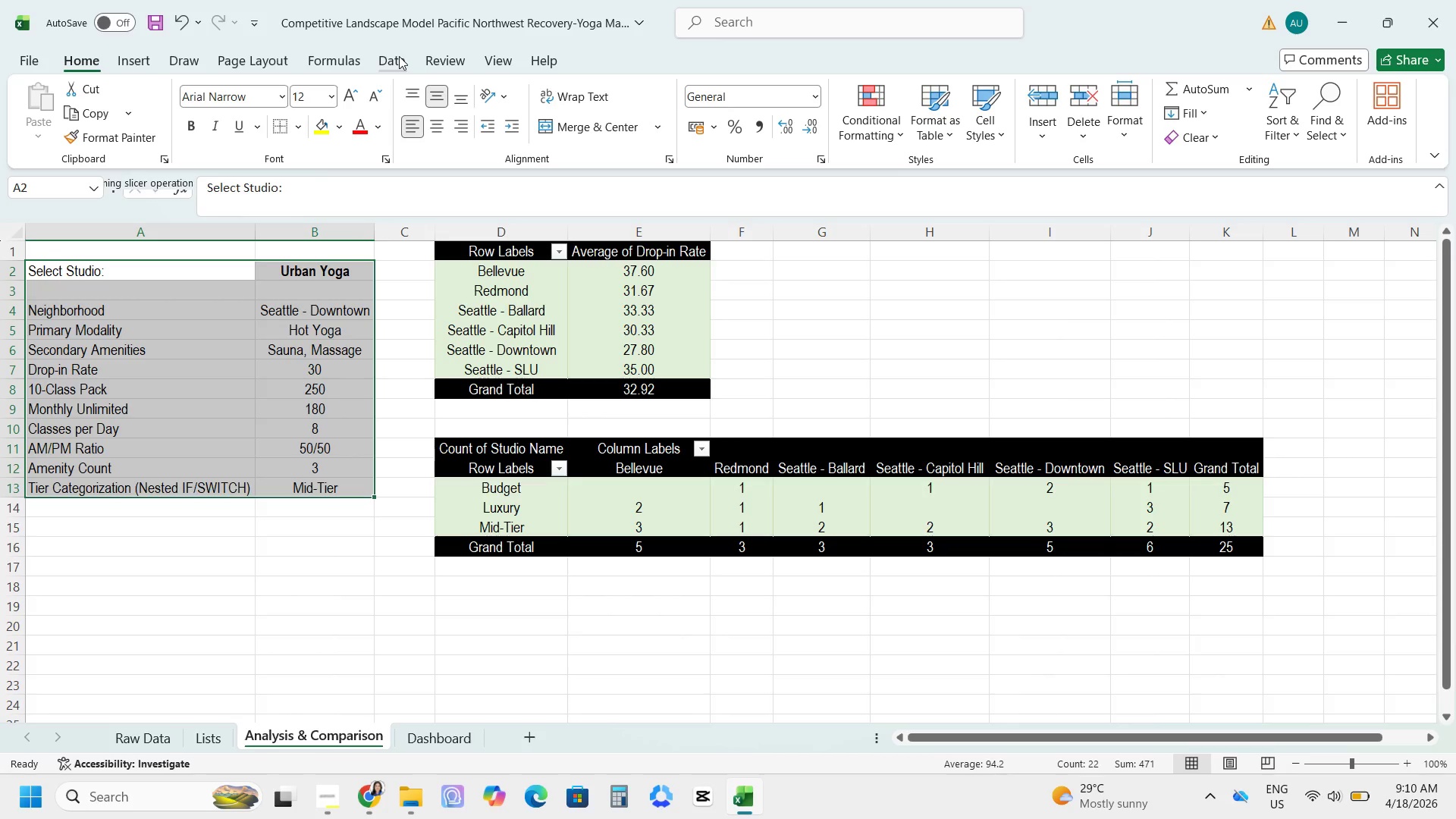 
wait(7.66)
 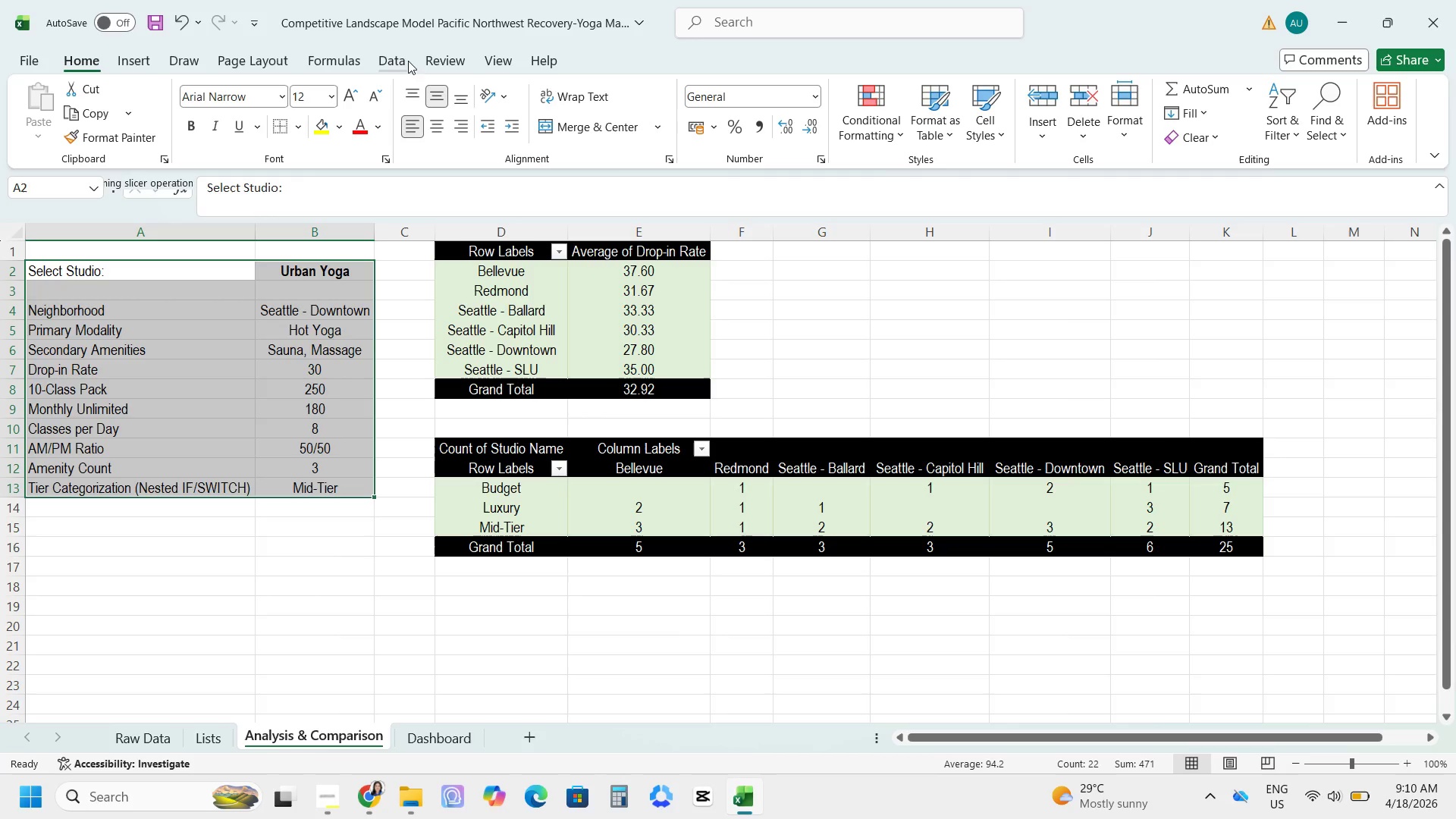 
double_click([347, 59])
 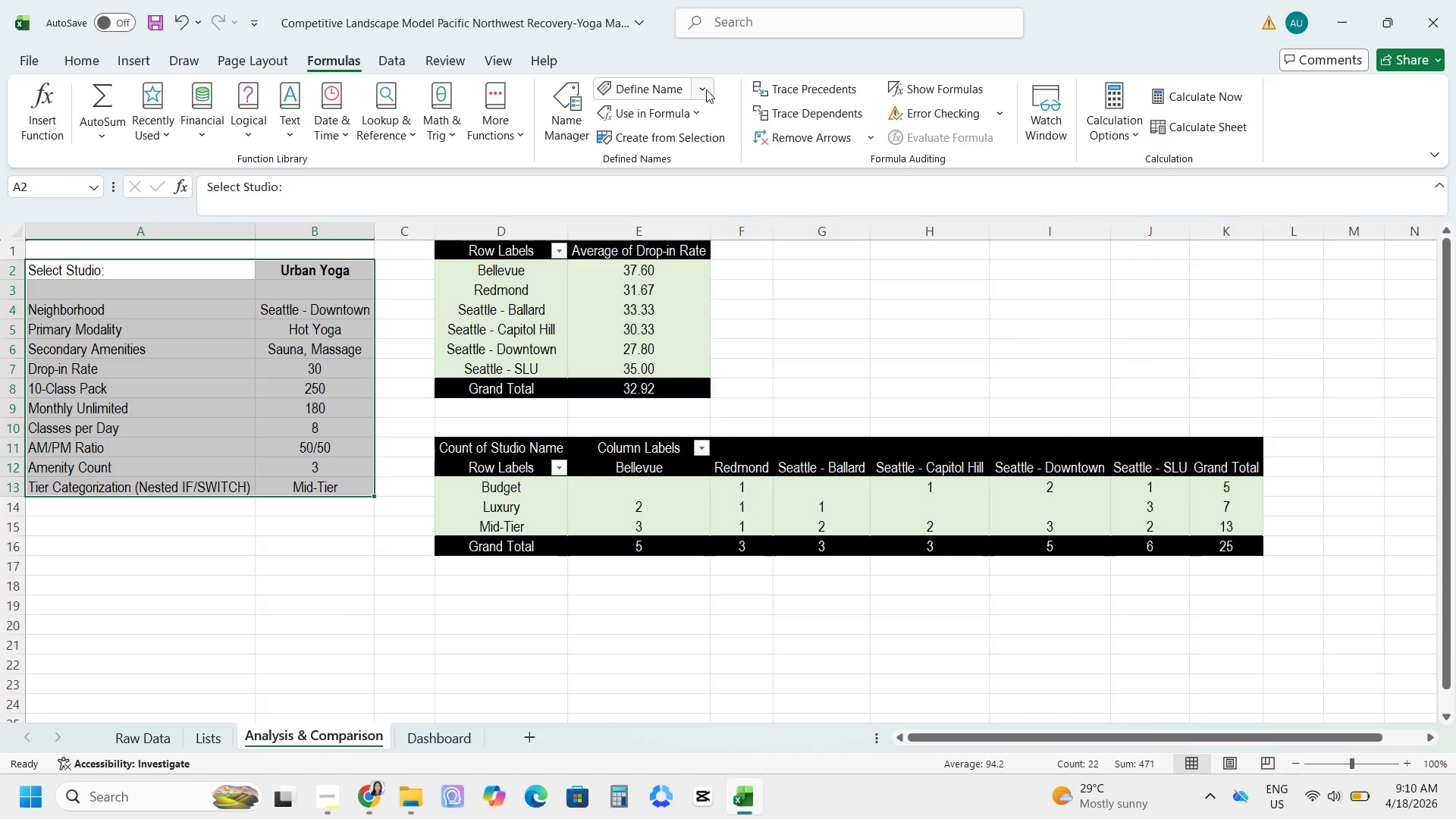 
left_click([706, 89])
 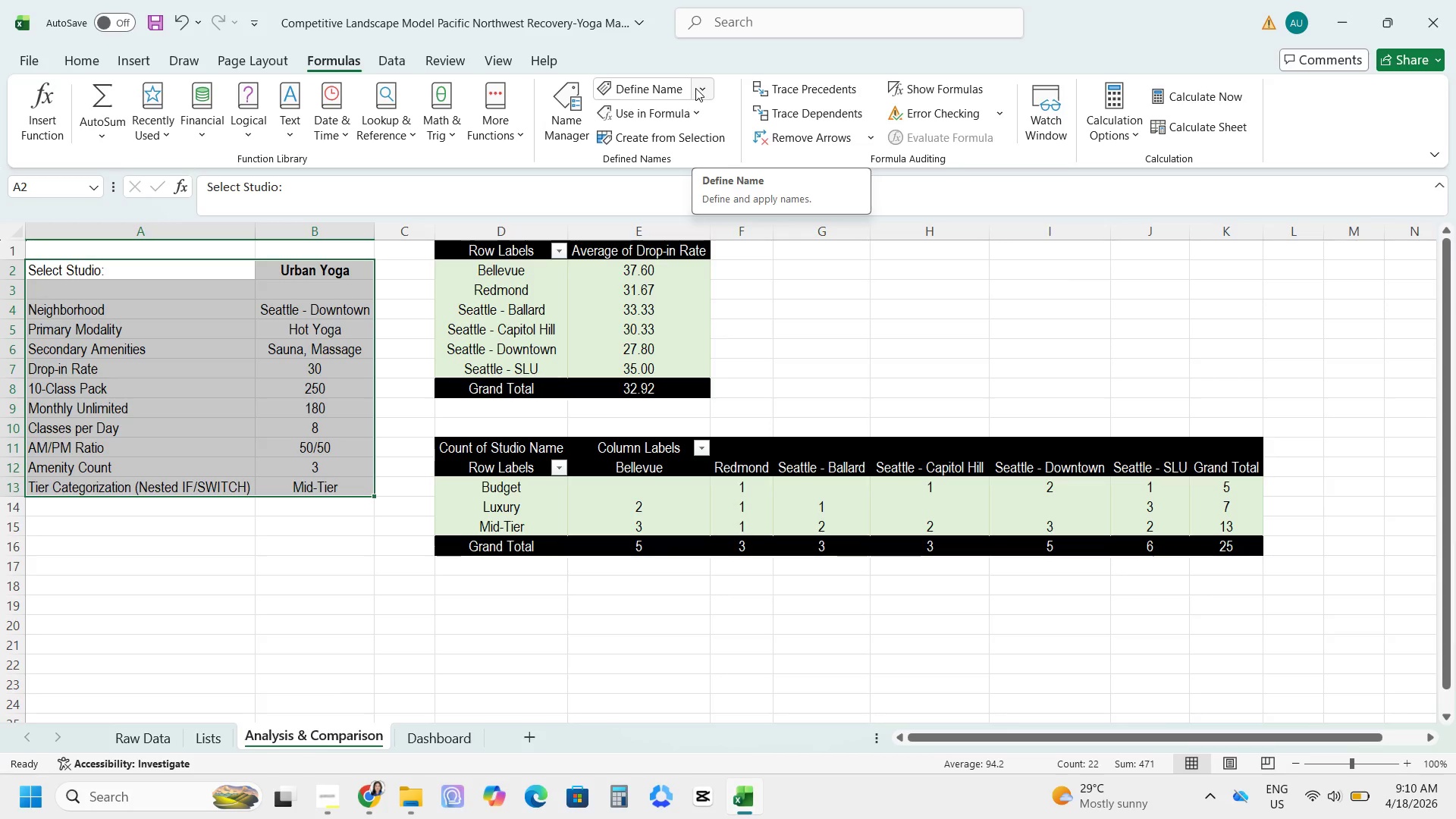 
wait(8.06)
 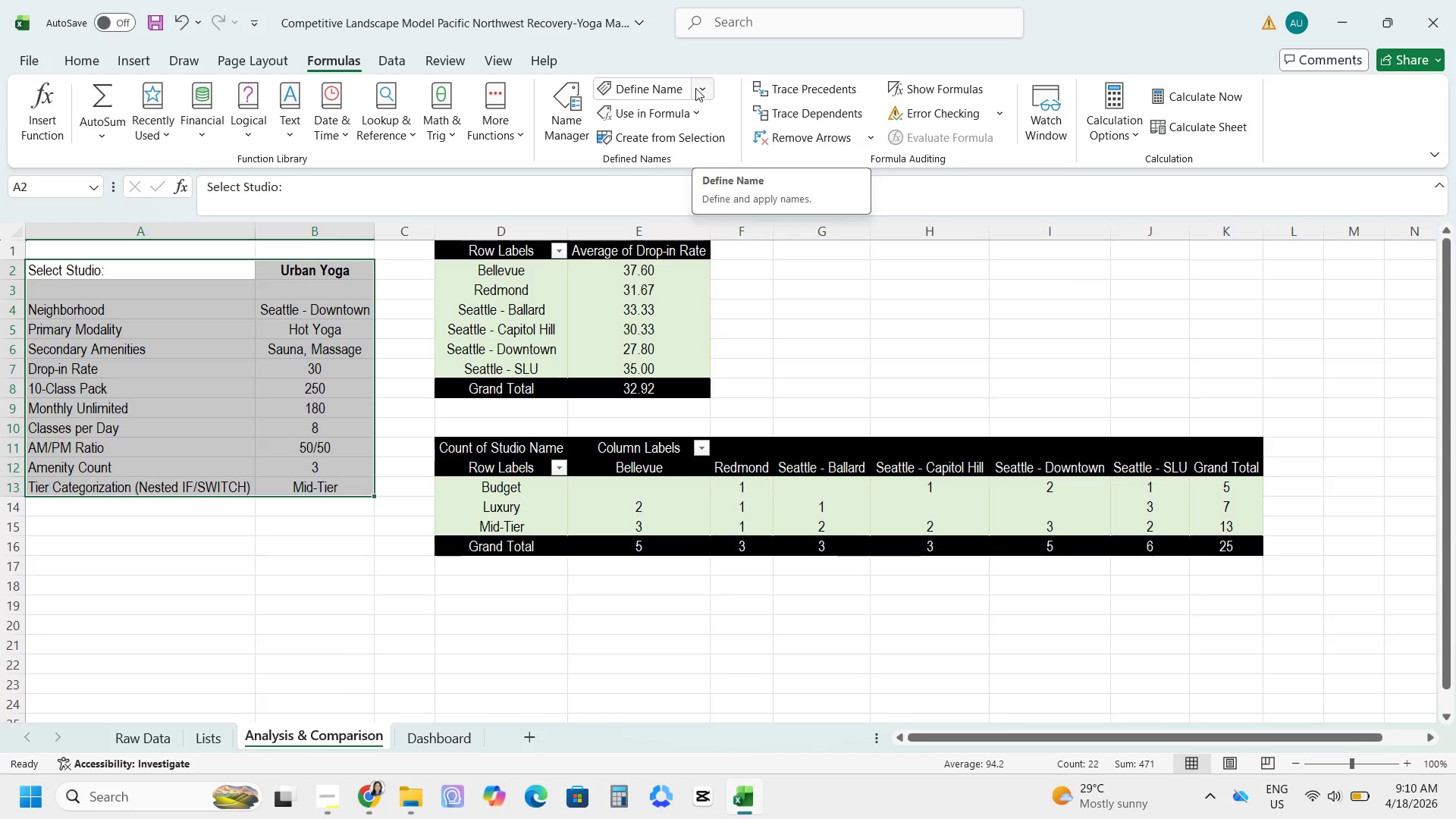 
left_click([690, 120])
 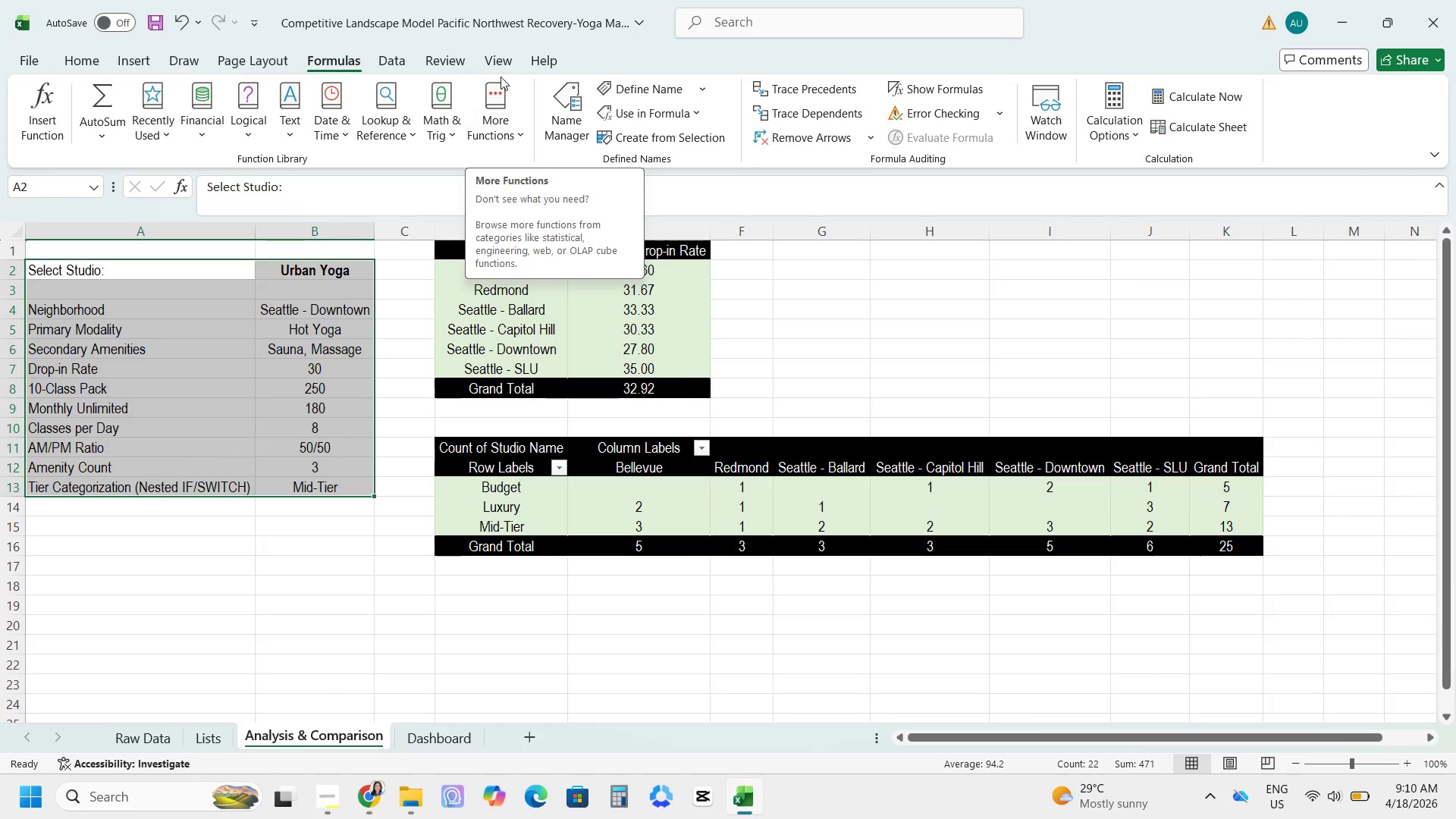 
wait(8.77)
 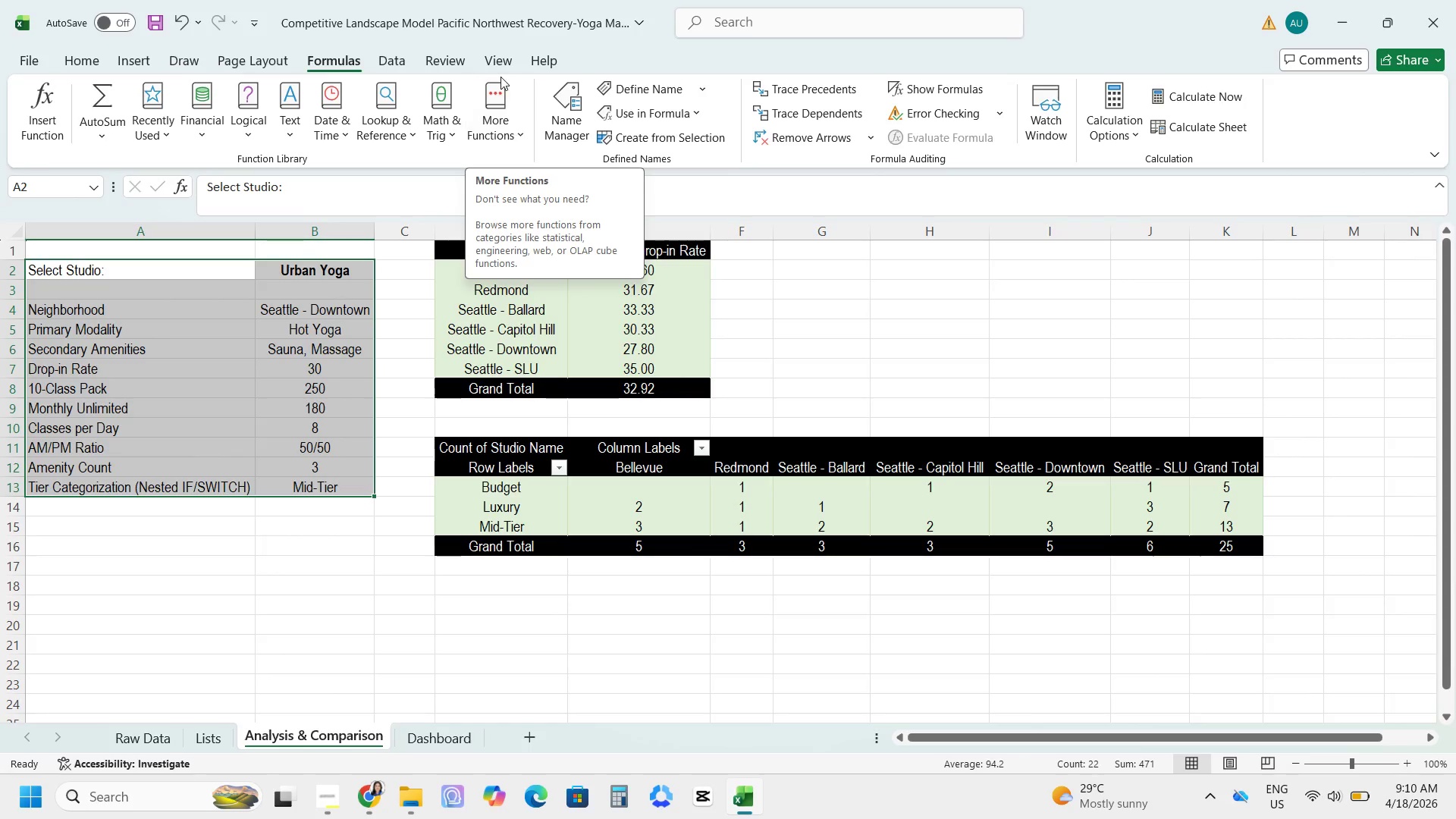 
mouse_move([476, 71])
 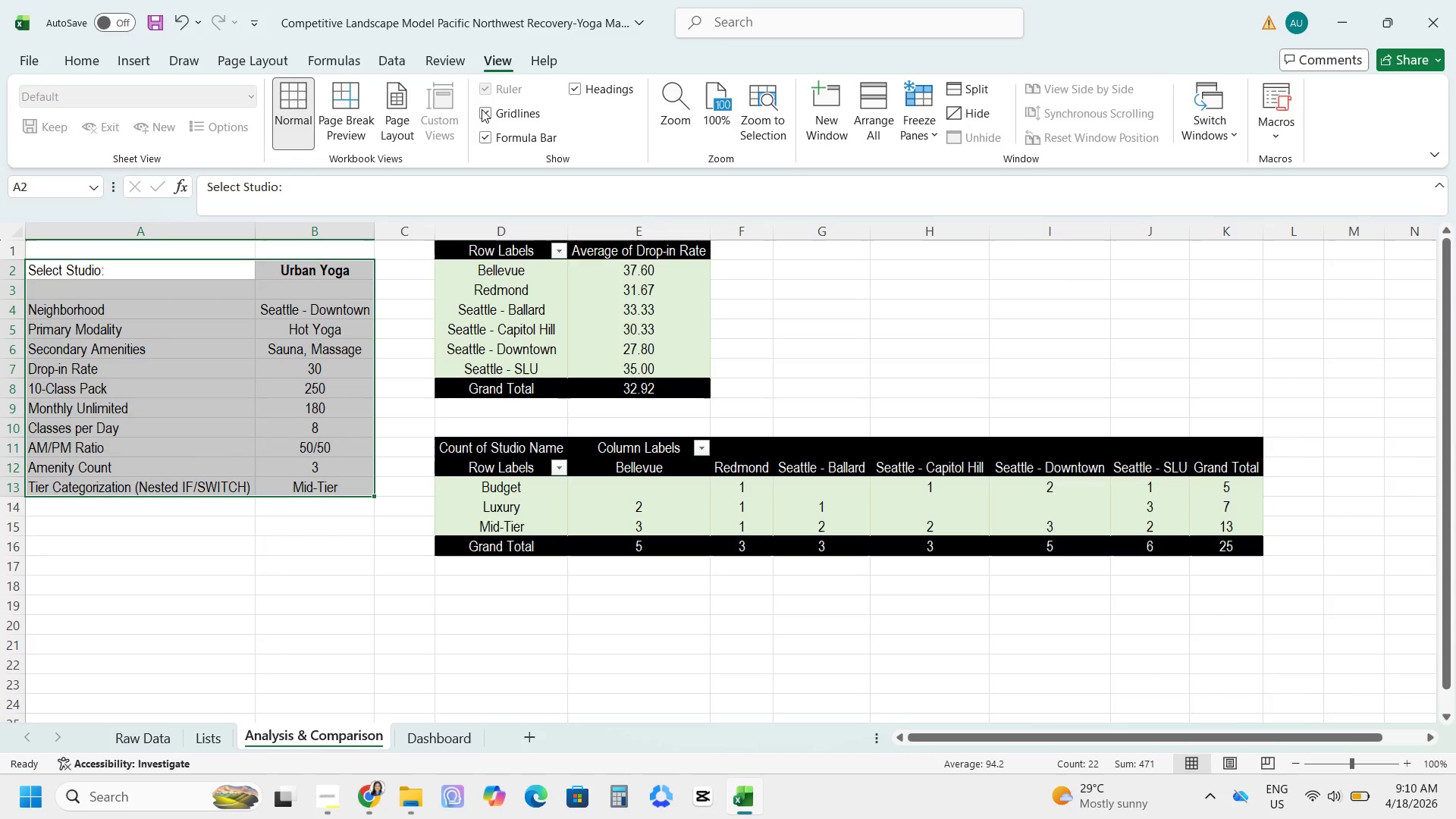 
left_click([483, 109])
 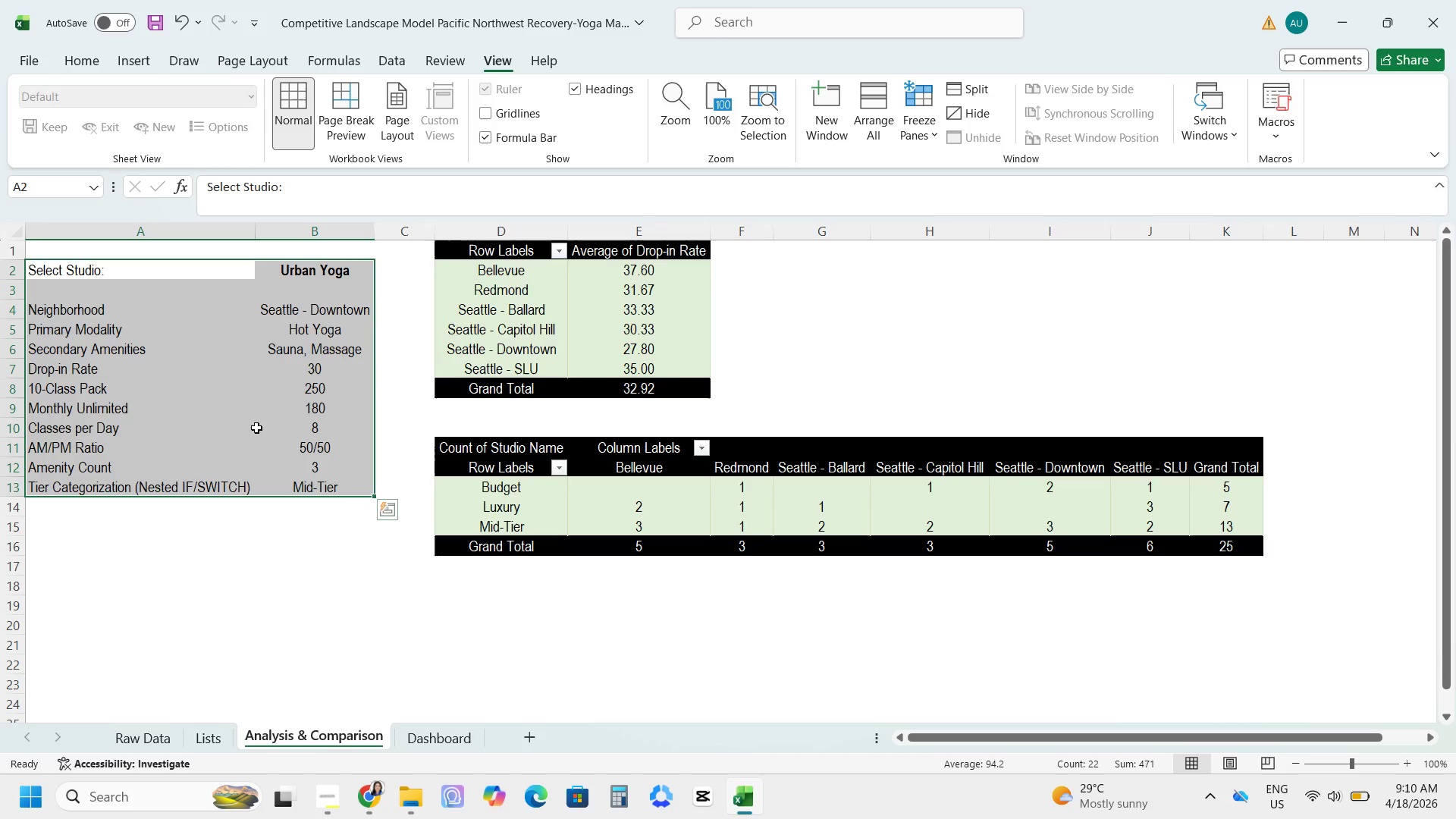 
left_click([215, 472])
 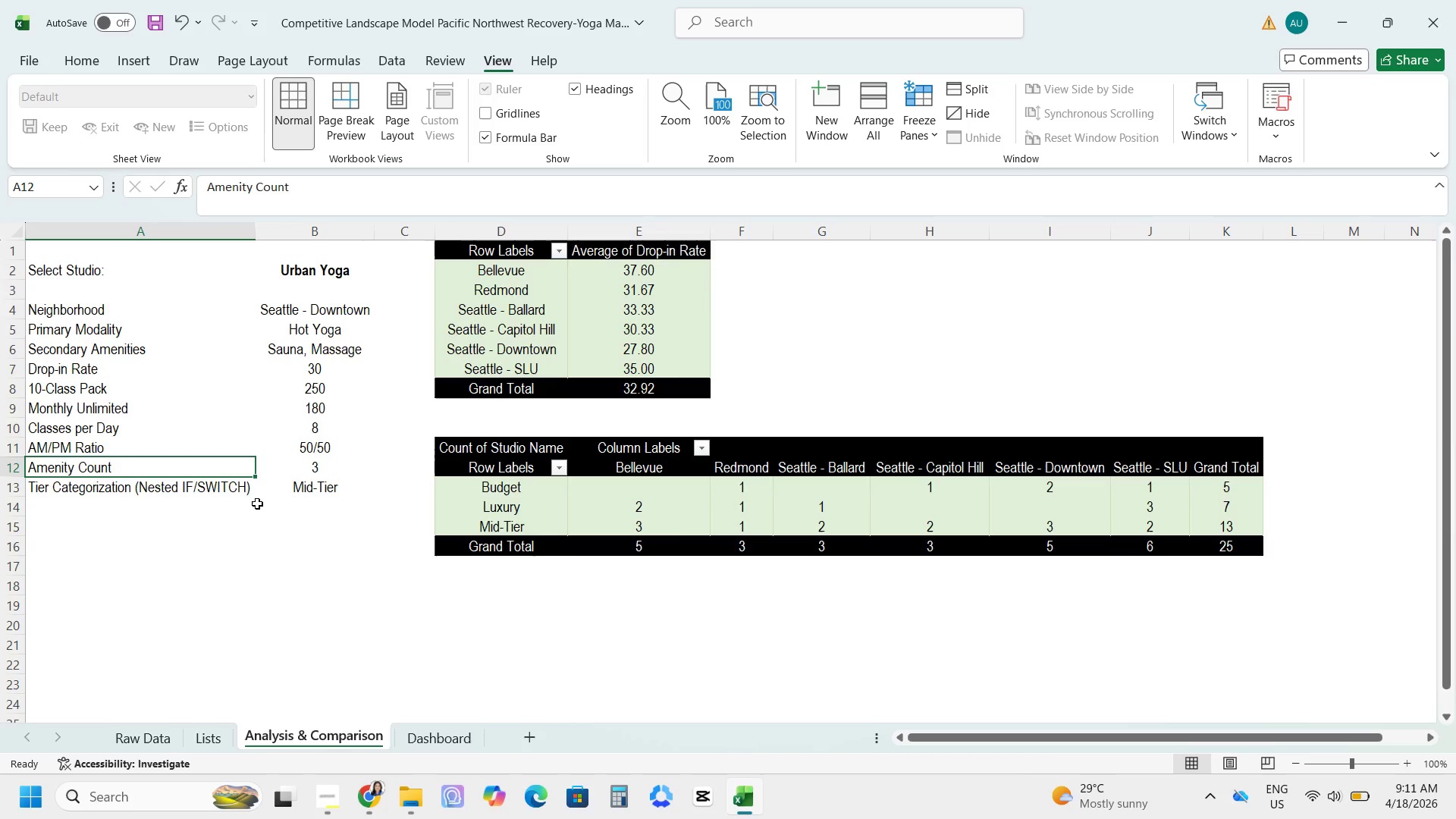 
wait(11.69)
 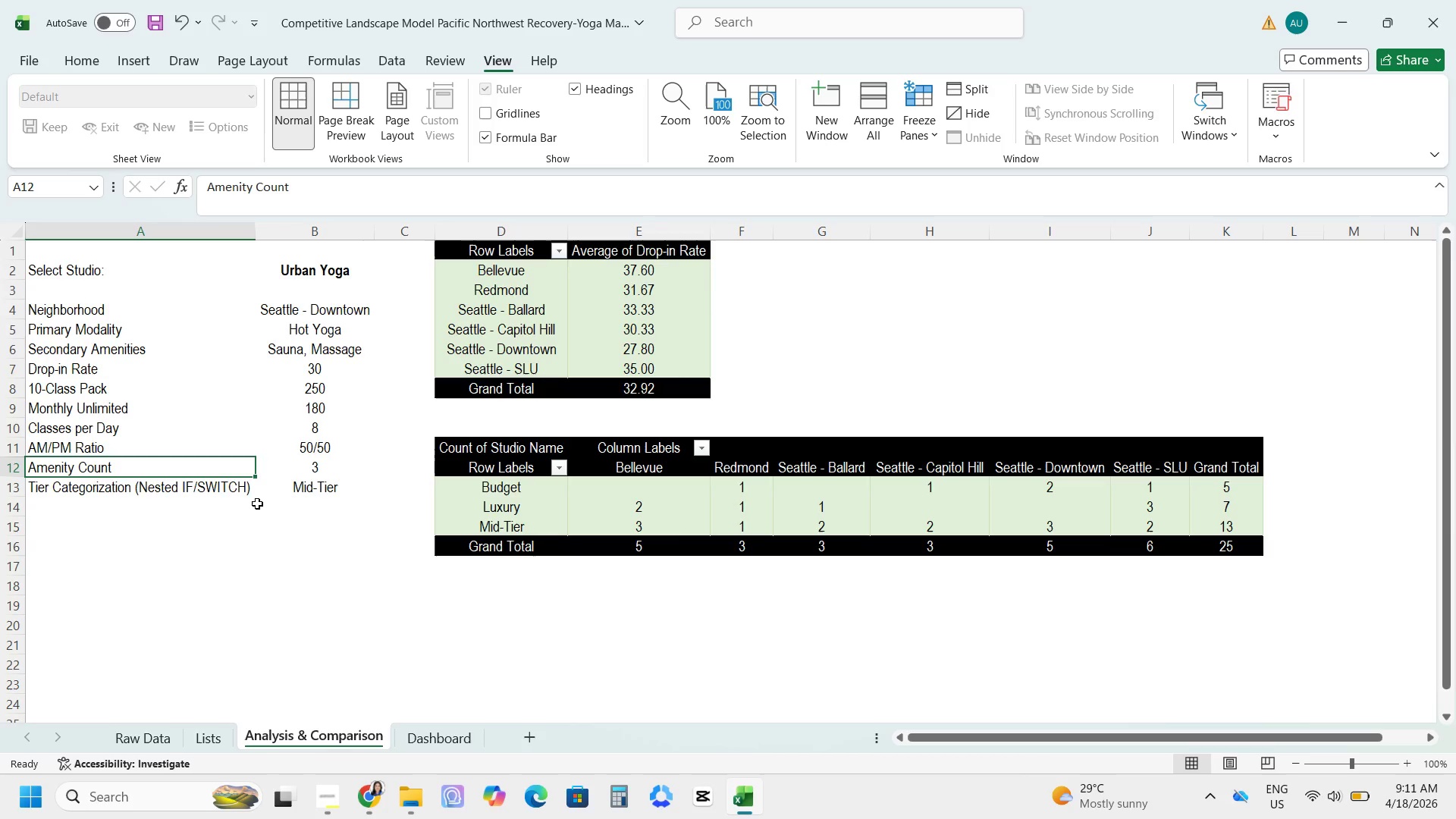 
left_click_drag(start_coordinate=[66, 249], to_coordinate=[383, 513])
 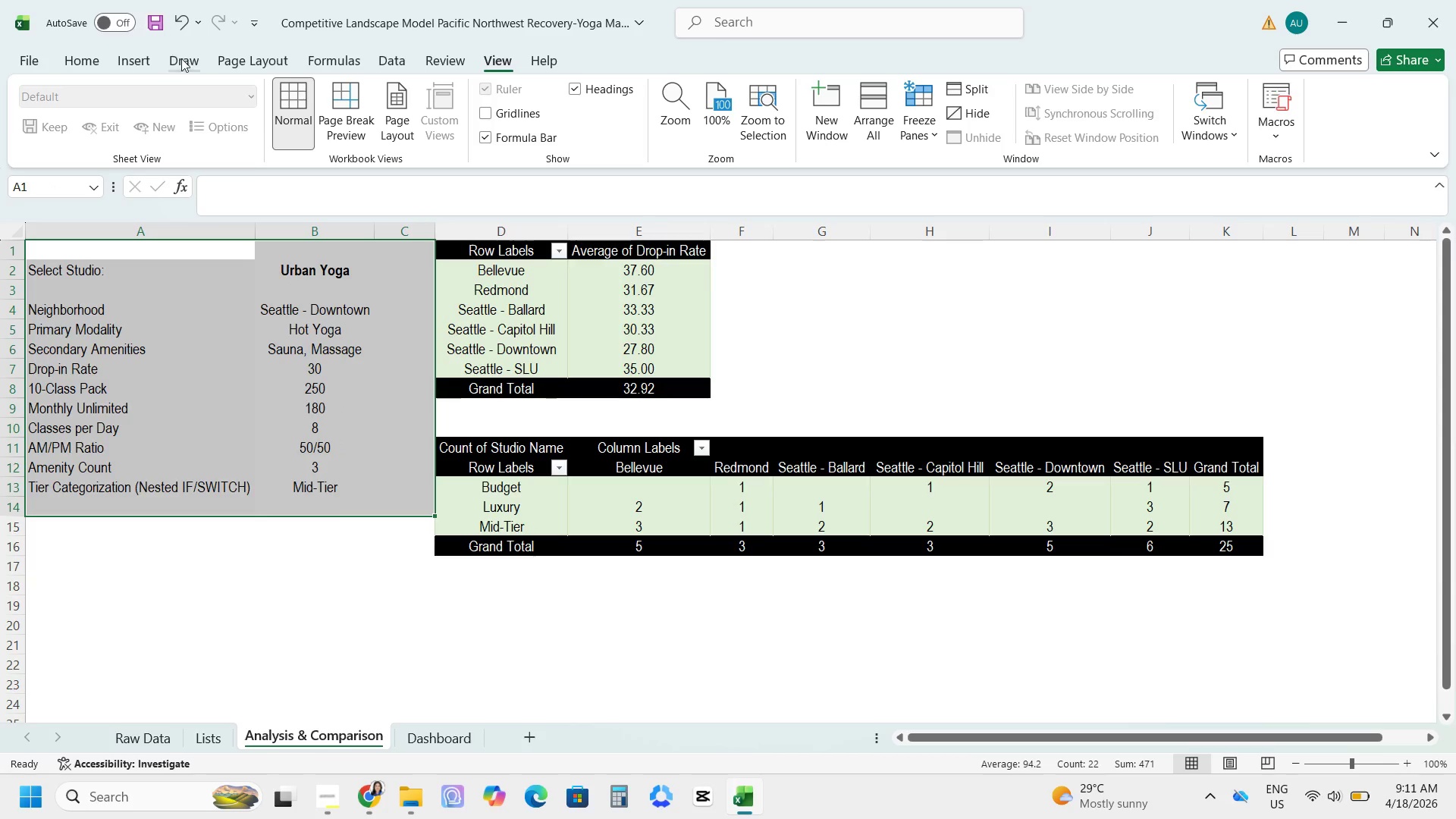 
wait(7.5)
 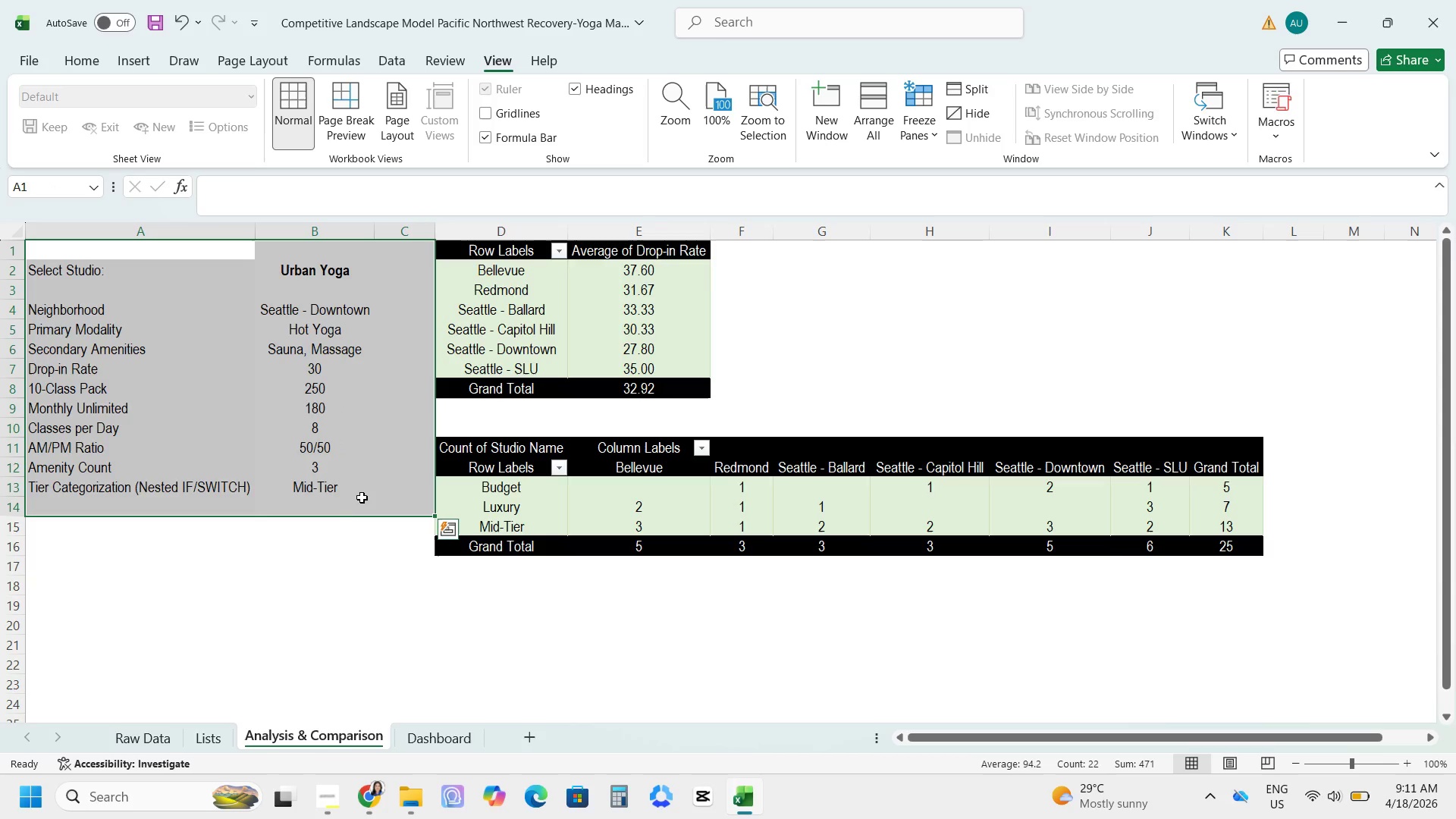 
left_click([295, 131])
 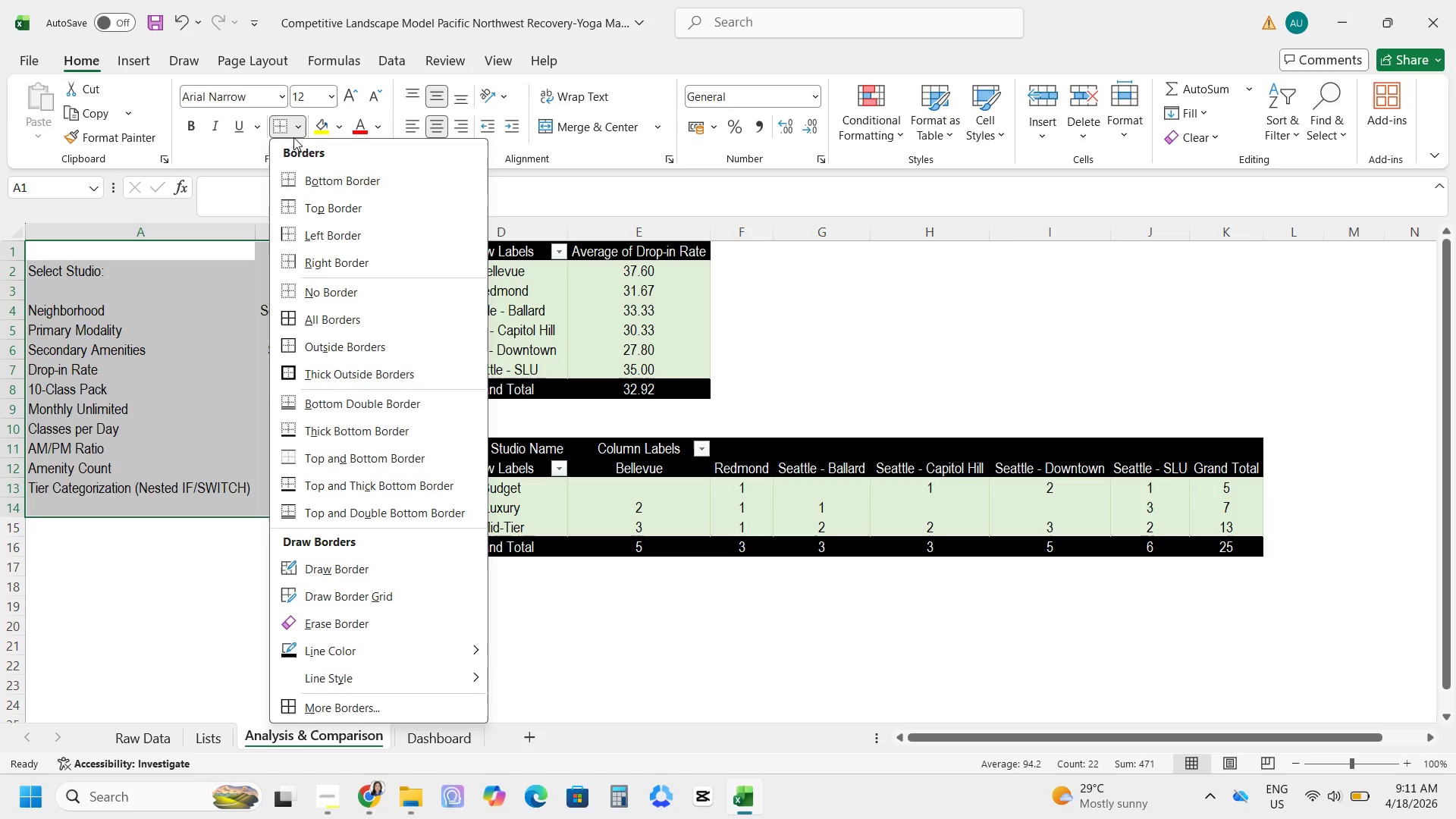 
left_click([327, 381])
 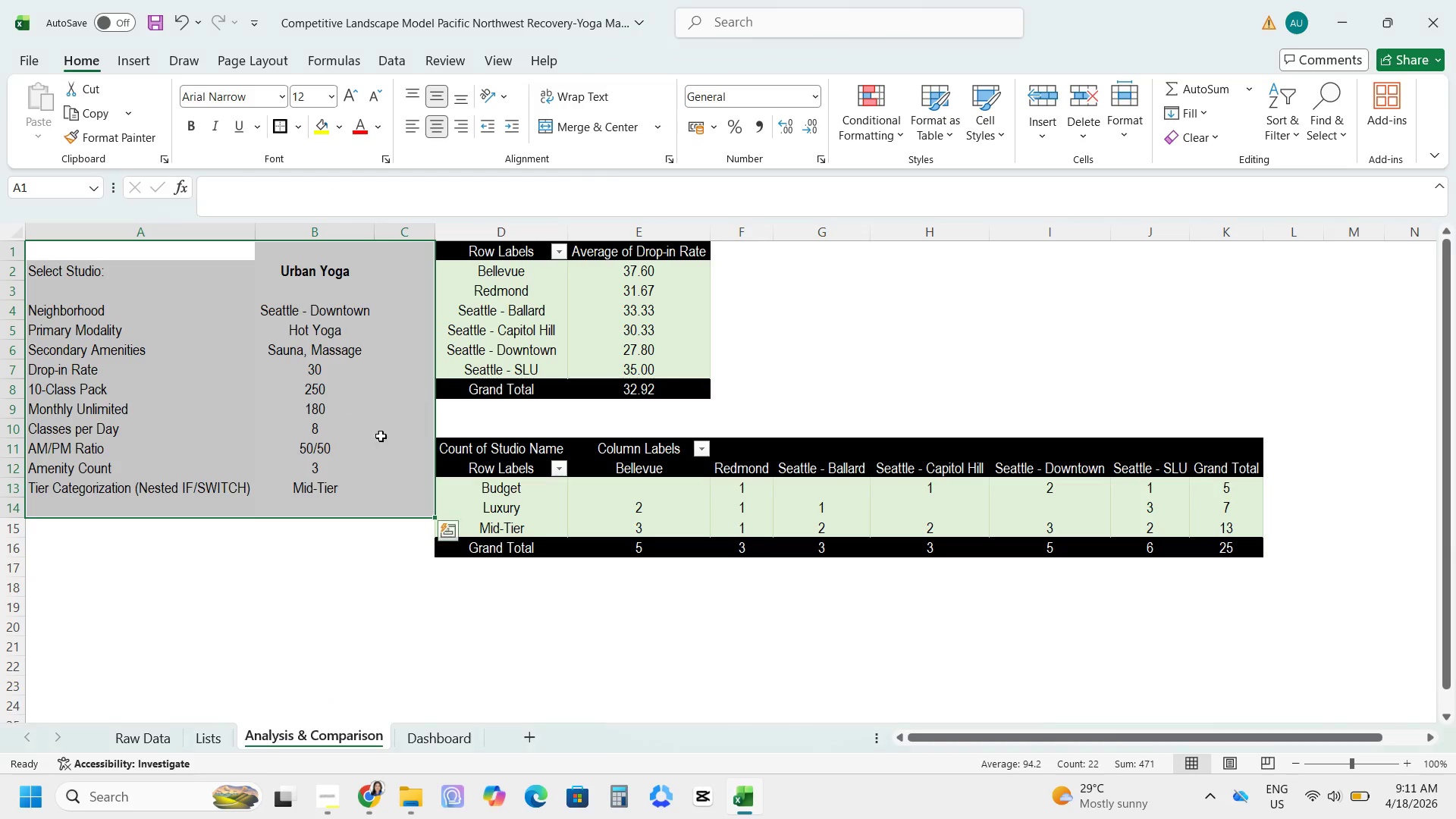 
mouse_move([369, 428])
 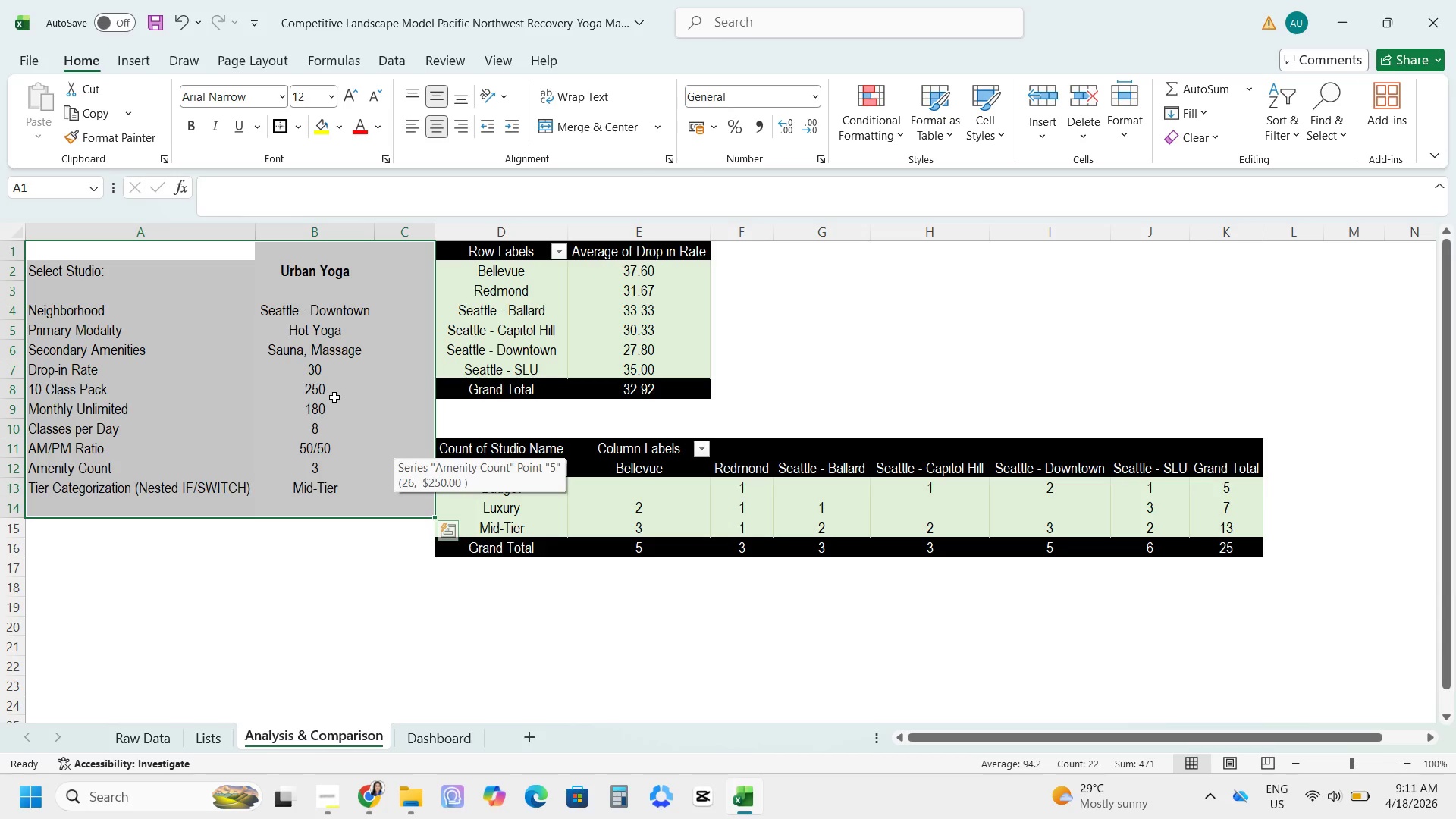 
wait(7.99)
 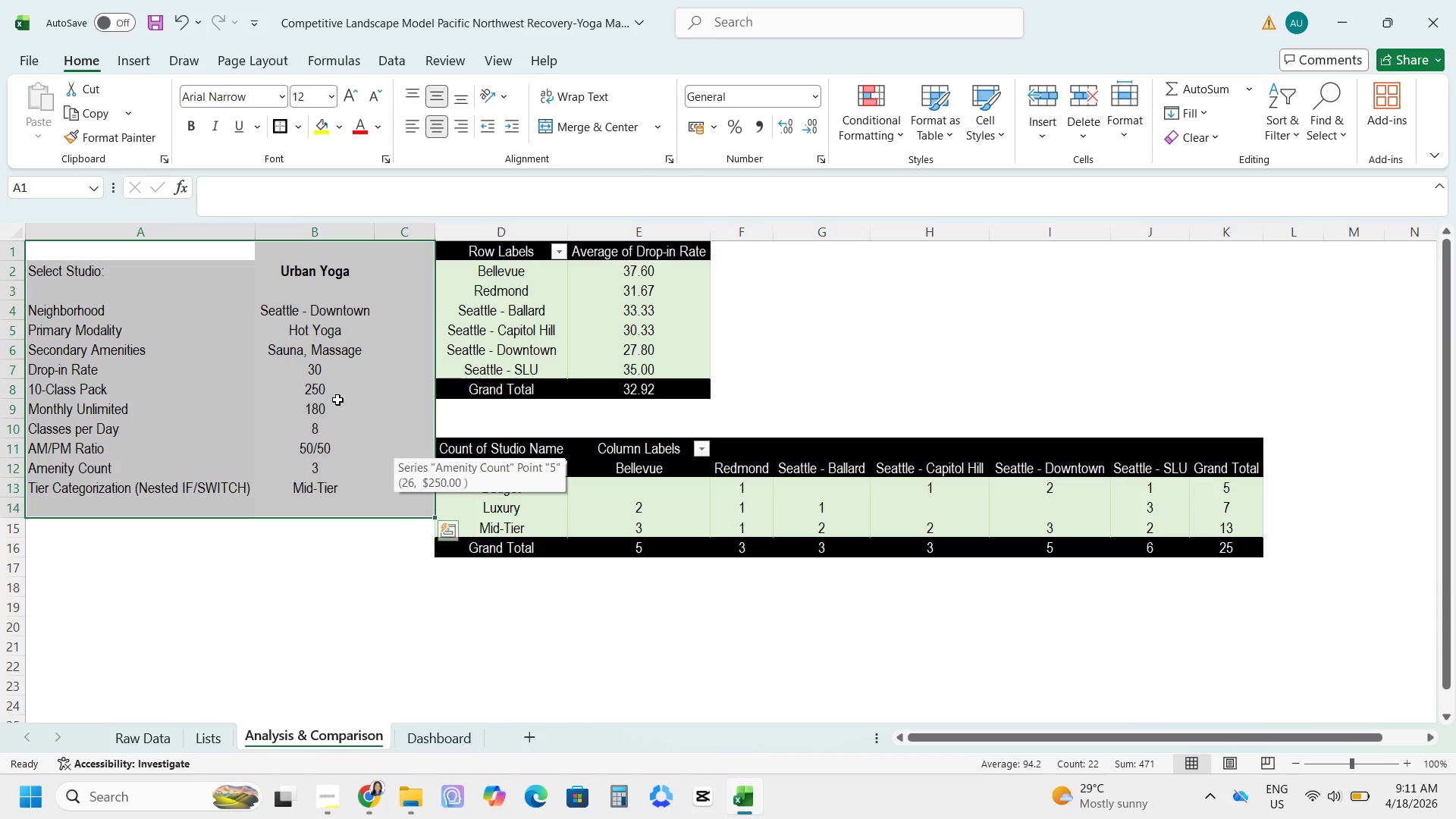 
left_click([342, 125])
 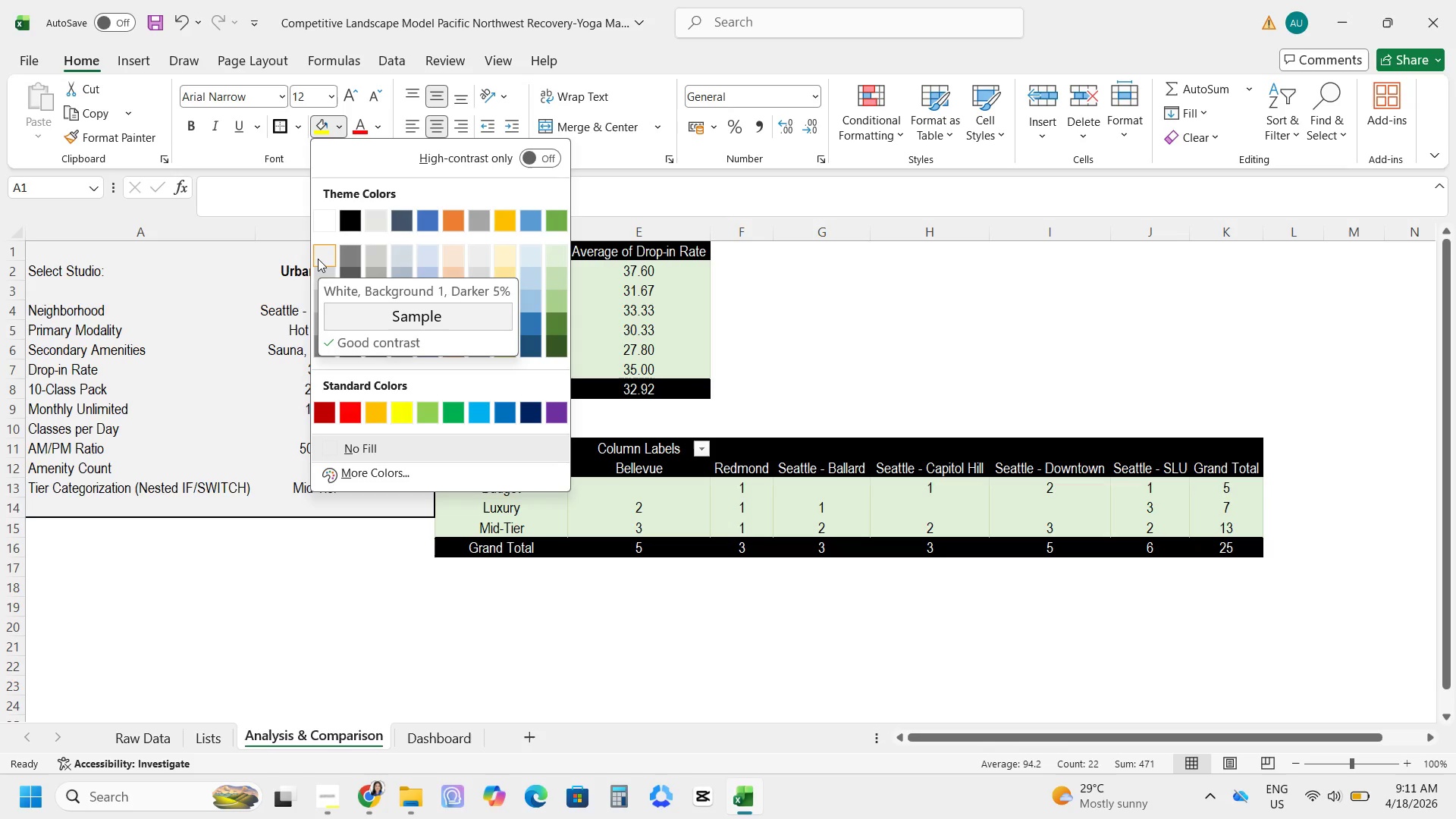 
wait(7.86)
 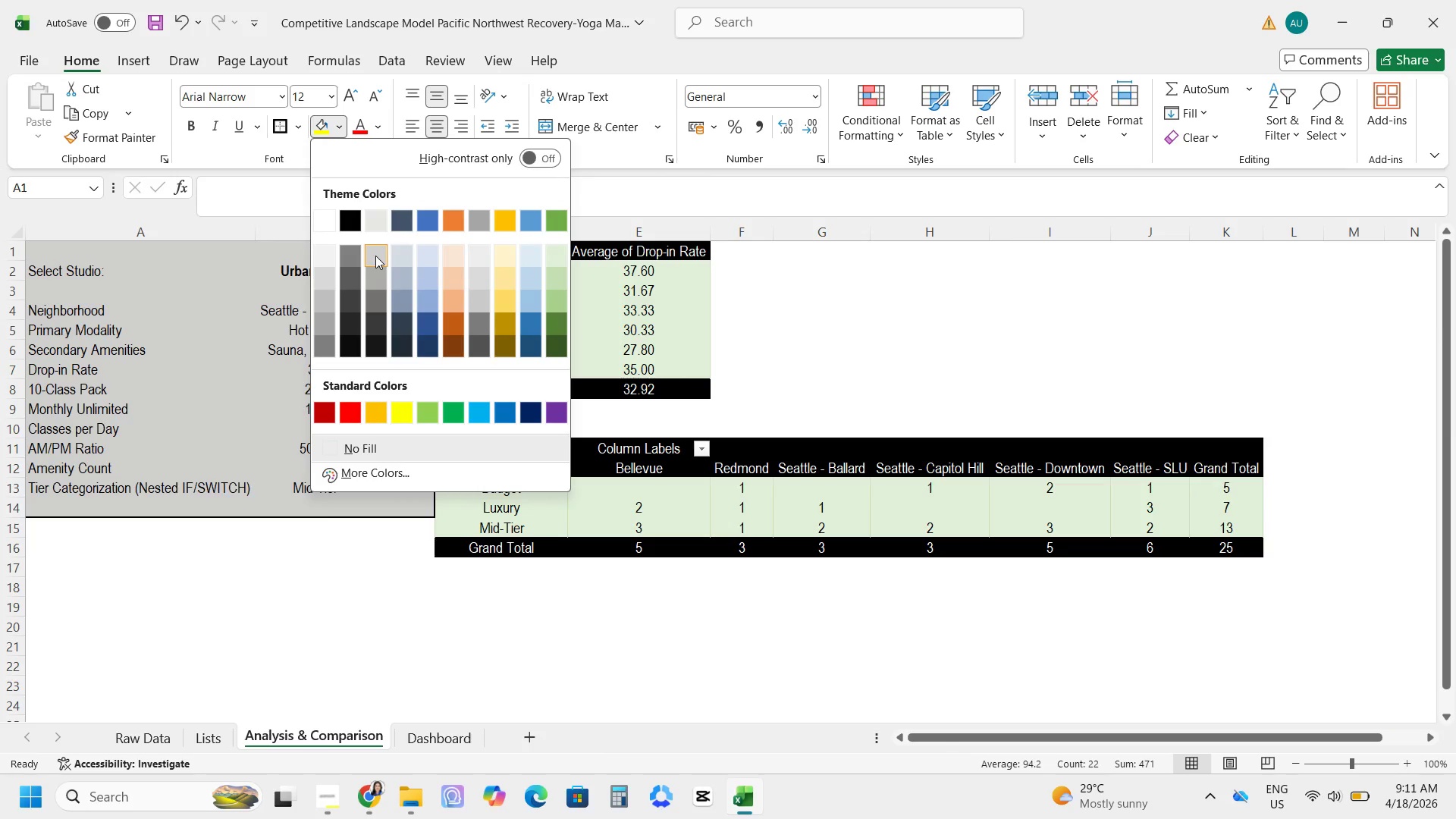 
left_click([322, 271])
 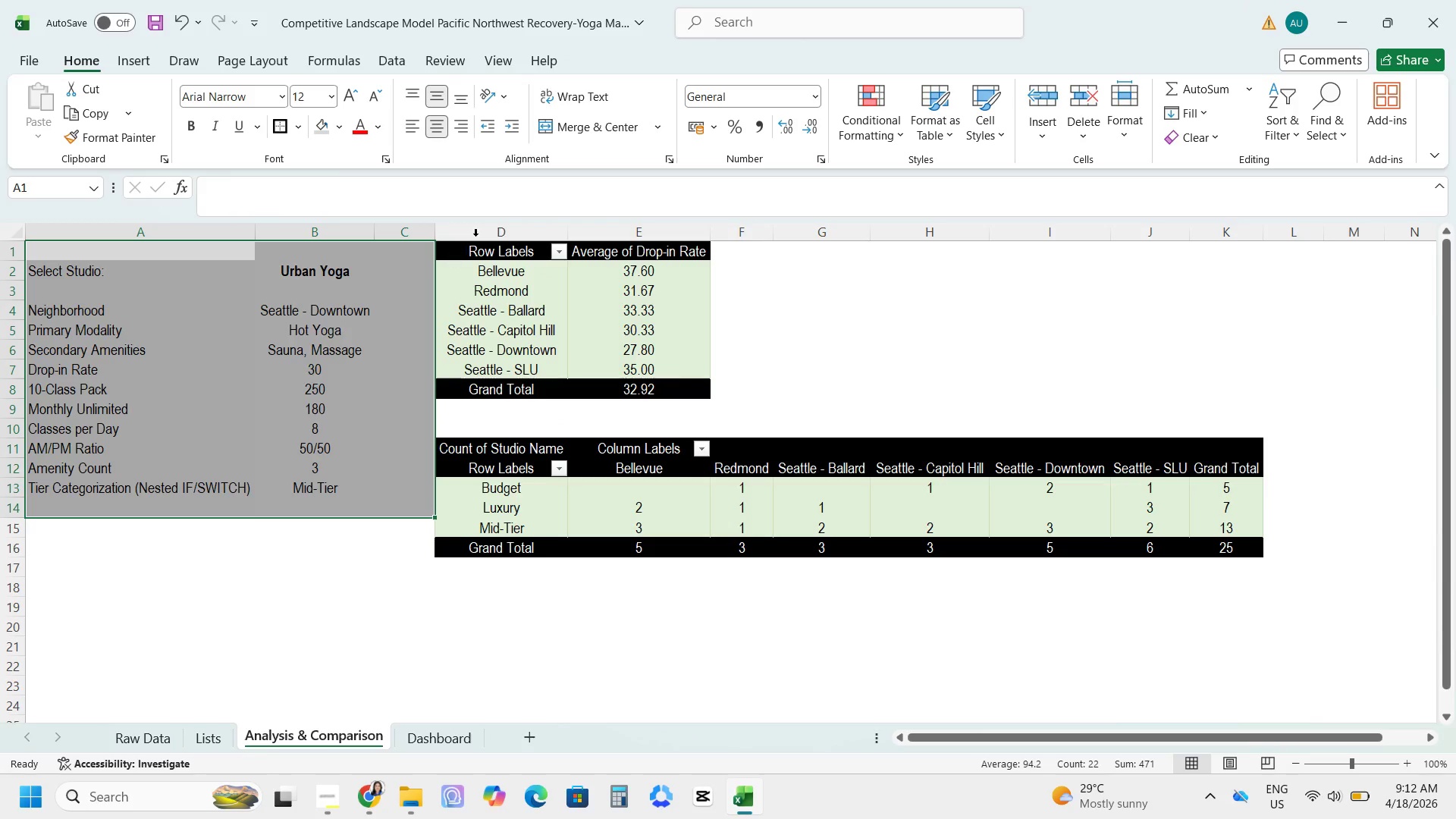 
left_click([477, 234])
 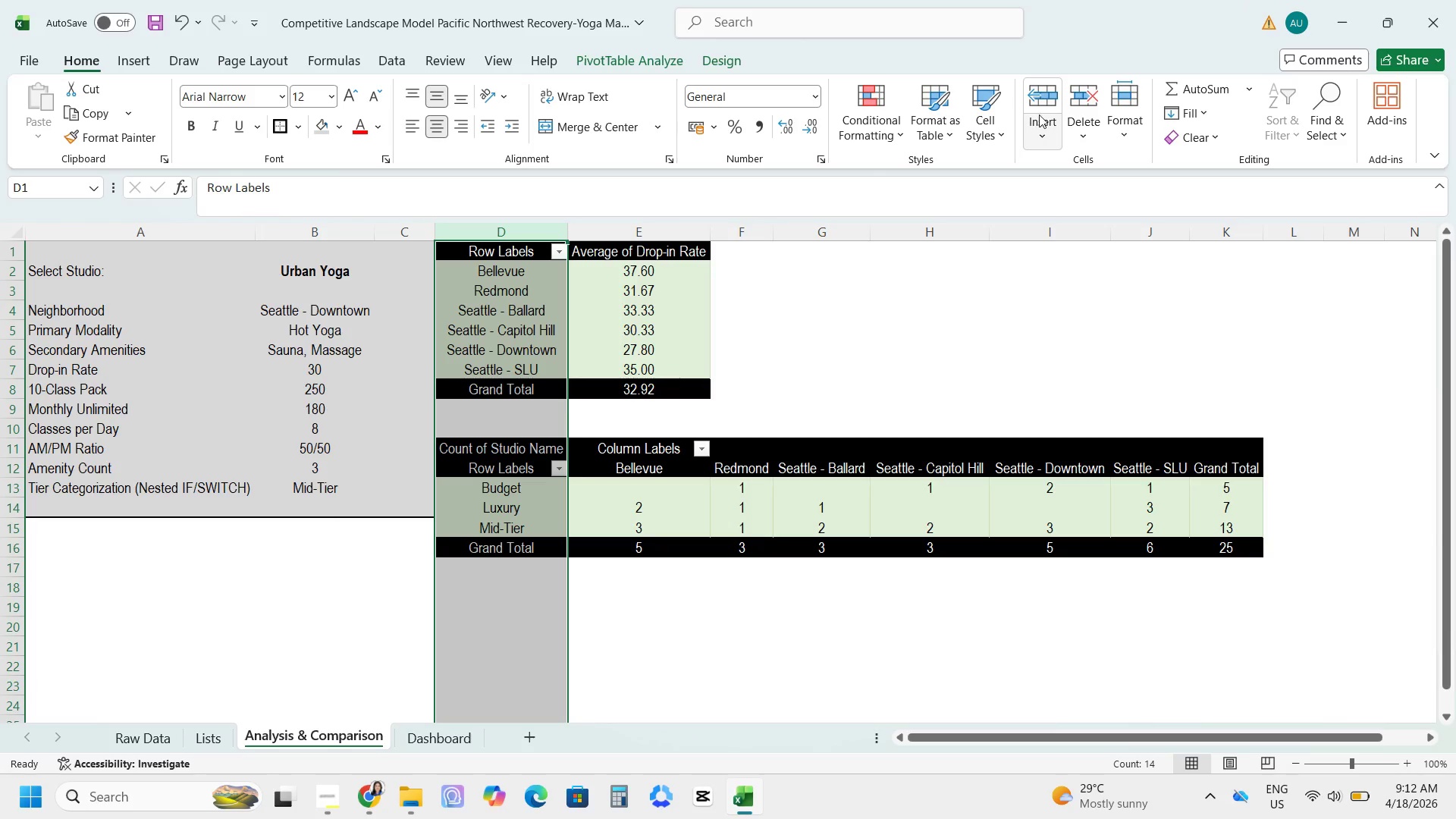 
left_click([1046, 107])
 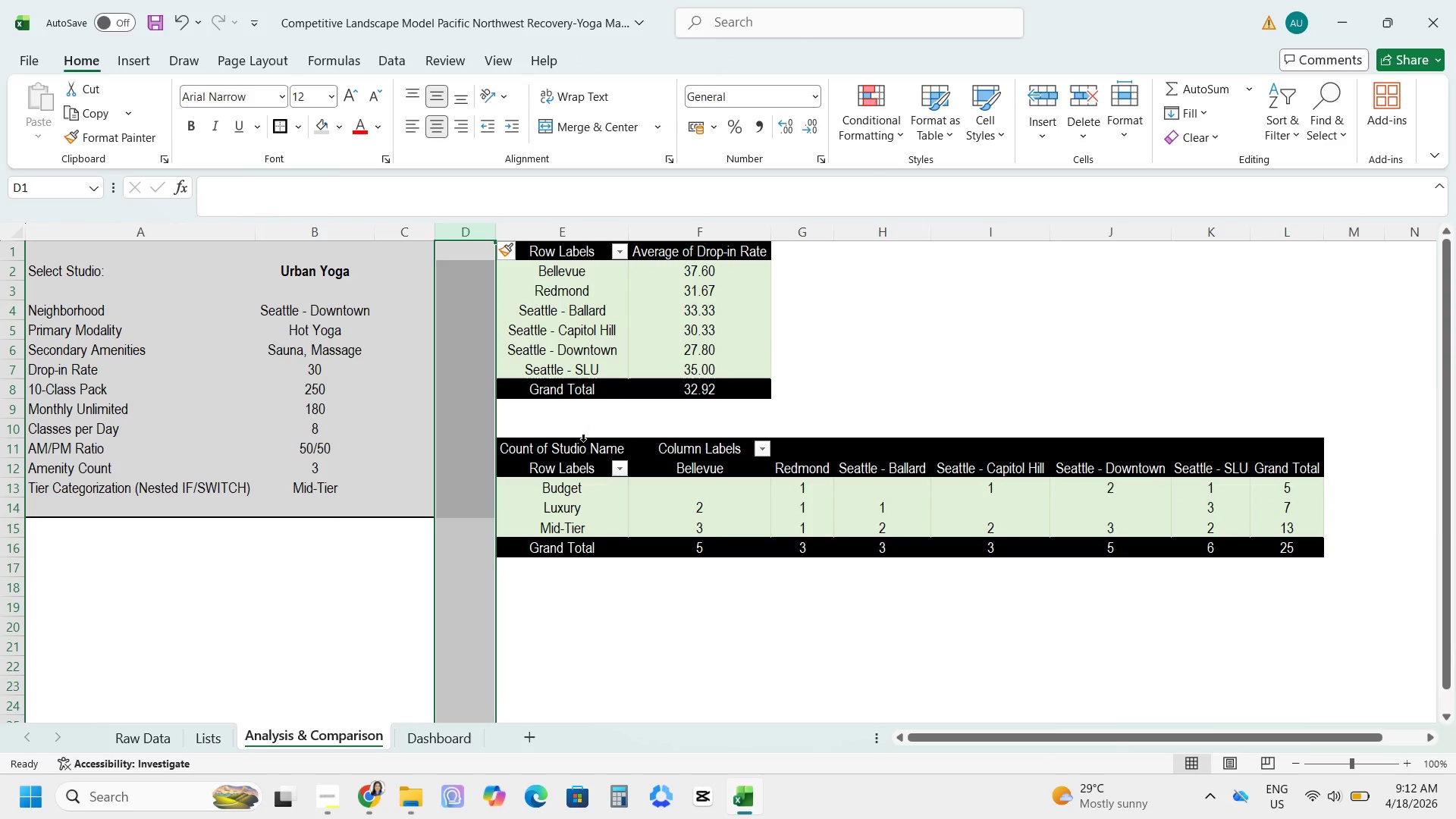 
left_click([470, 450])
 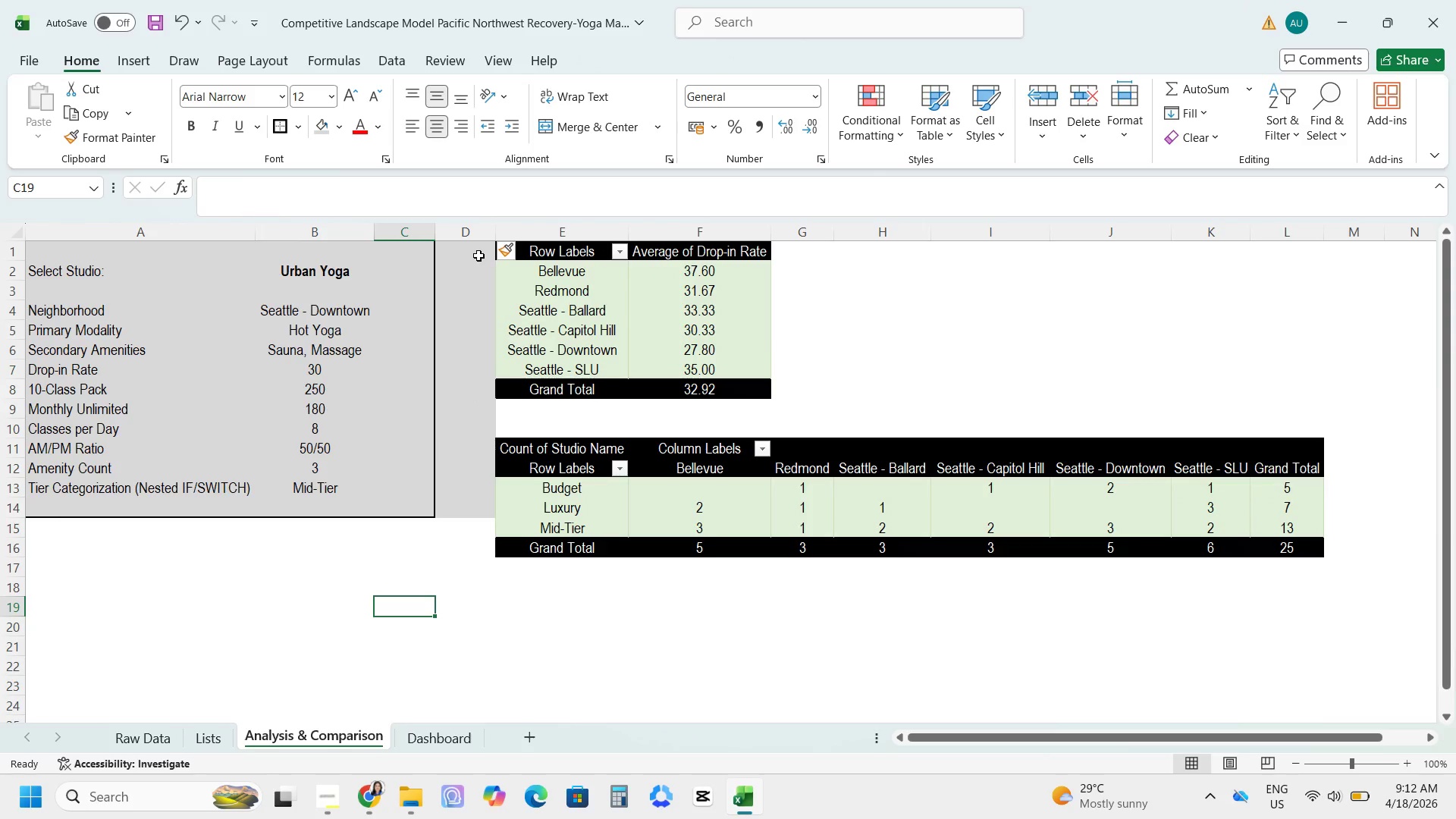 
left_click_drag(start_coordinate=[478, 249], to_coordinate=[477, 503])
 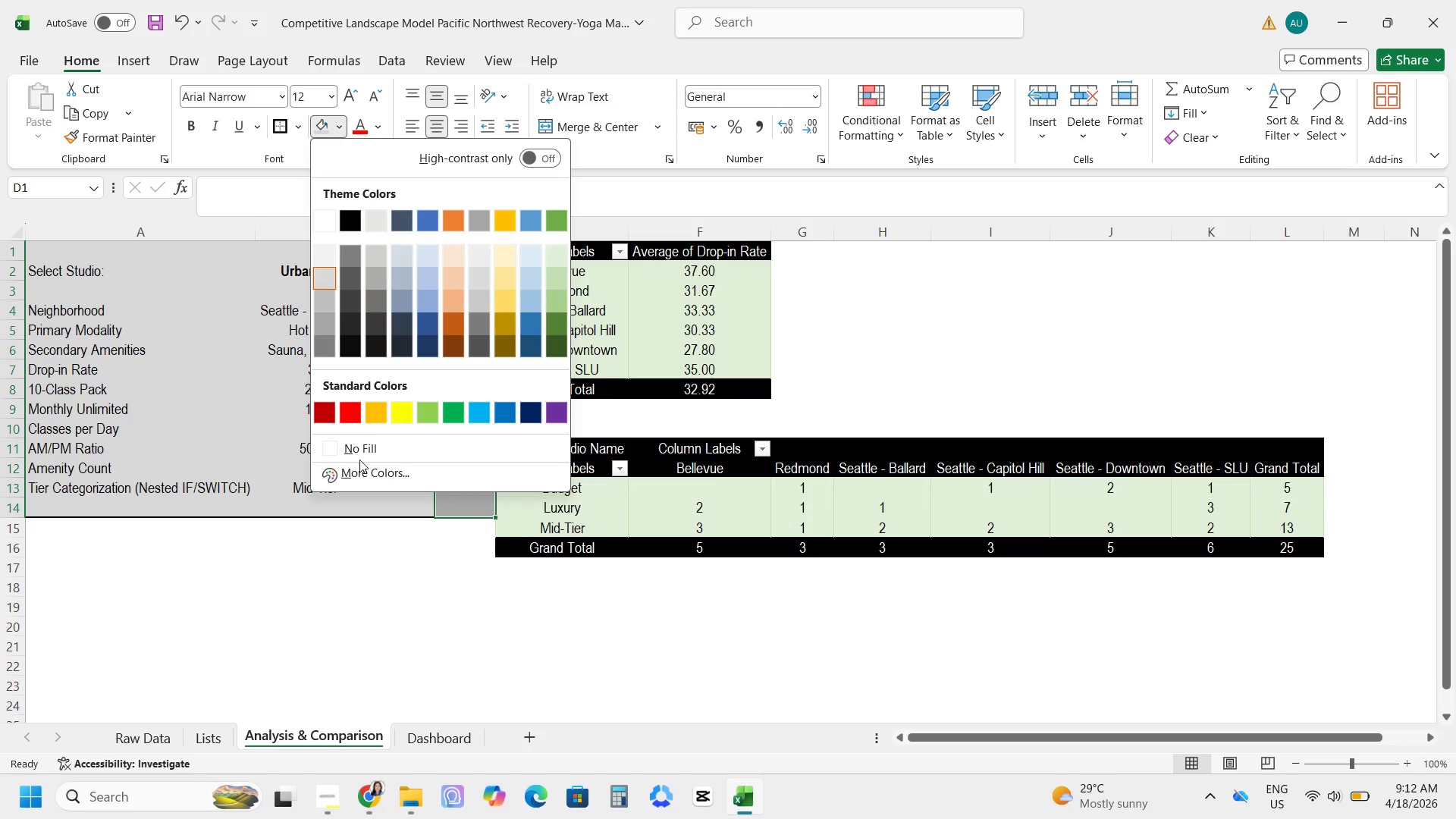 
double_click([378, 565])
 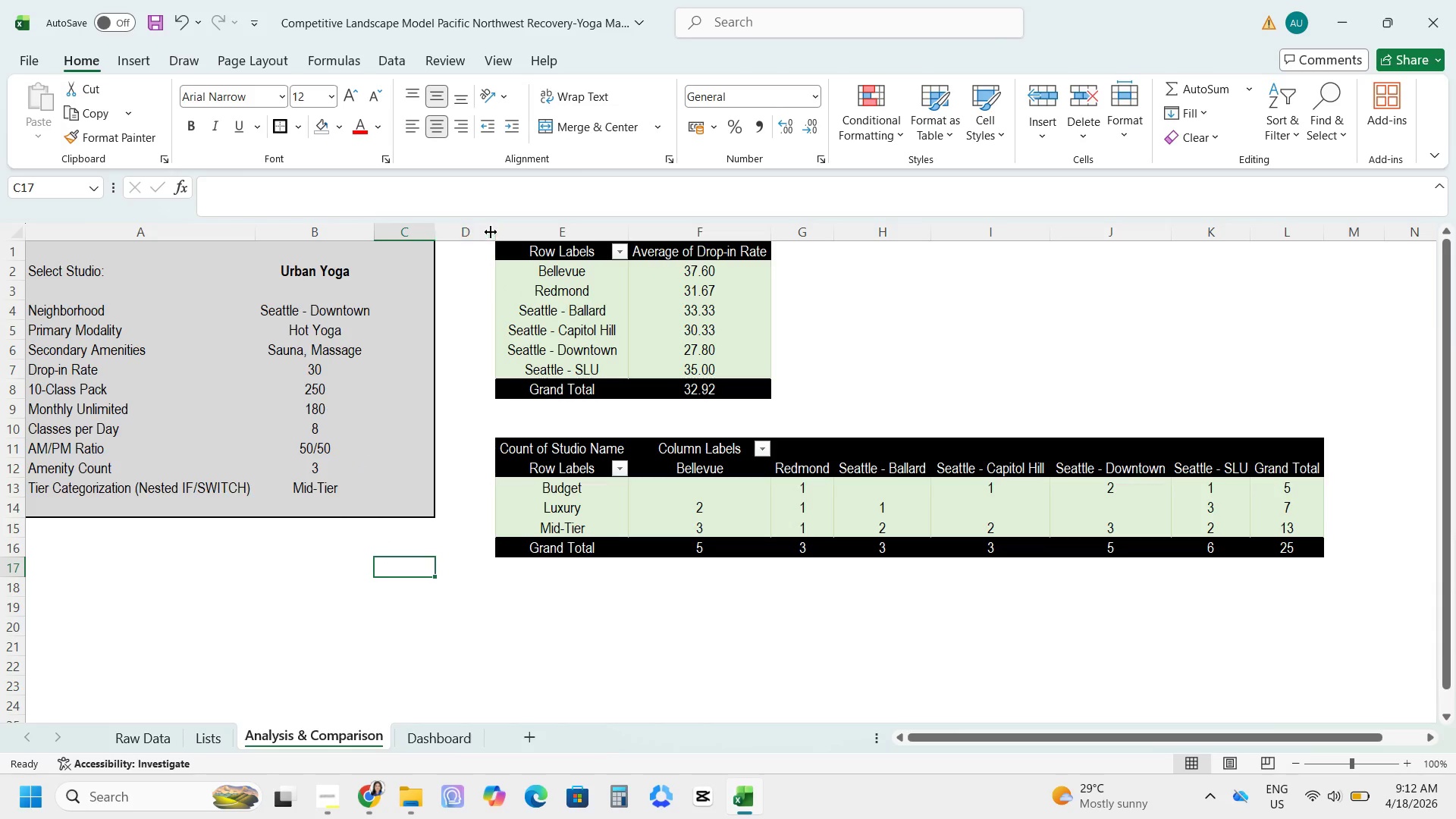 
left_click_drag(start_coordinate=[493, 235], to_coordinate=[475, 234])
 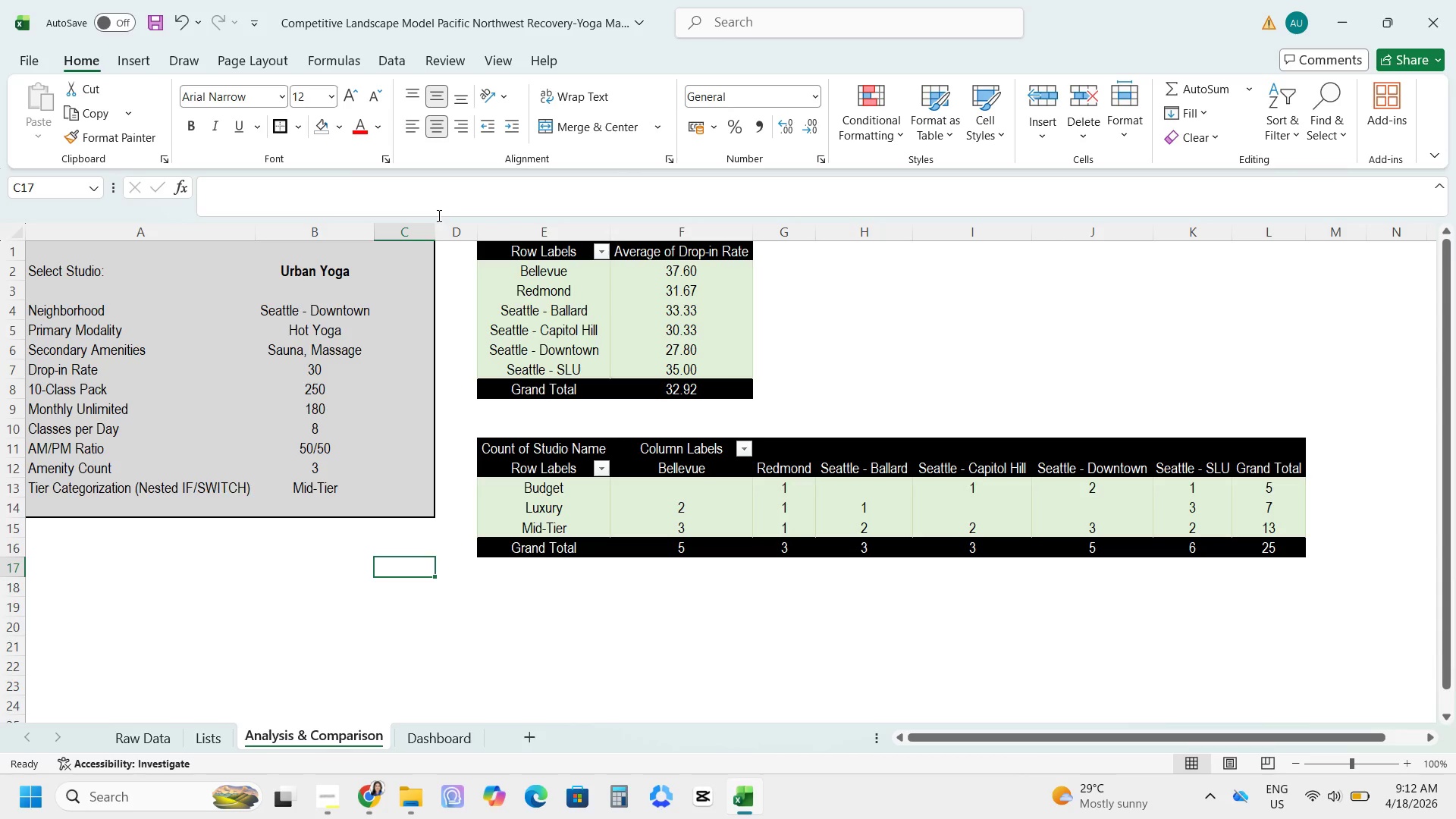 
wait(14.23)
 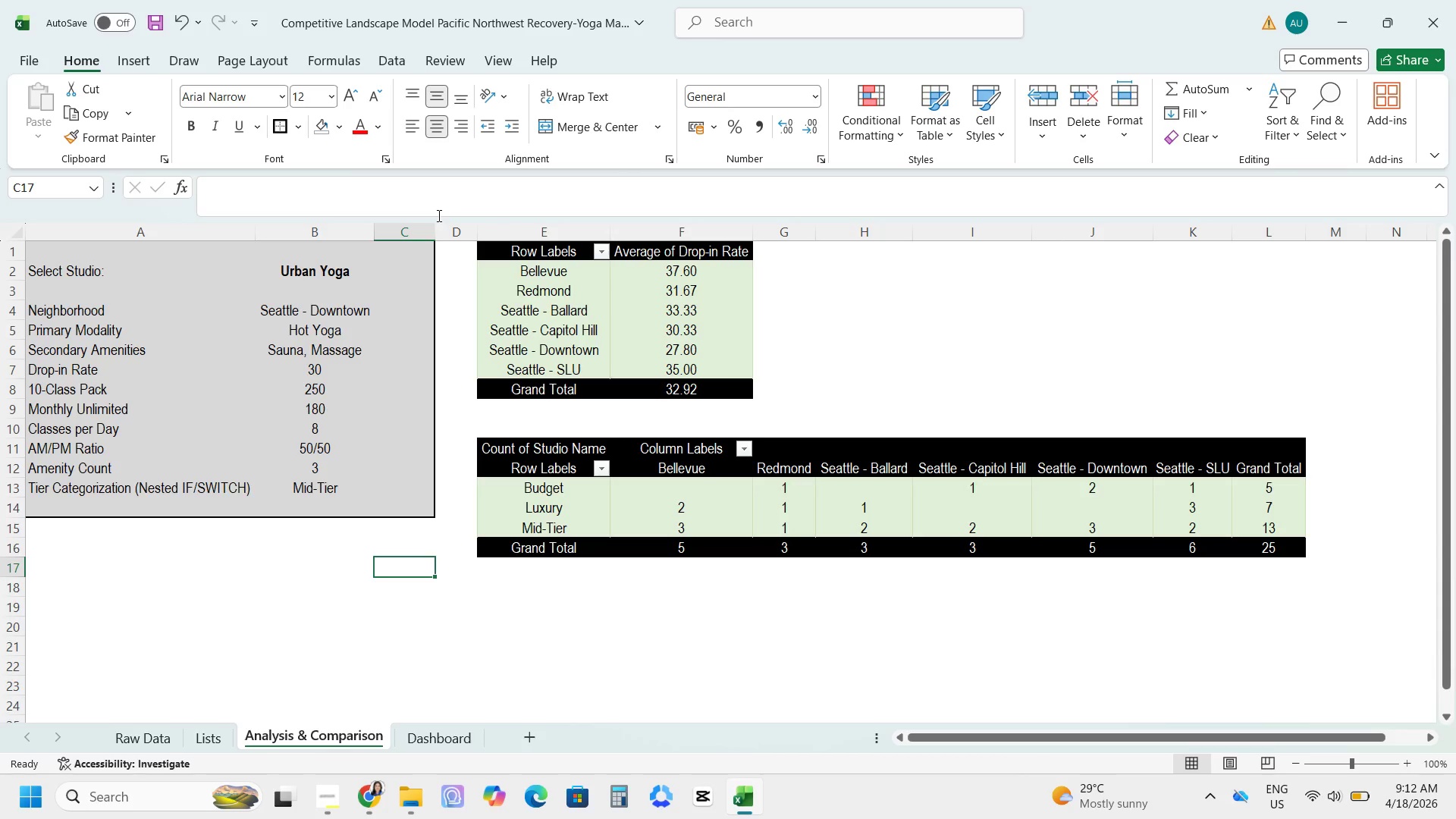 
left_click_drag(start_coordinate=[90, 257], to_coordinate=[423, 510])
 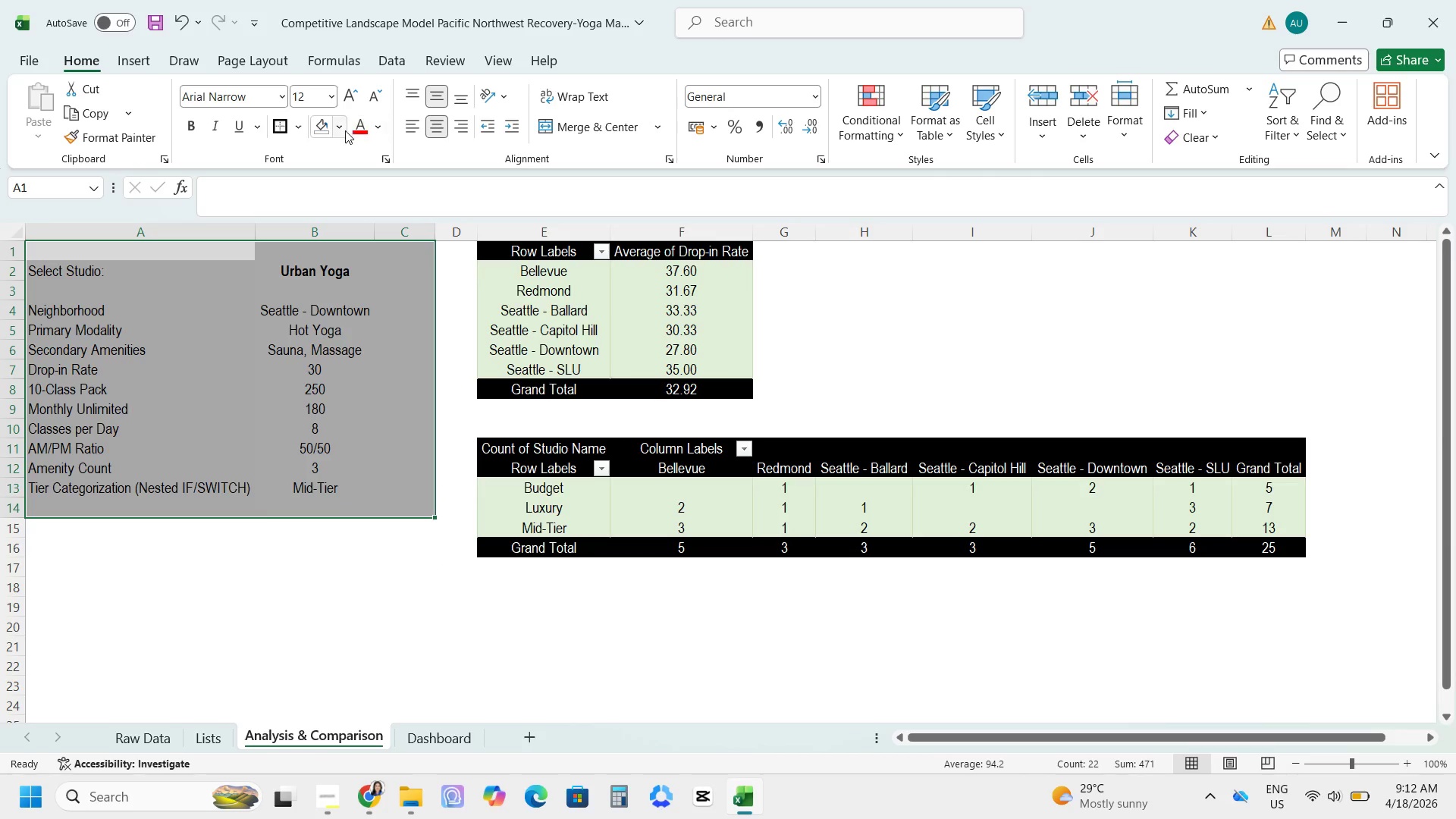 
left_click_drag(start_coordinate=[331, 130], to_coordinate=[337, 136])
 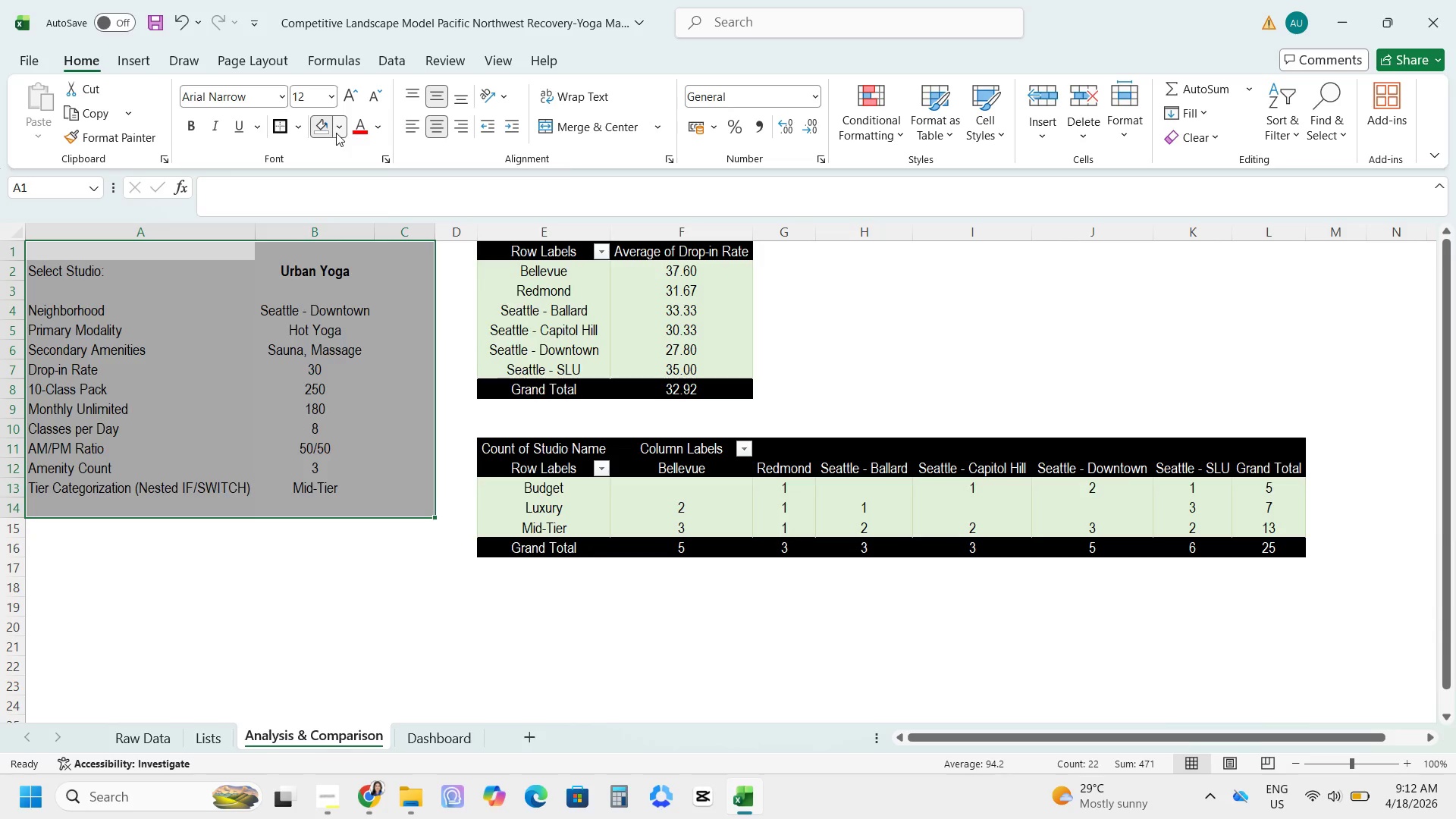 
left_click([336, 133])
 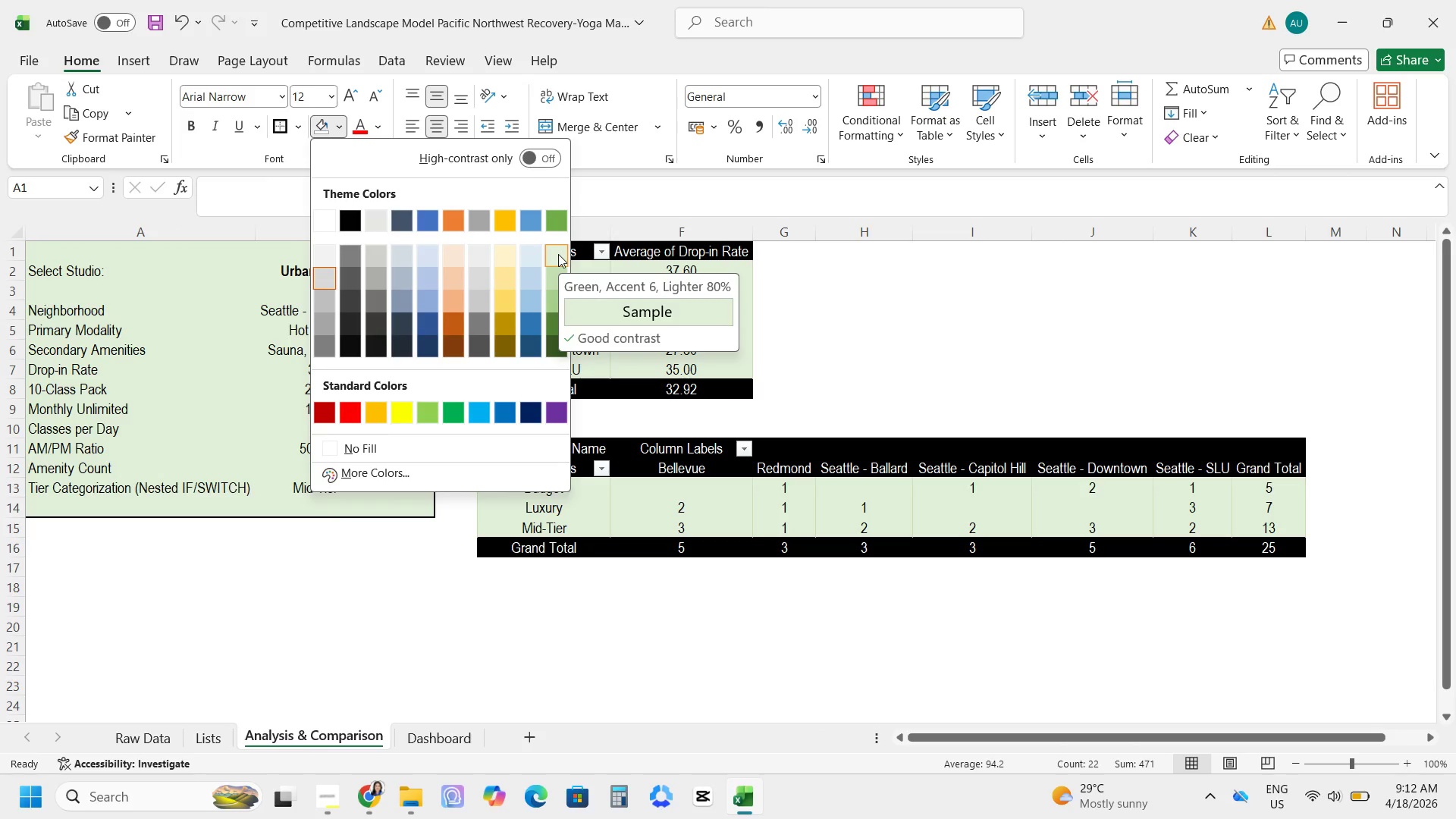 
left_click([558, 254])
 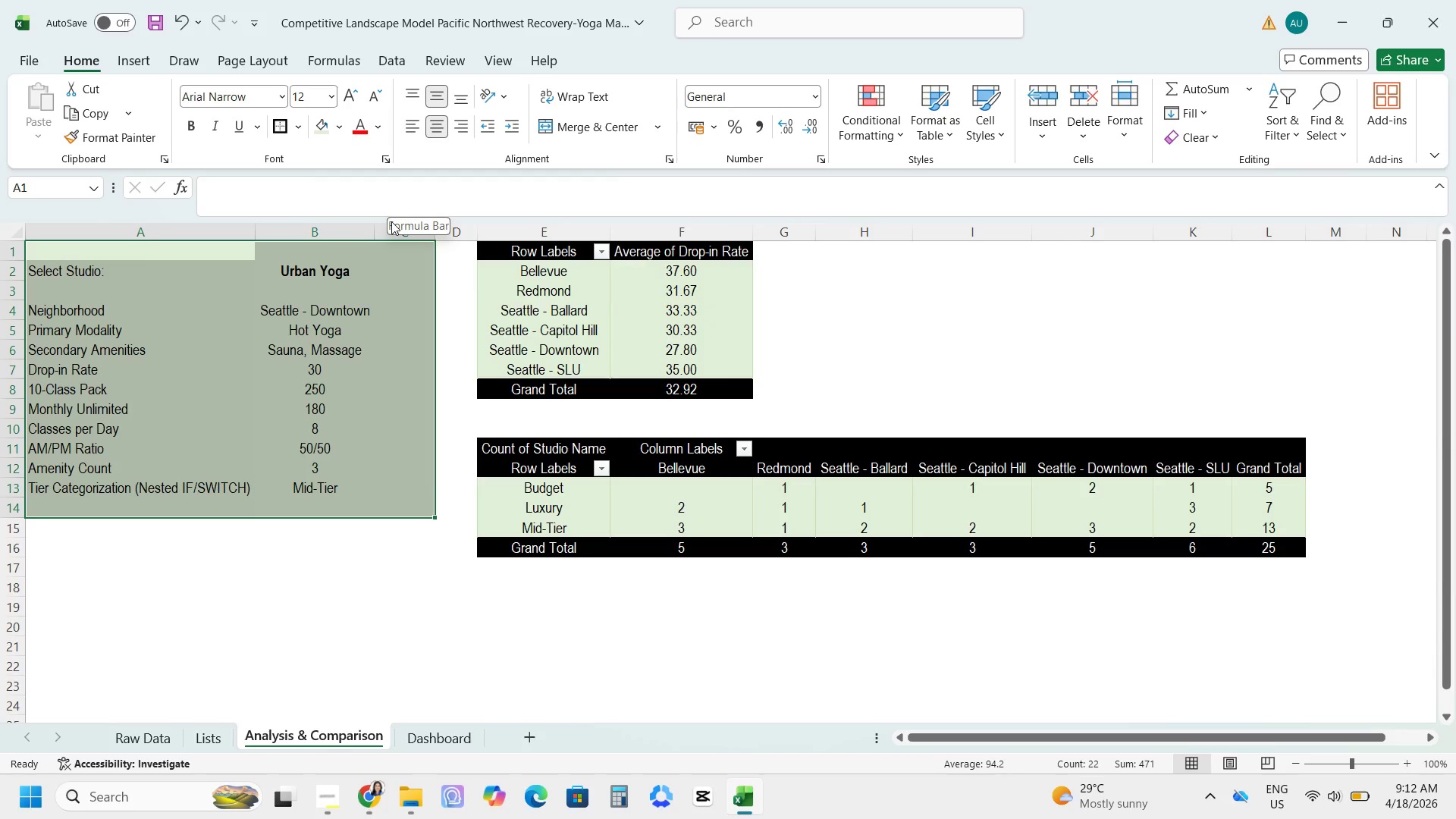 
wait(24.83)
 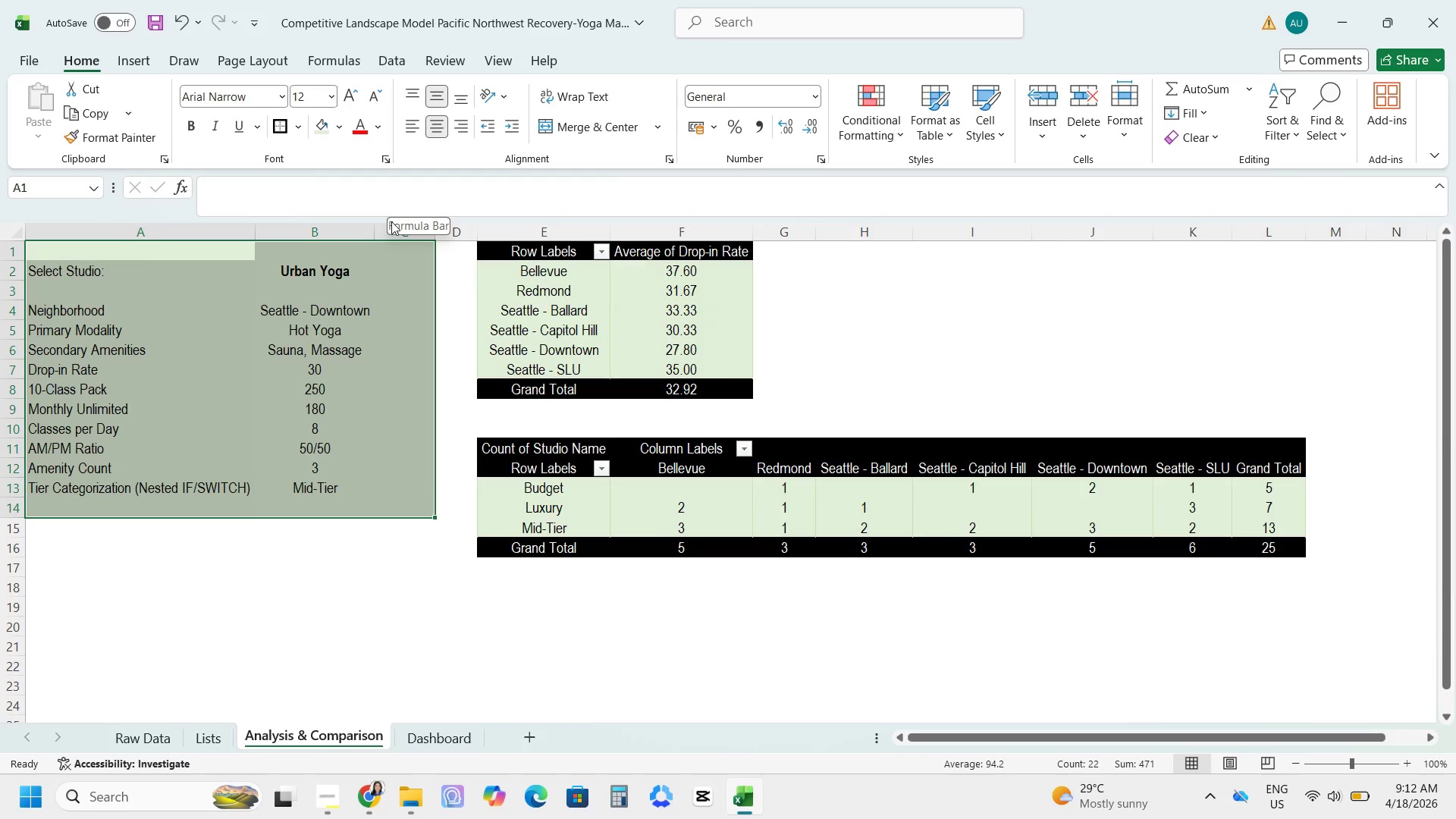 
left_click_drag(start_coordinate=[73, 270], to_coordinate=[71, 274])
 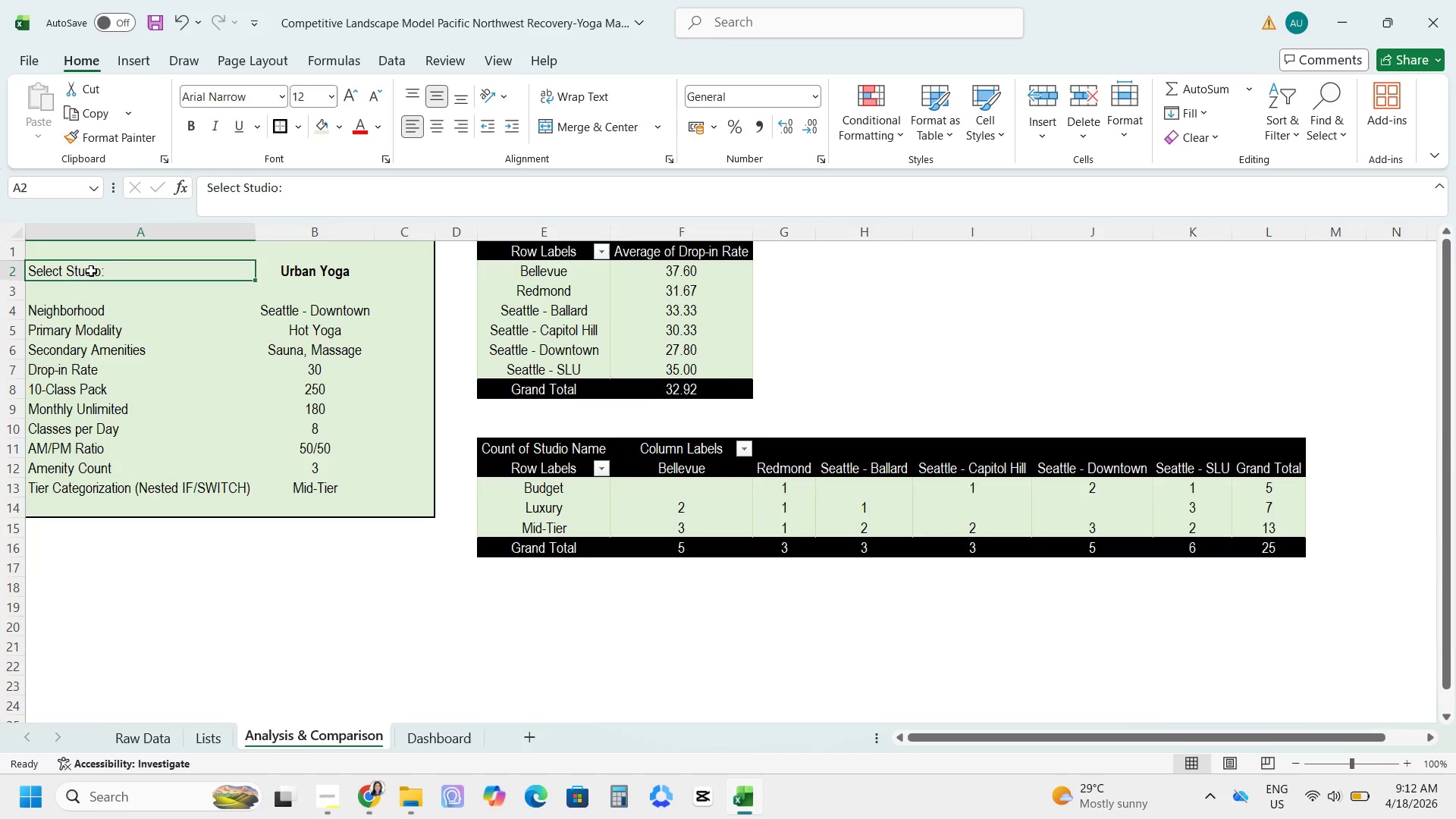 
type(Search Competitior)
key(Backspace)
key(Backspace)
key(Backspace)
type(or:)
 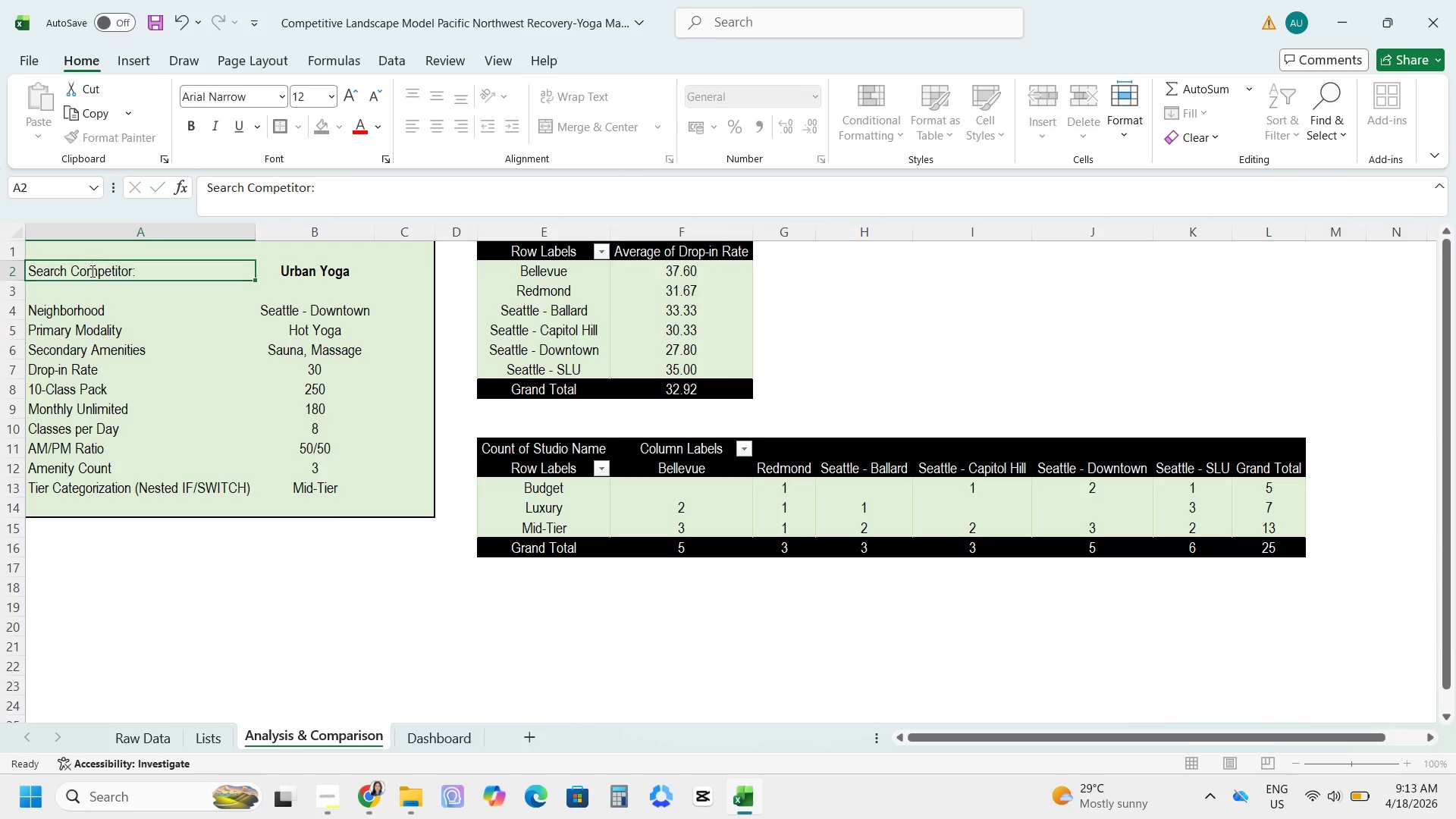 
key(Enter)
 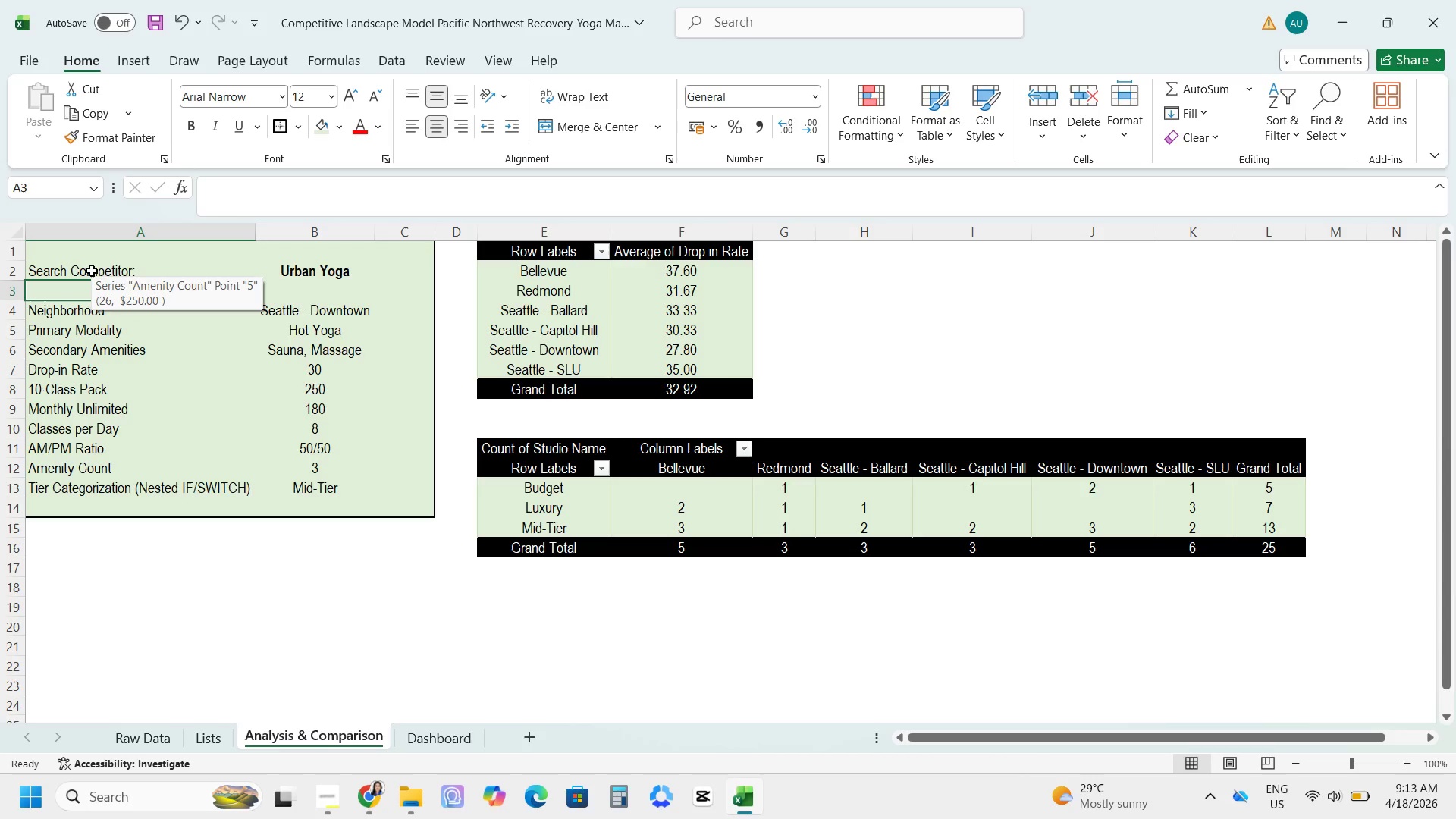 
left_click([111, 276])
 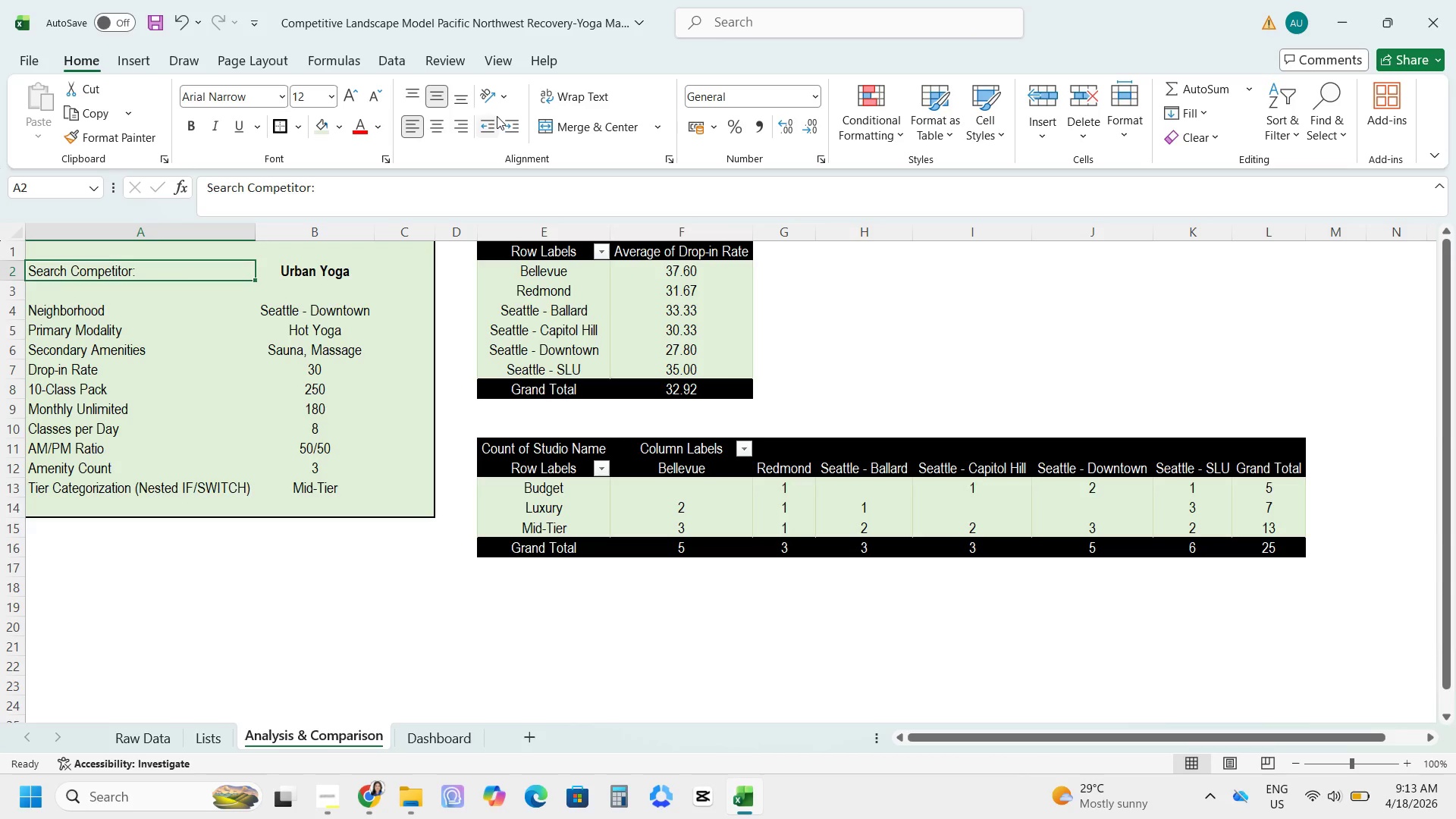 
left_click([457, 124])
 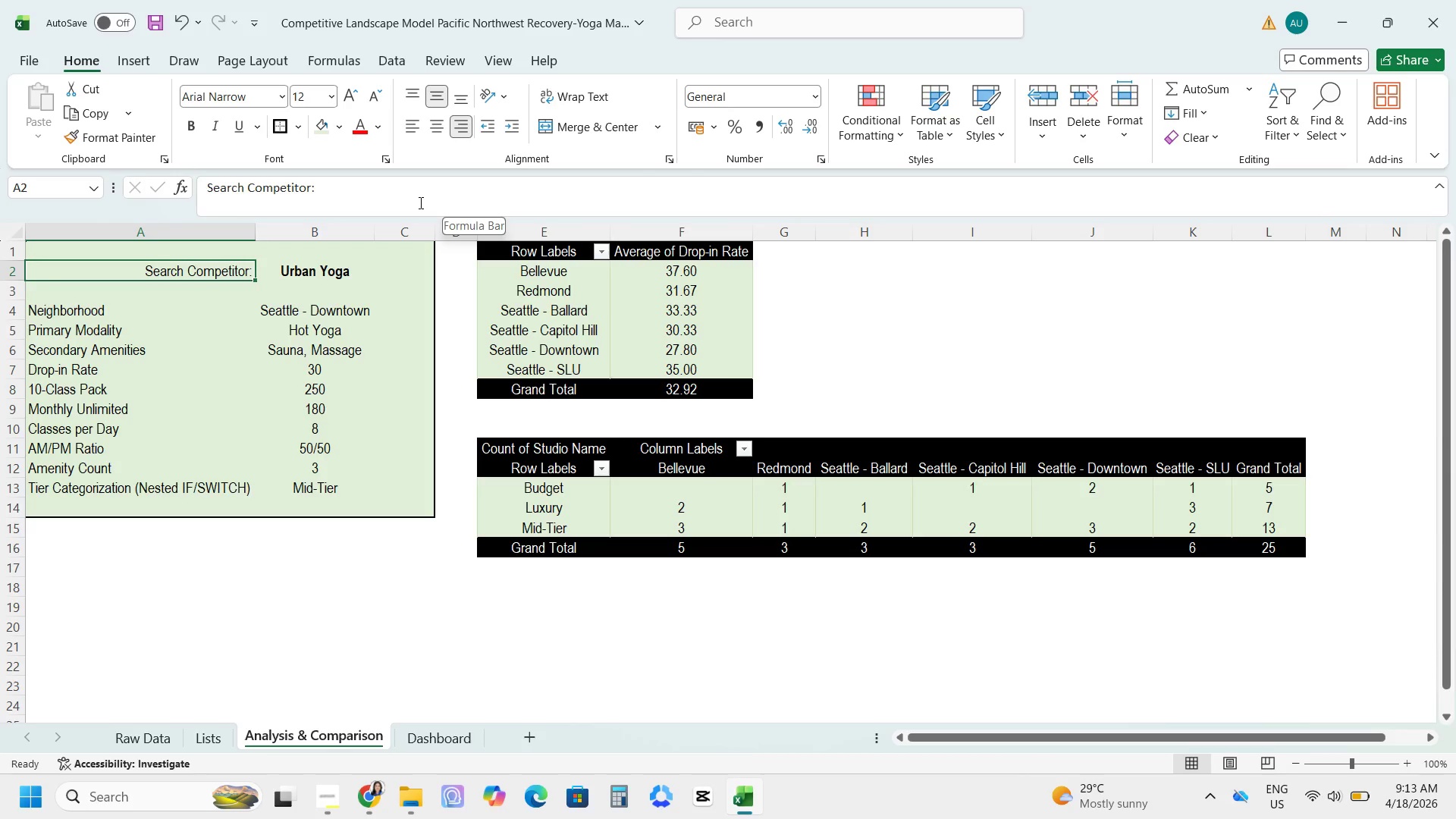 
wait(7.67)
 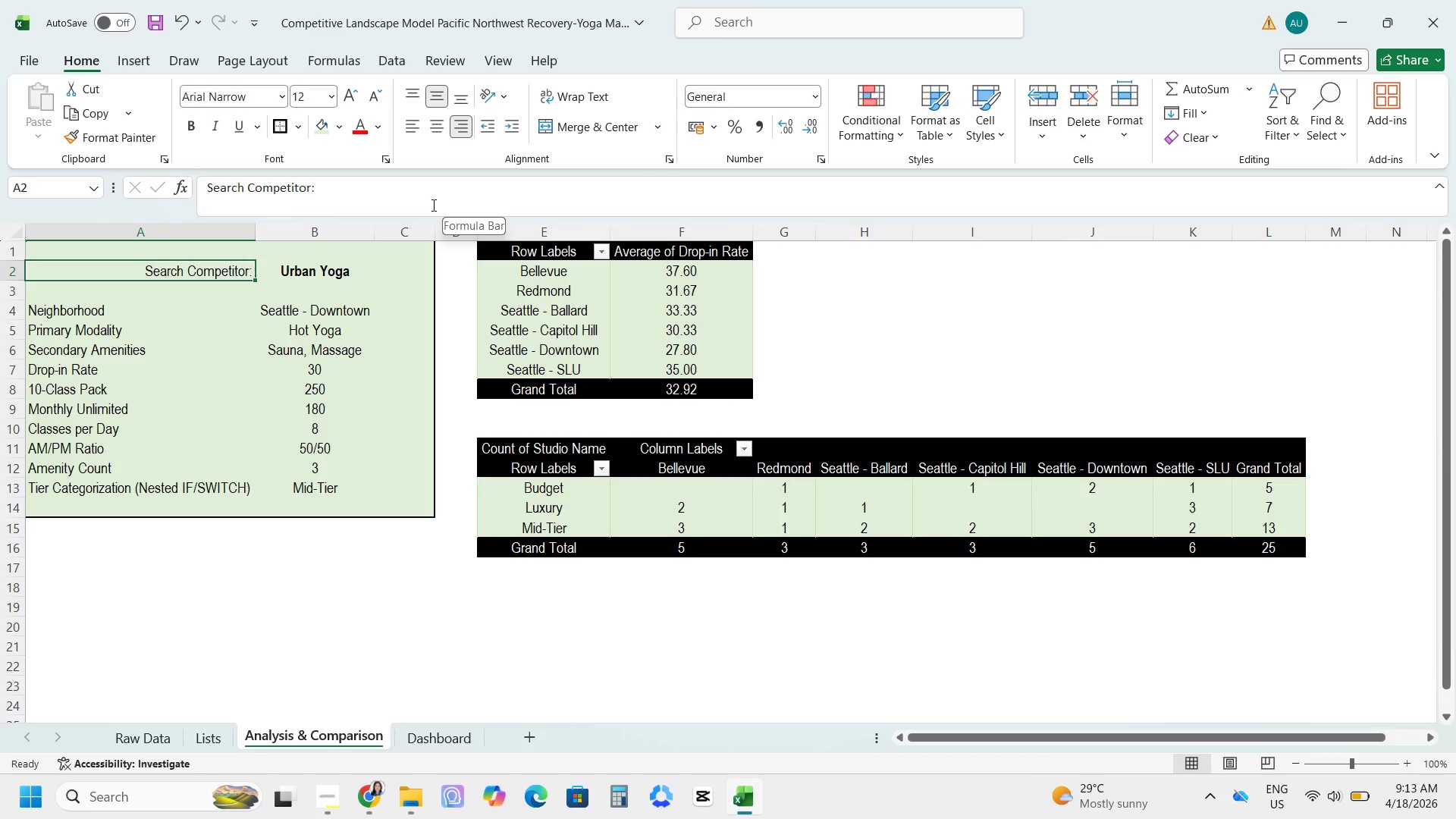 
key(Control+ControlLeft)
 